 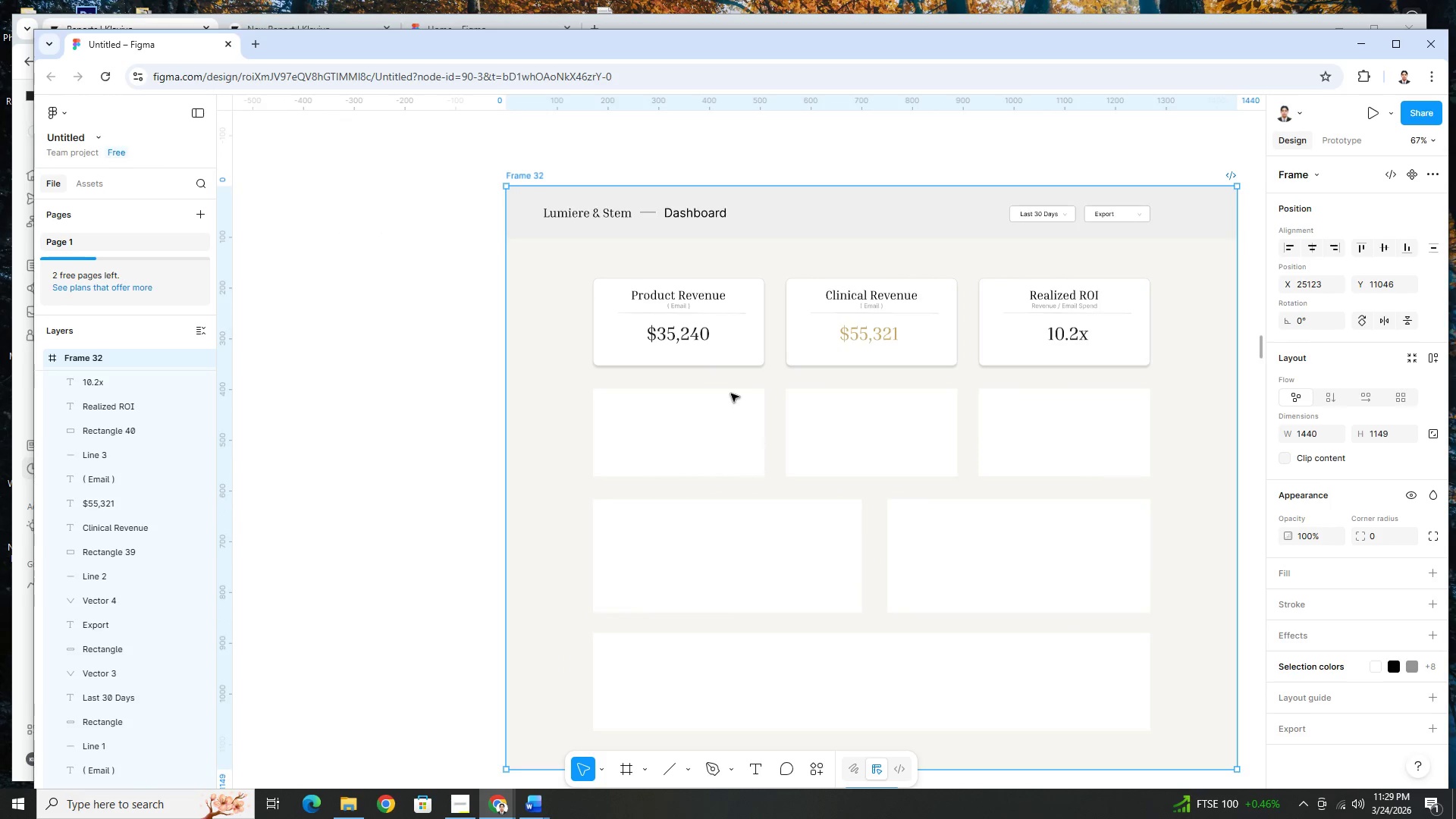 
hold_key(key=ControlLeft, duration=1.42)
 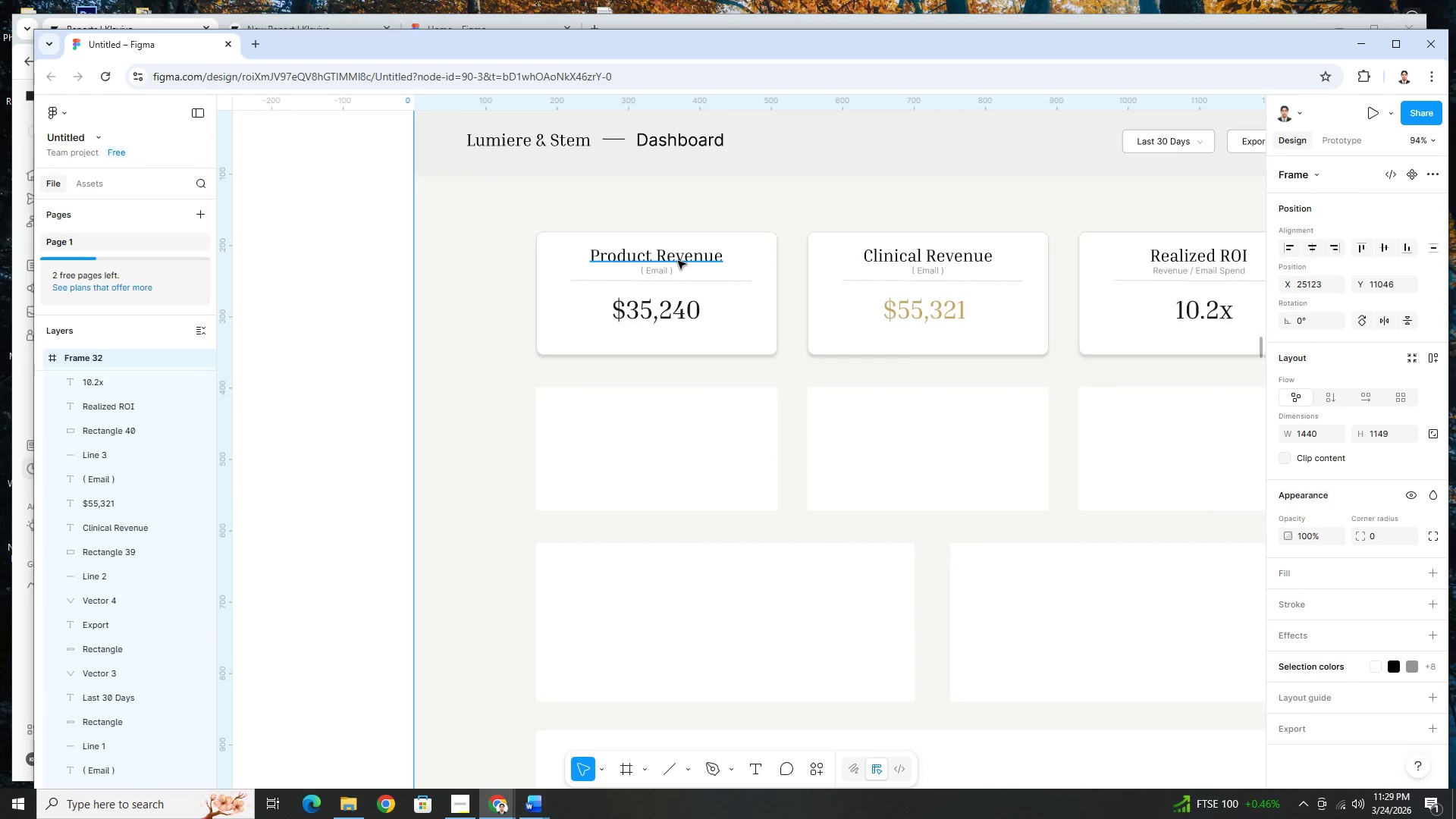 
scroll: coordinate [731, 394], scroll_direction: up, amount: 3.0
 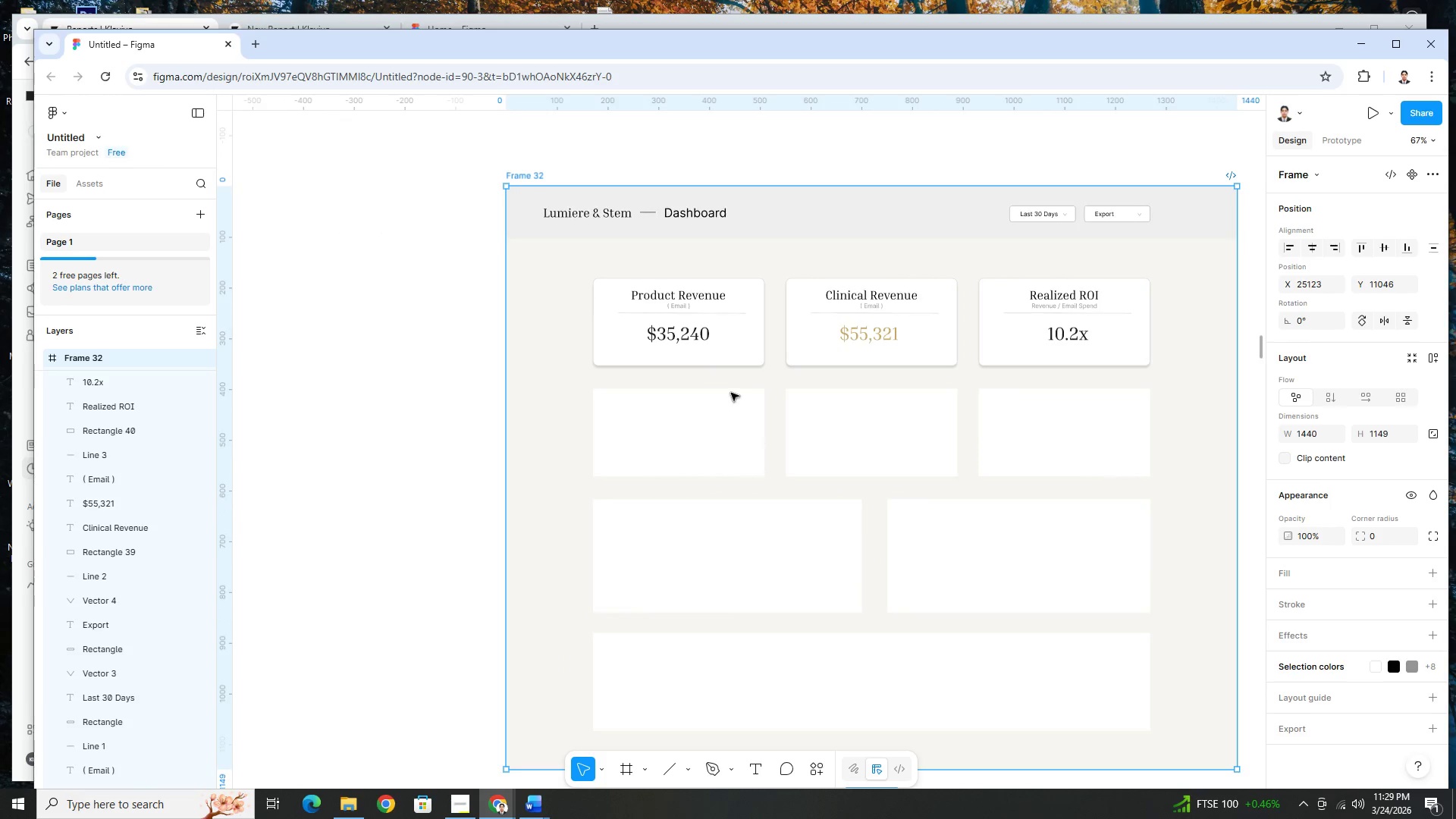 
left_click([678, 261])
 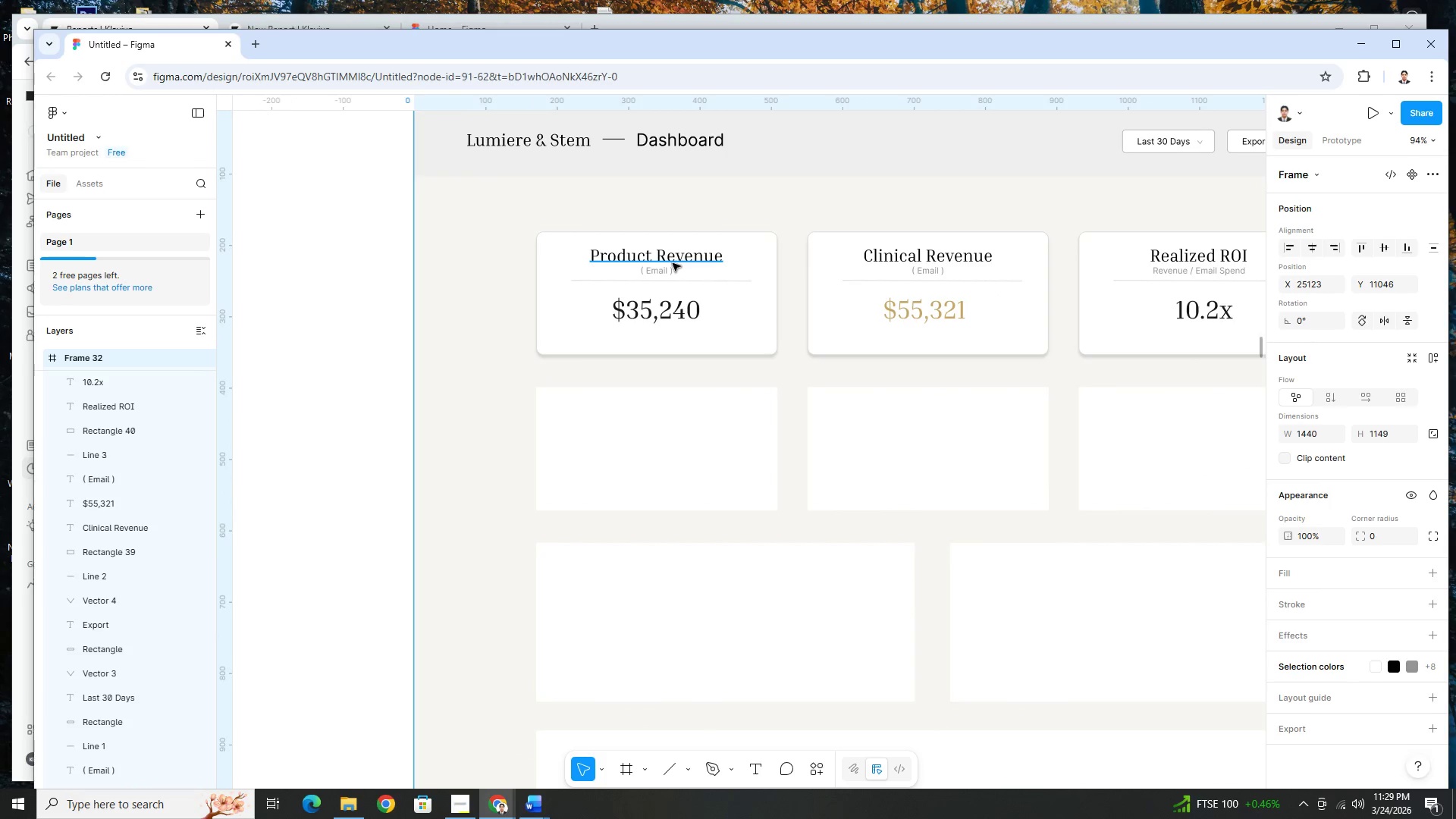 
scroll: coordinate [731, 393], scroll_direction: up, amount: 7.0
 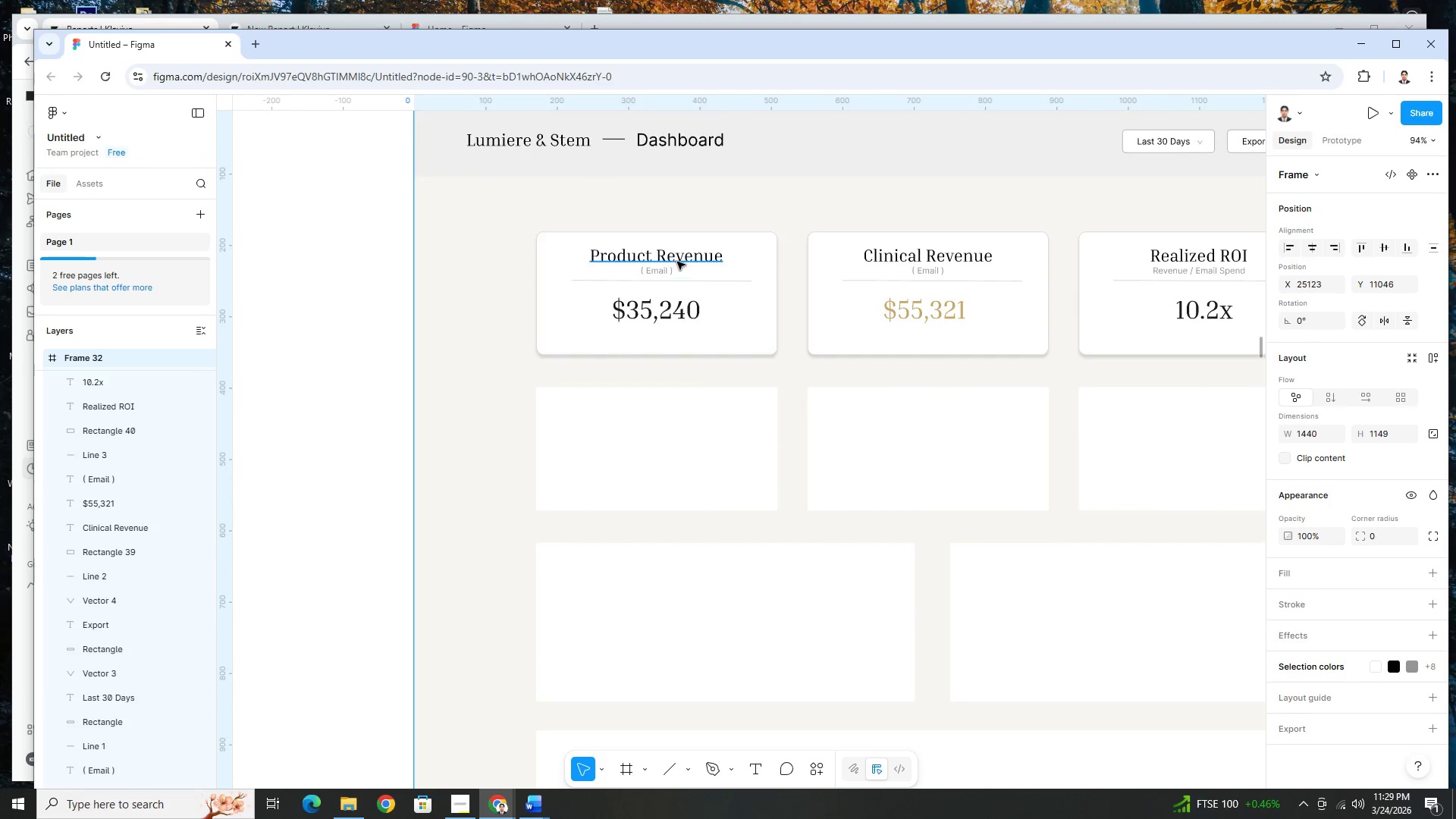 
hold_key(key=ShiftLeft, duration=1.51)
double_click([657, 273])
 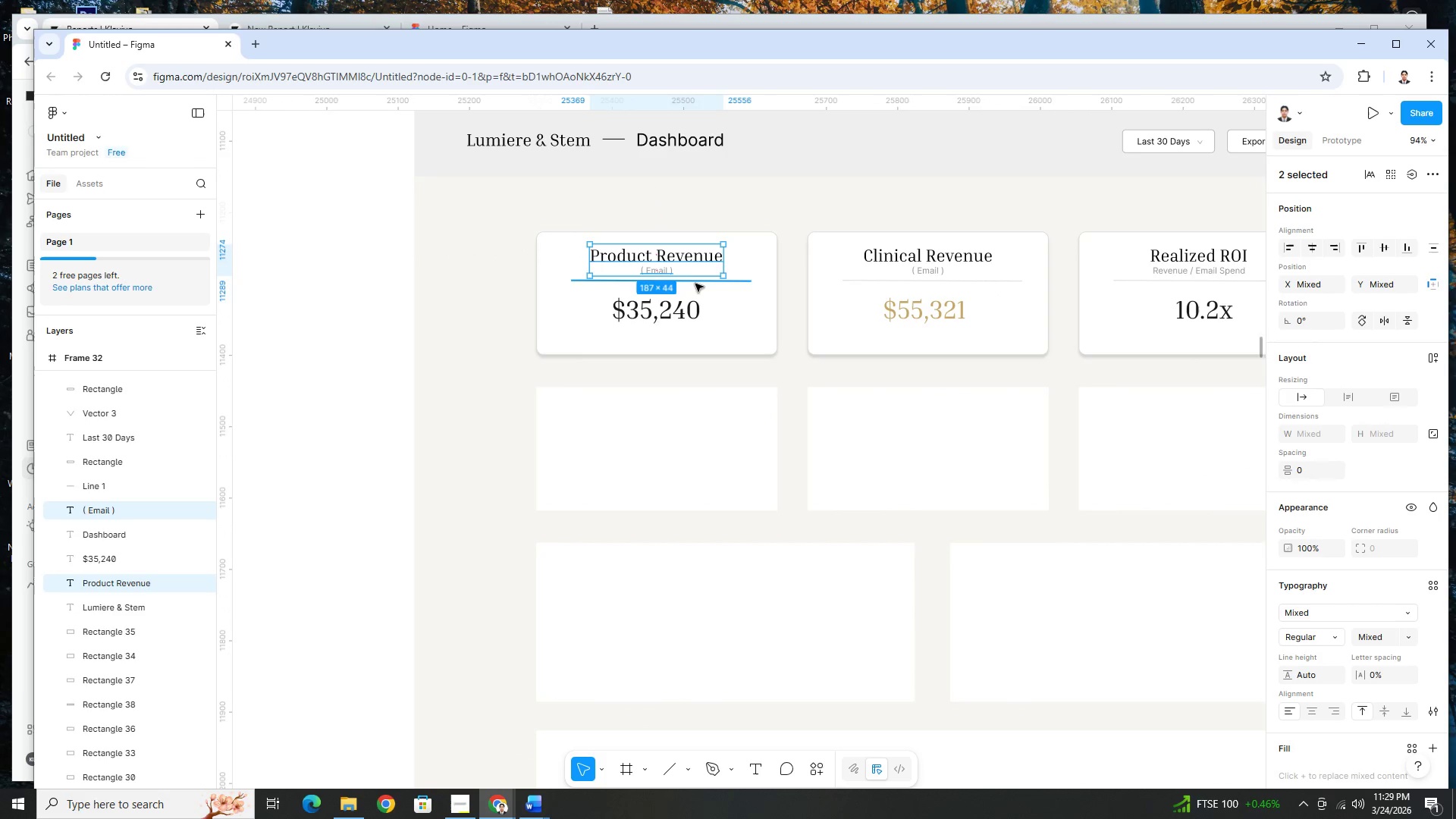 
left_click([695, 284])
 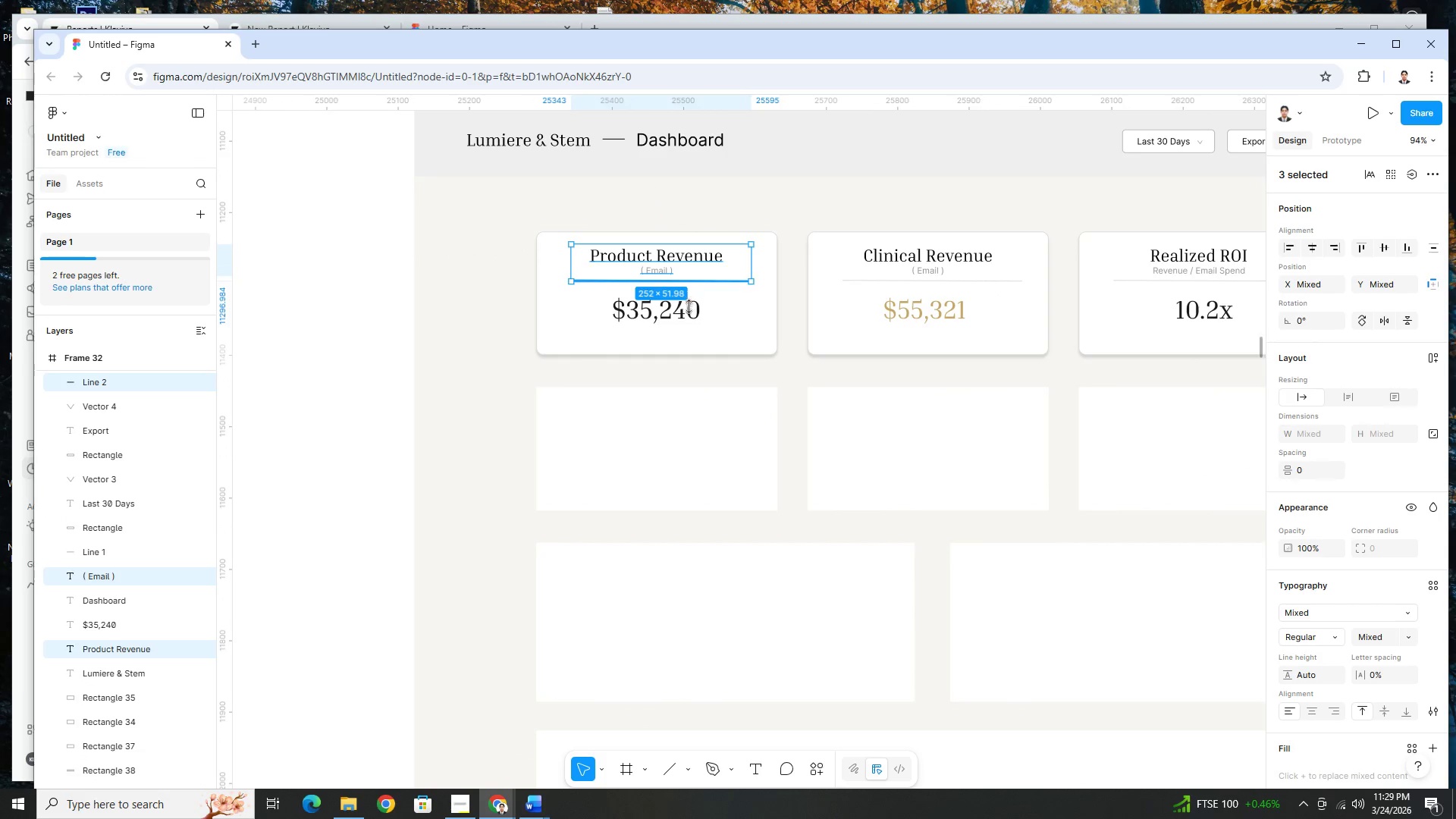 
hold_key(key=ShiftLeft, duration=0.7)
left_click([689, 312])
 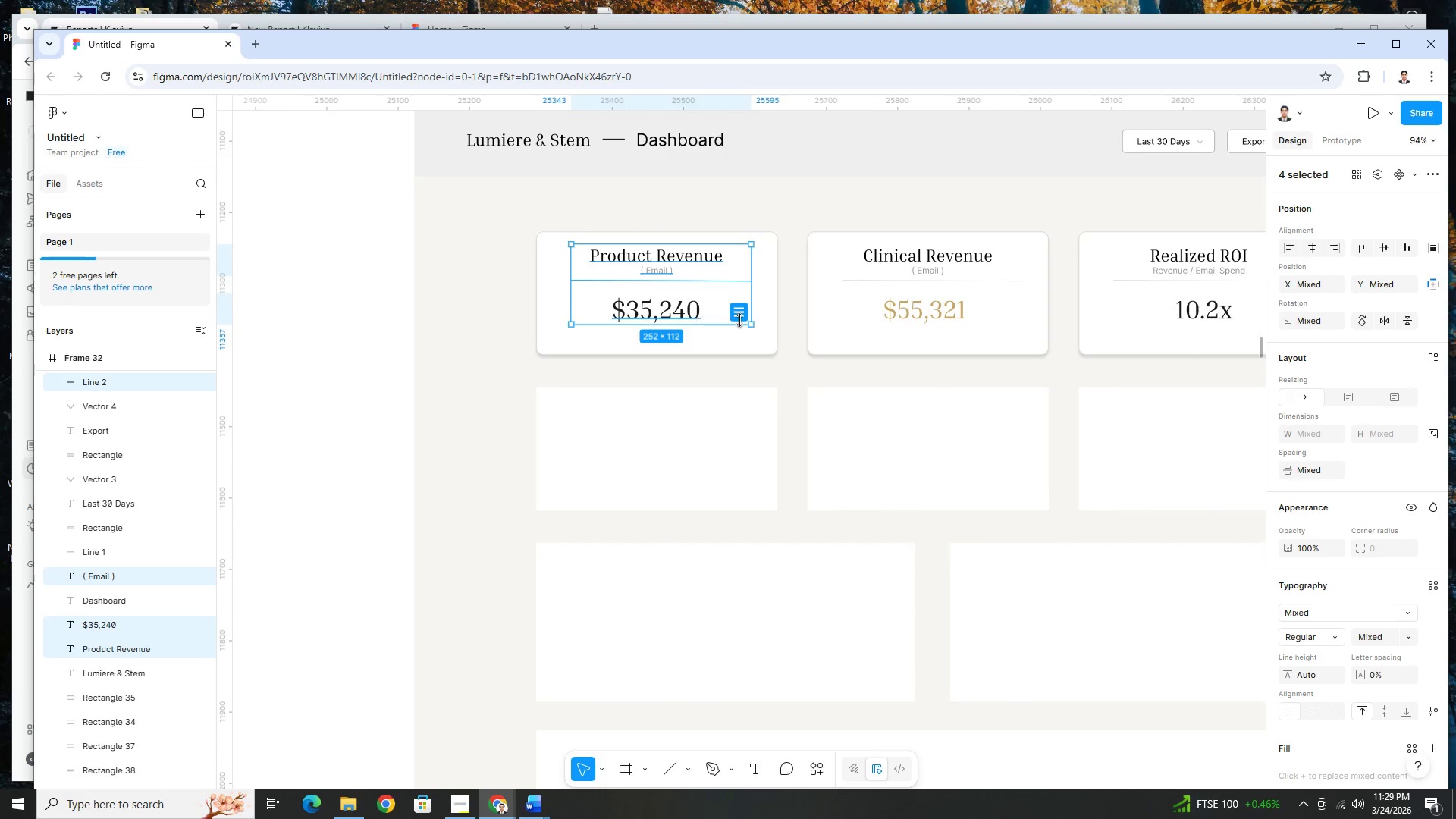 
key(Control+C)
 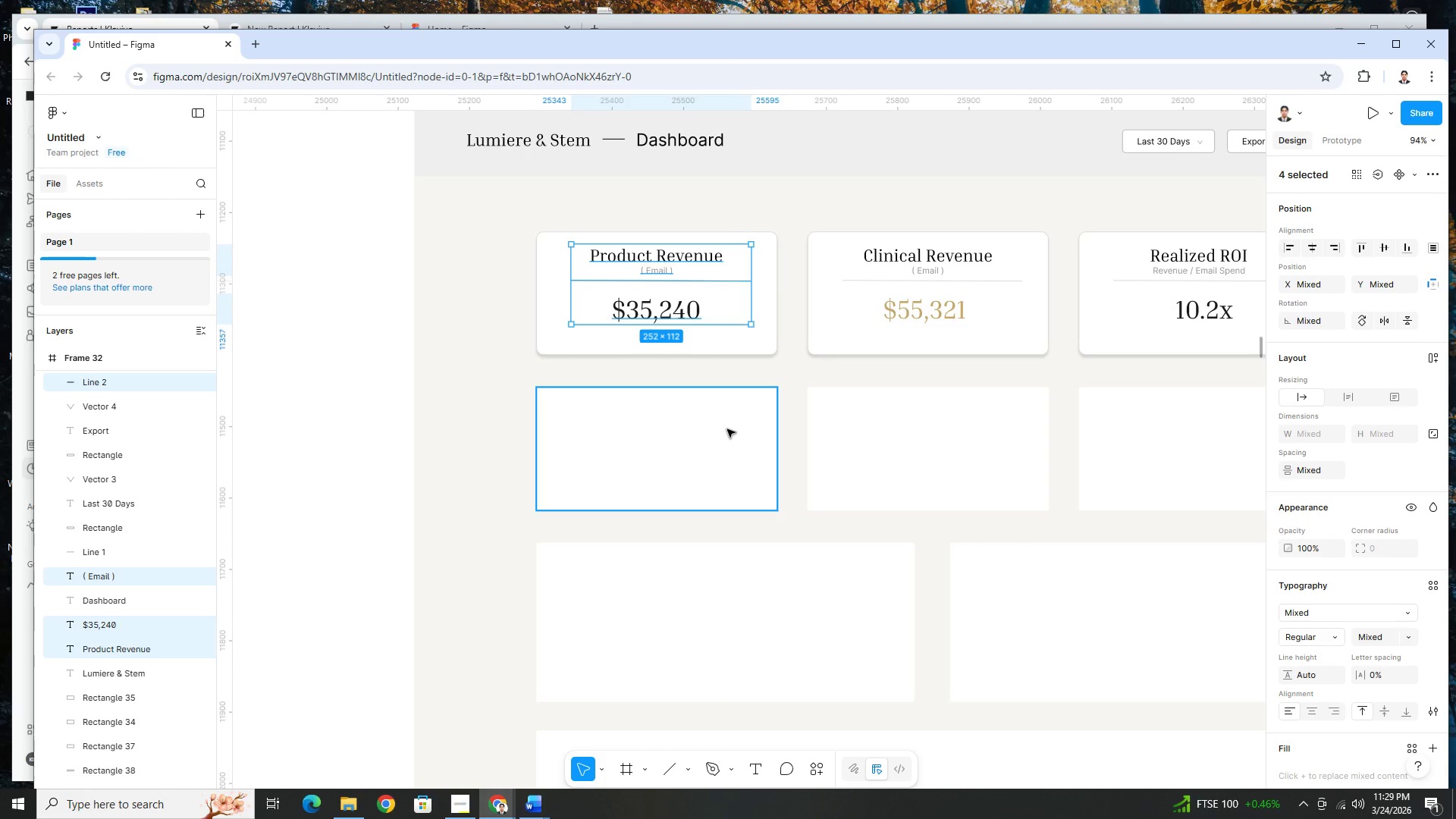 
left_click([727, 430])
 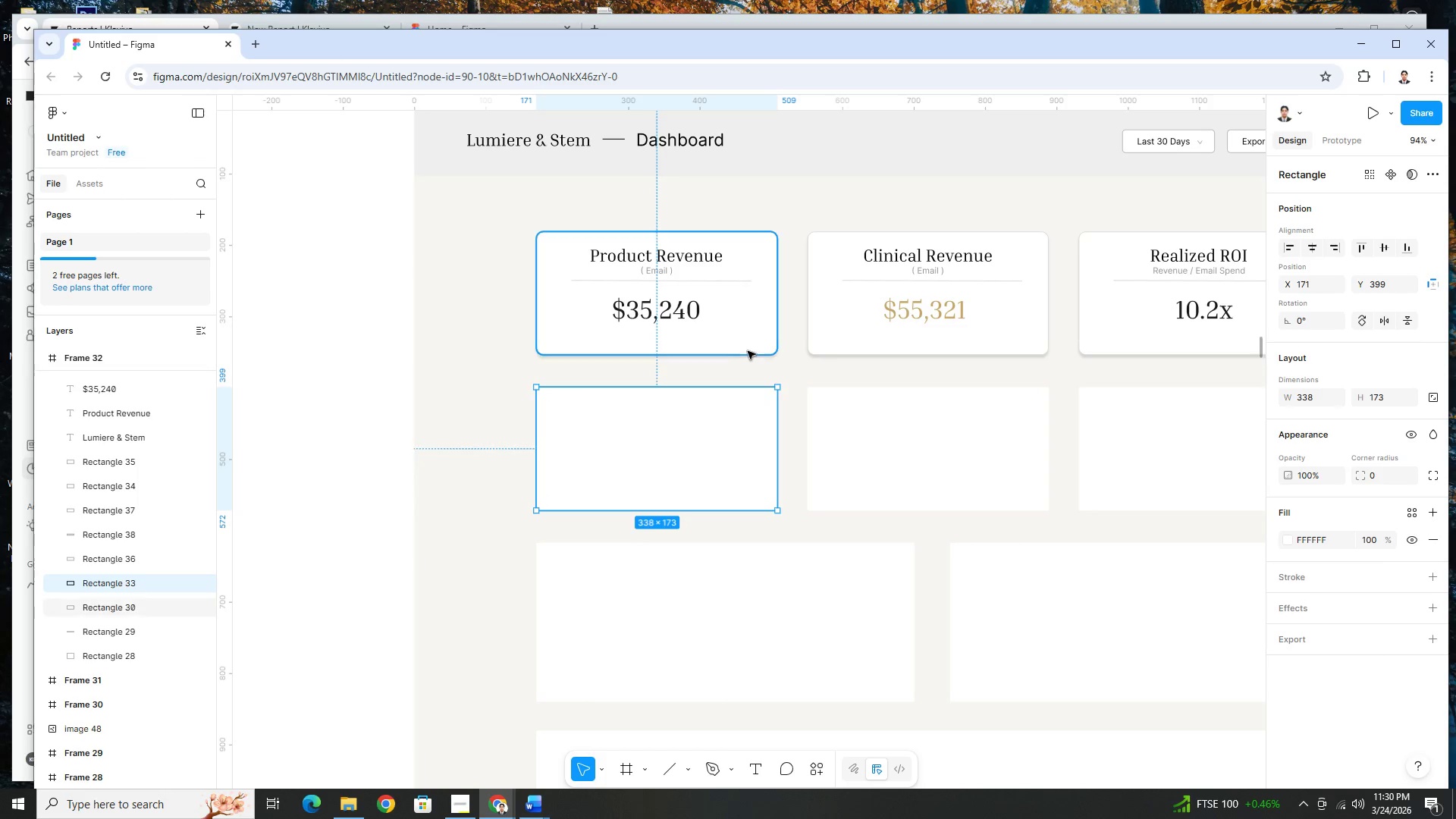 
left_click([753, 344])
 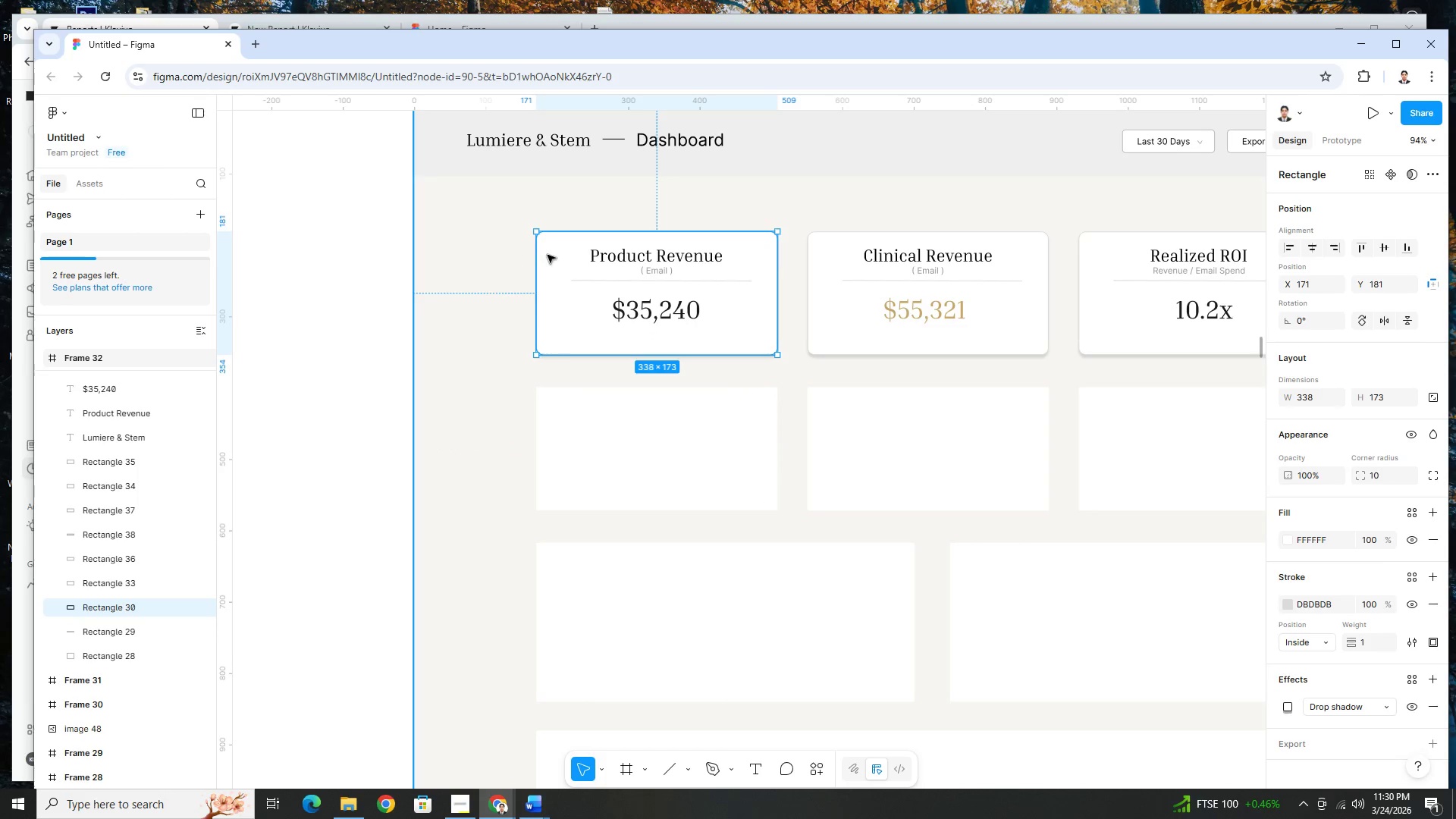 
hold_key(key=ShiftLeft, duration=1.52)
left_click([603, 257])
 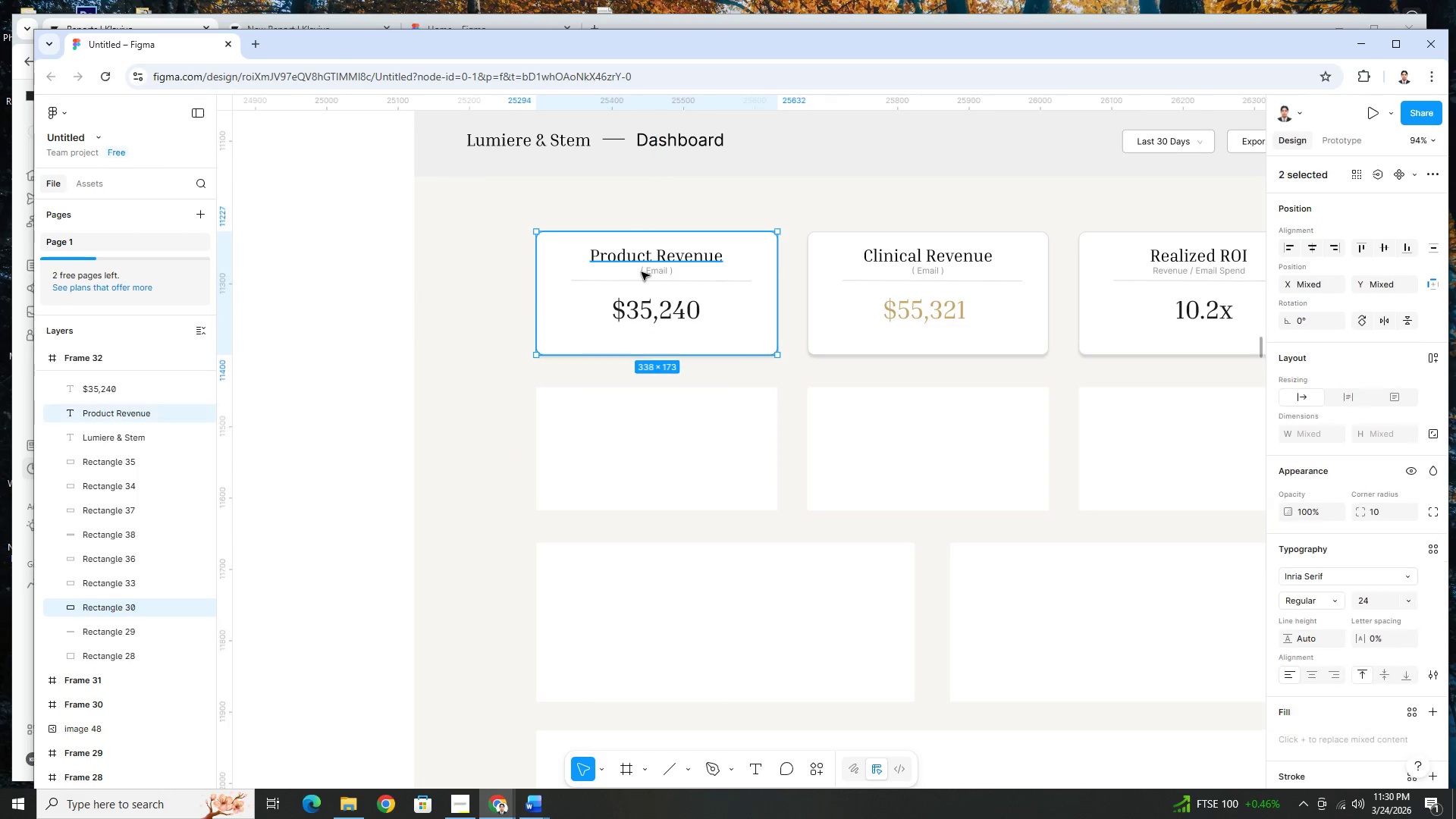 
left_click([645, 272])
 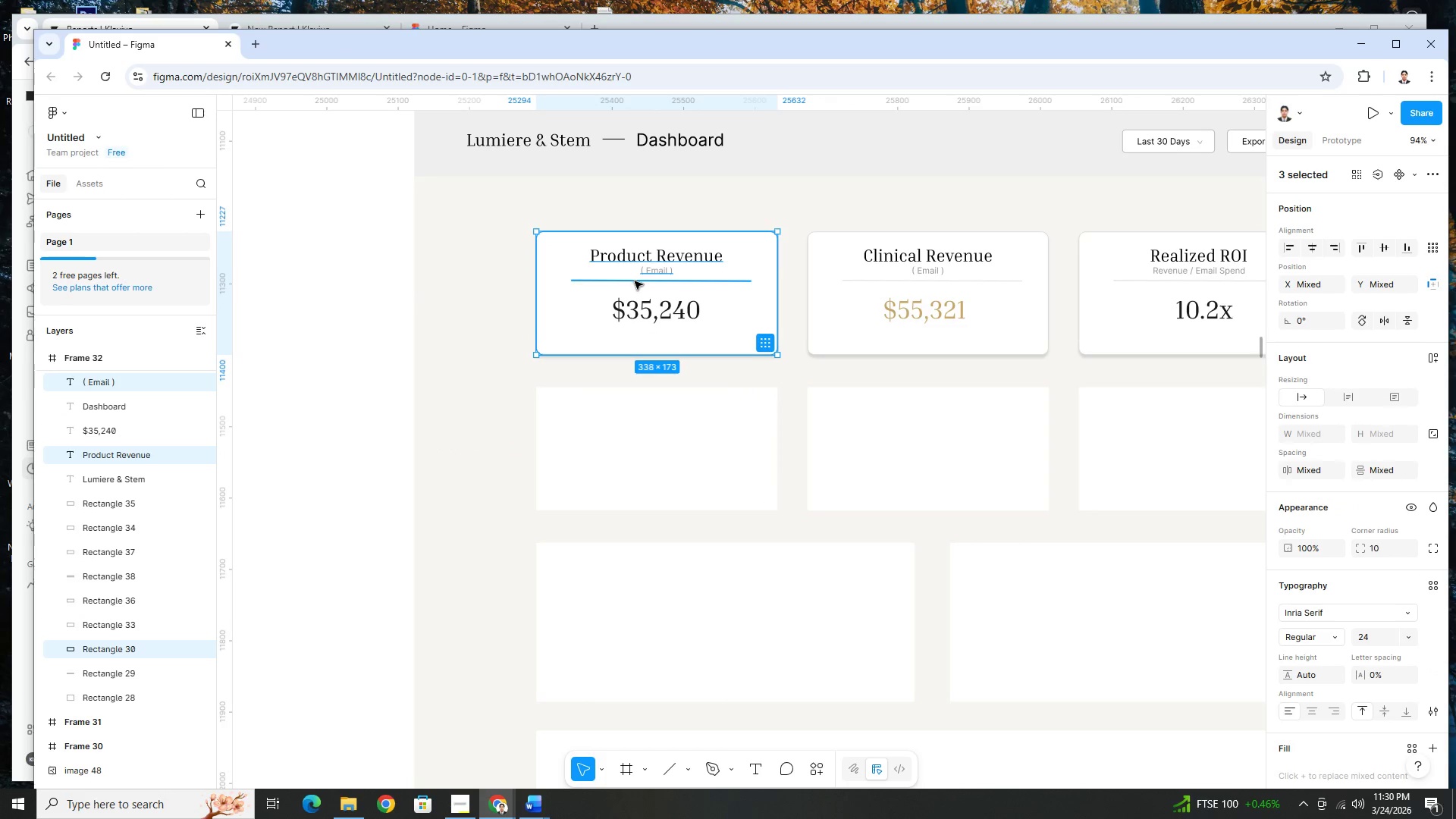 
hold_key(key=ShiftLeft, duration=1.41)
left_click([634, 281])
 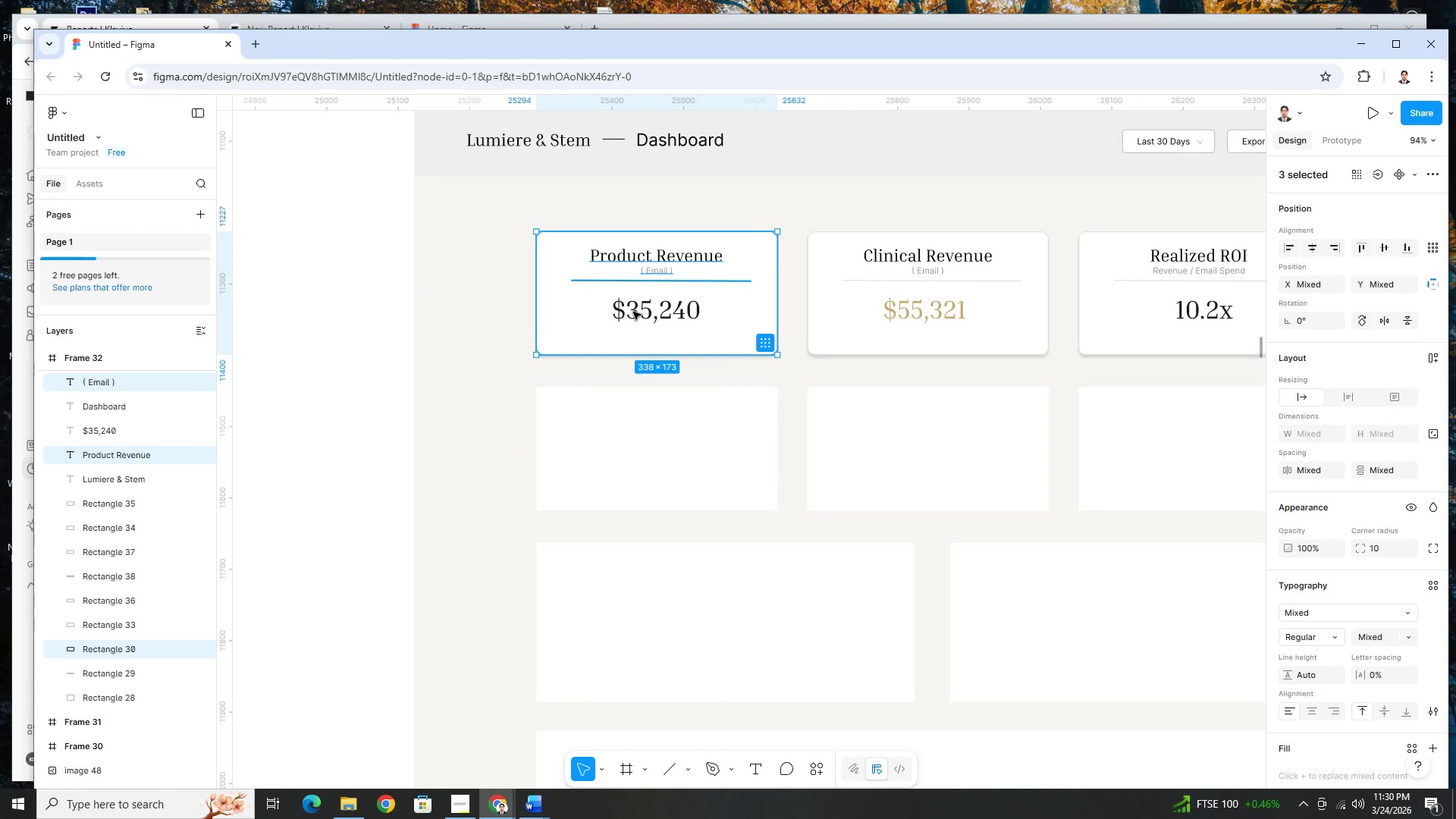 
left_click([633, 312])
 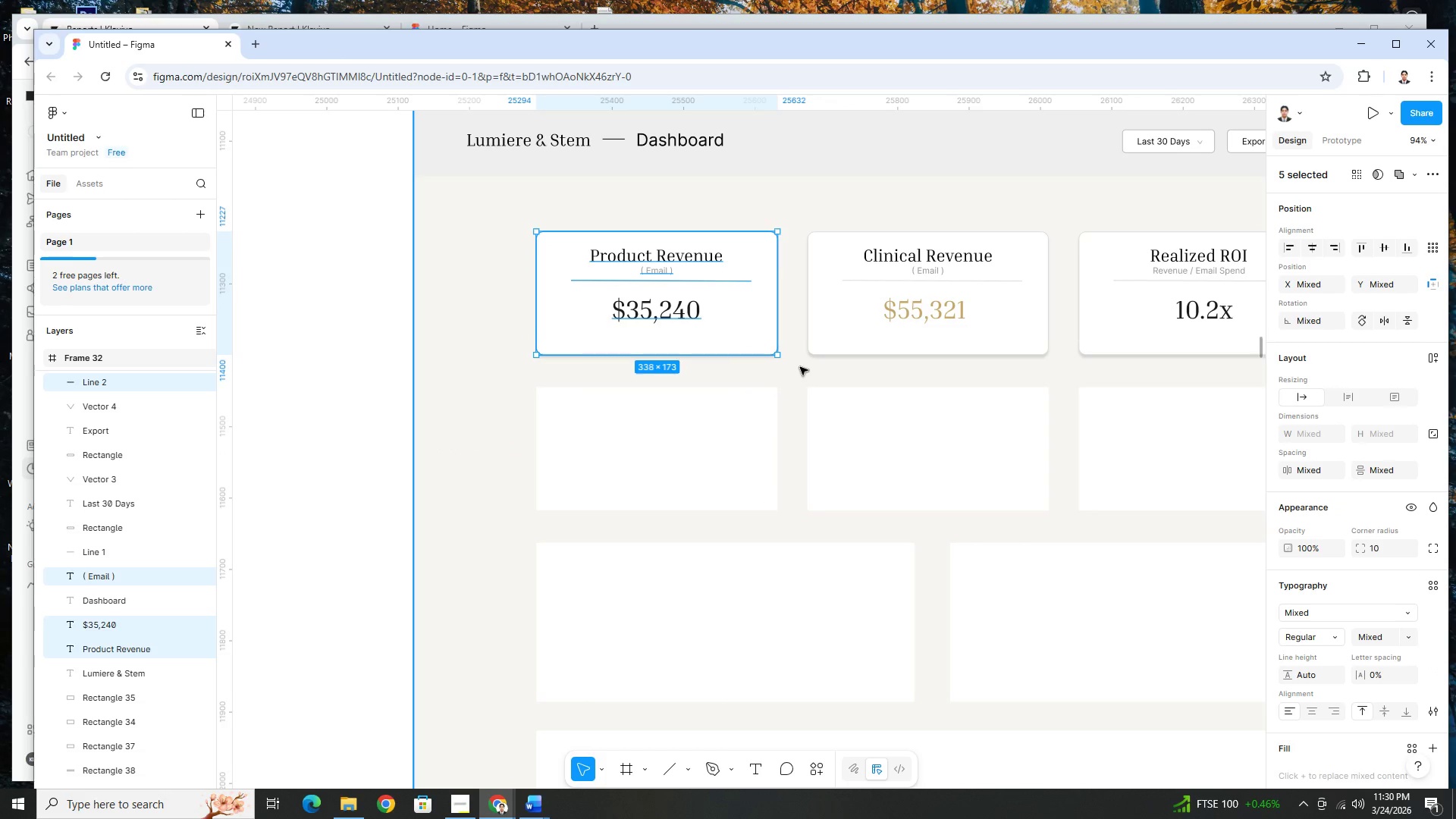 
key(Control+C)
 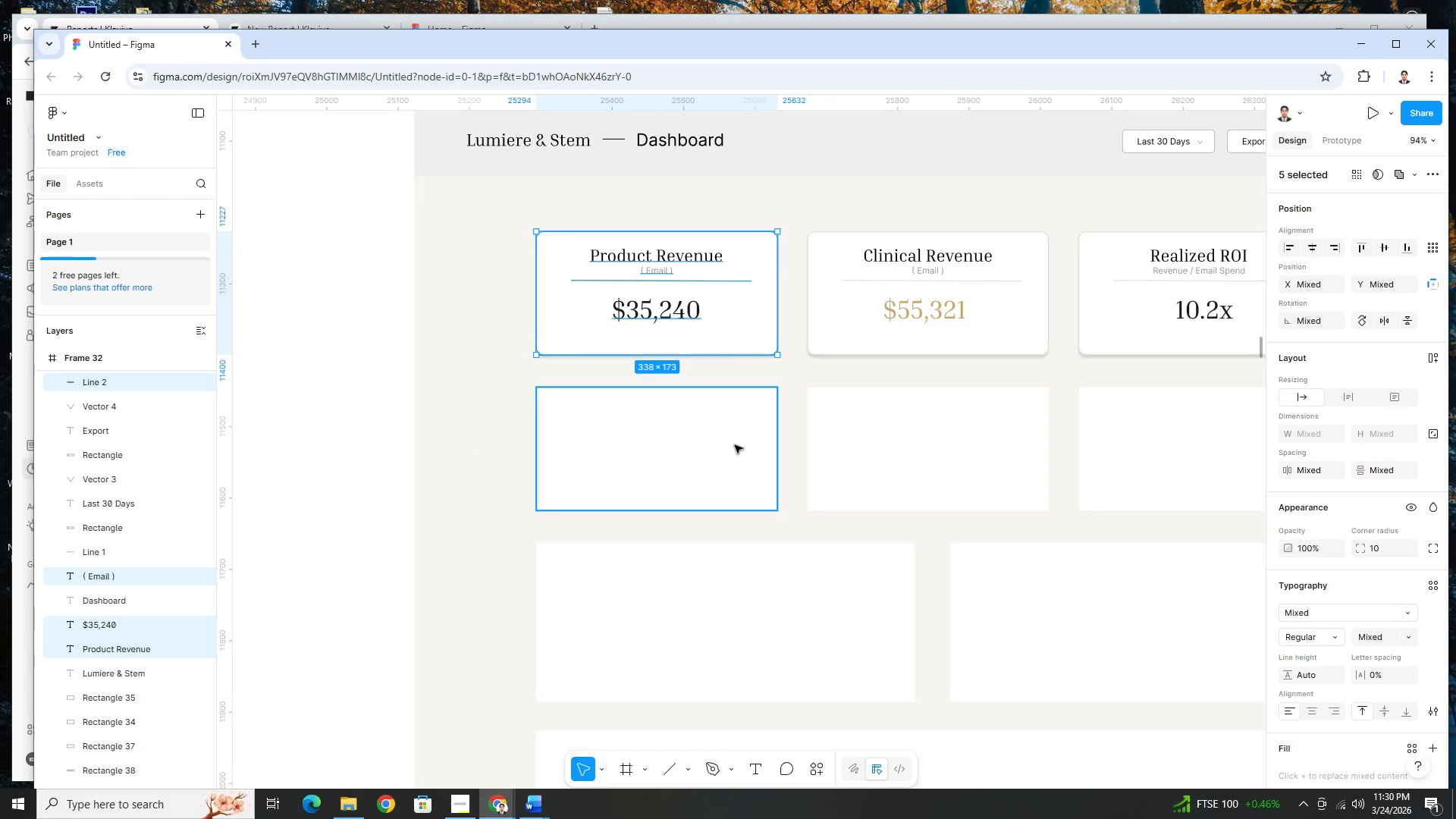 
left_click([735, 445])
 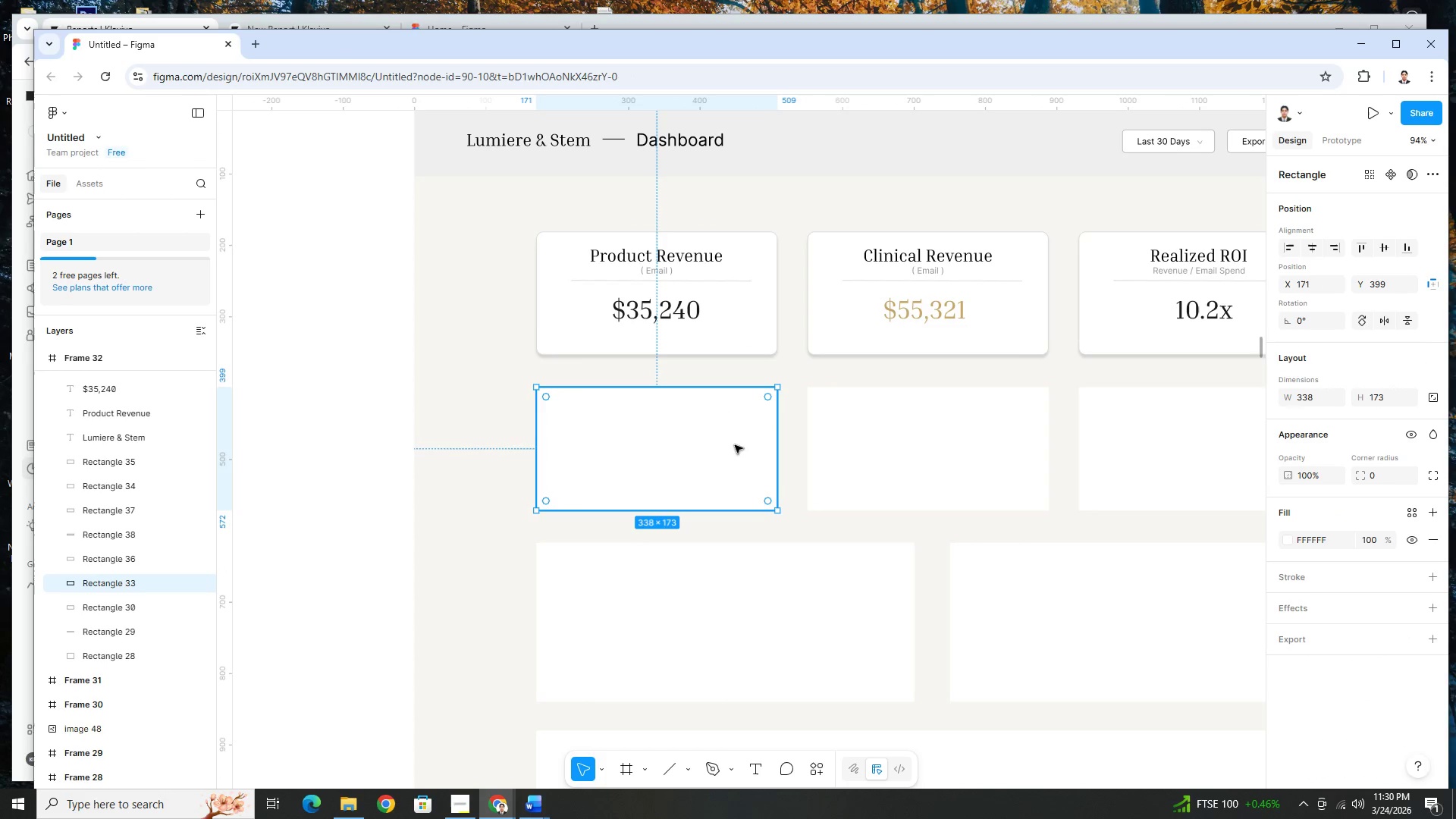 
key(Delete)
 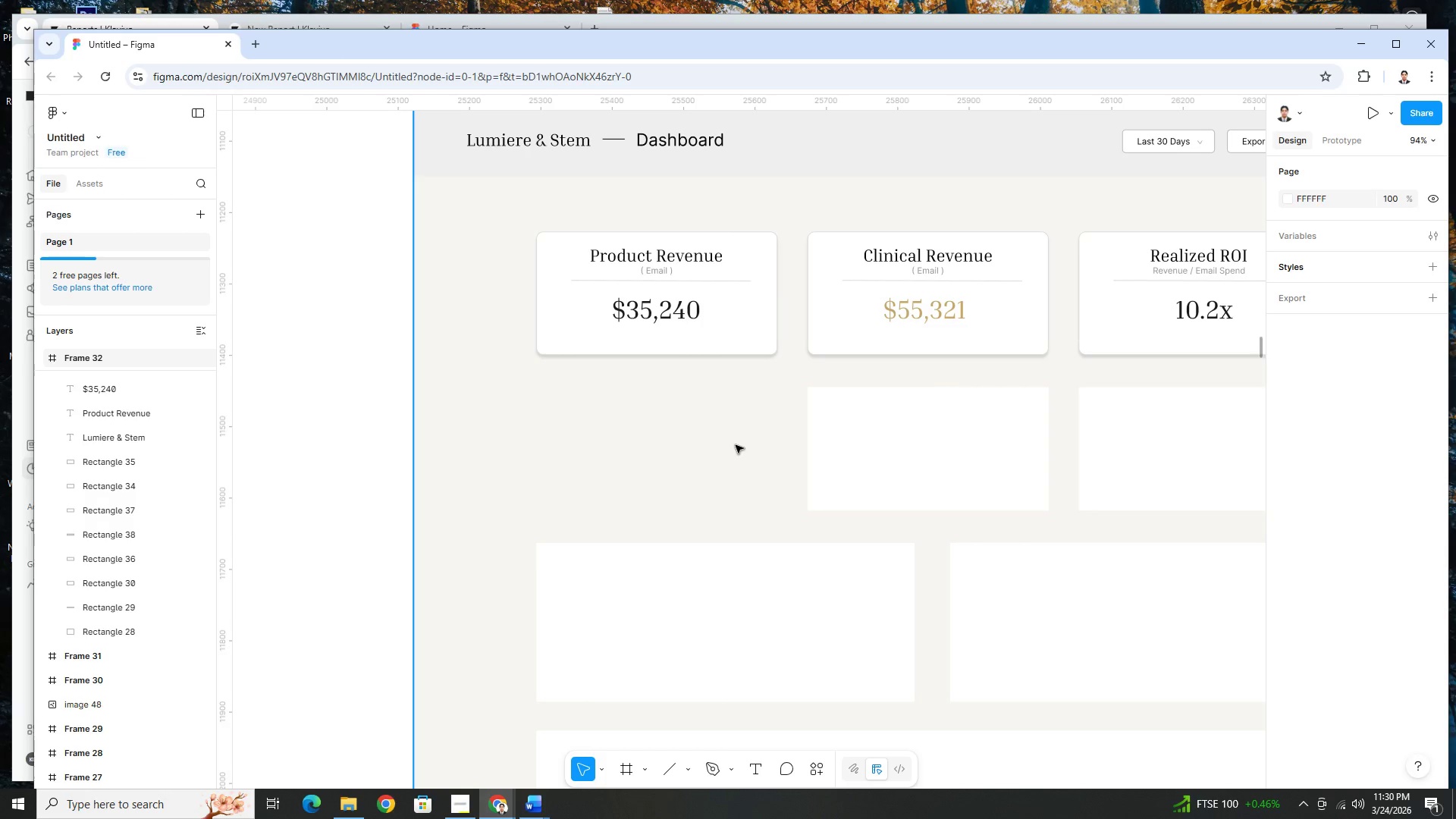 
key(Control+V)
 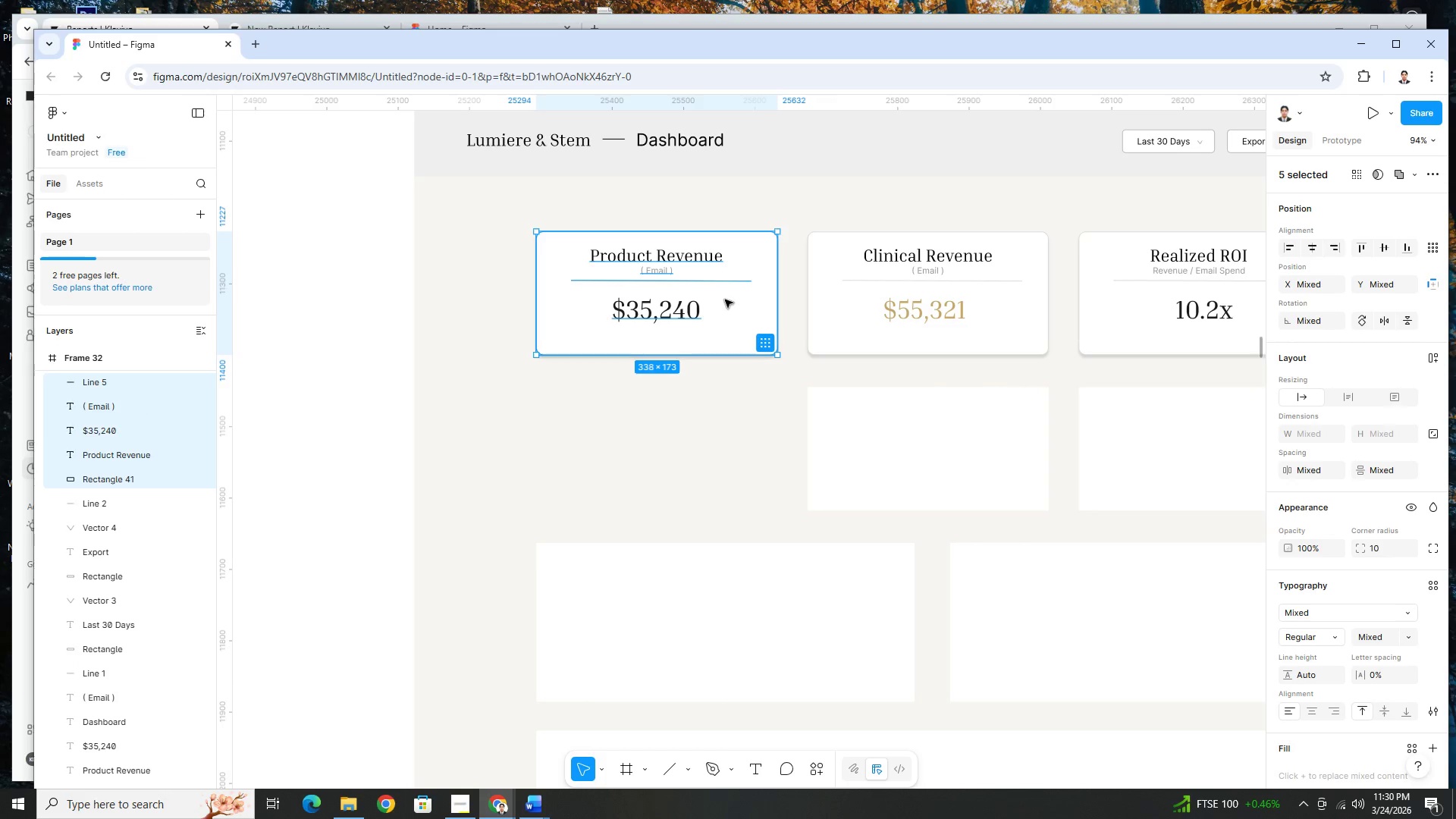 
left_click_drag(start_coordinate=[734, 290], to_coordinate=[736, 445])
 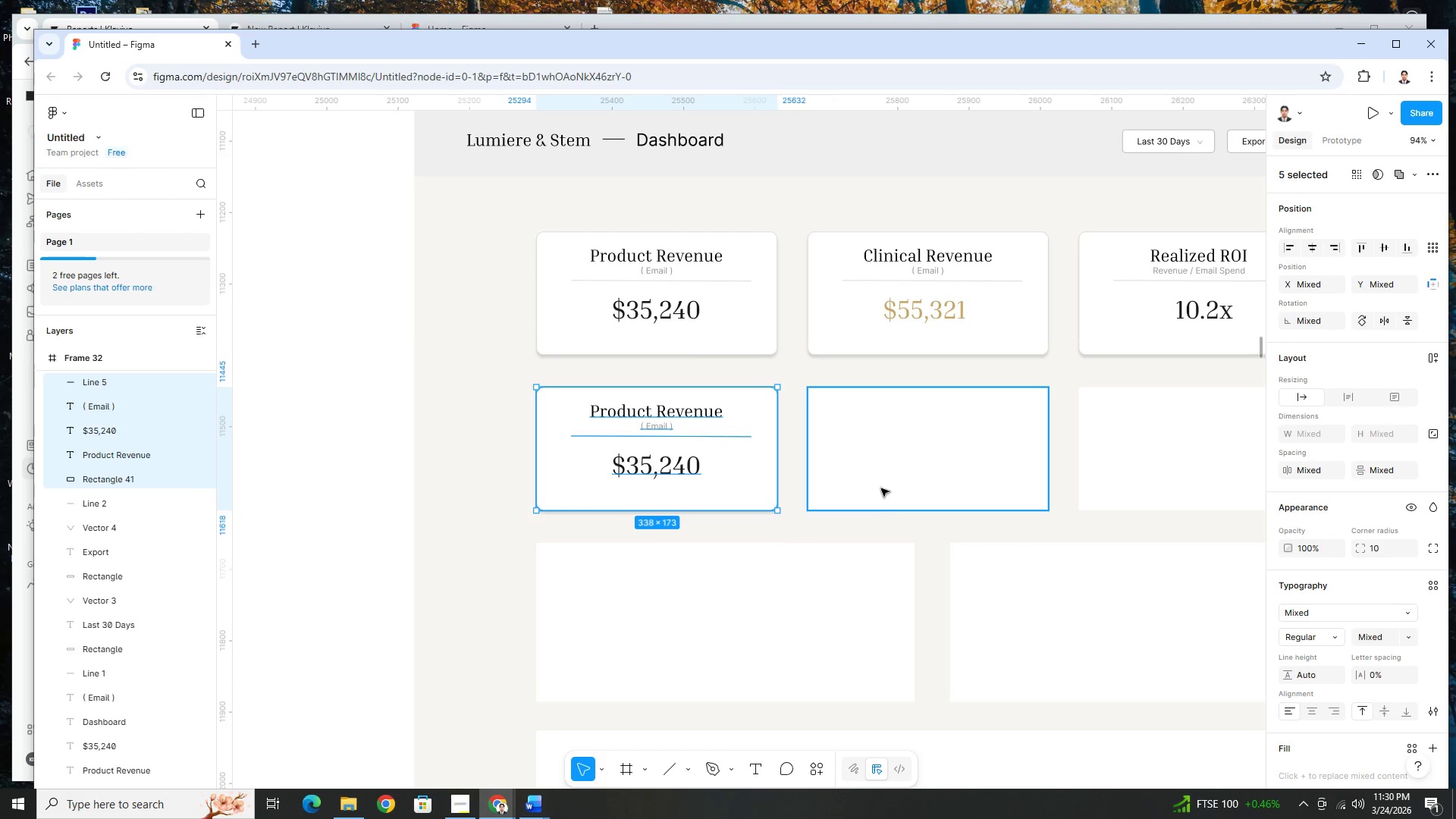 
hold_key(key=ControlLeft, duration=0.56)
 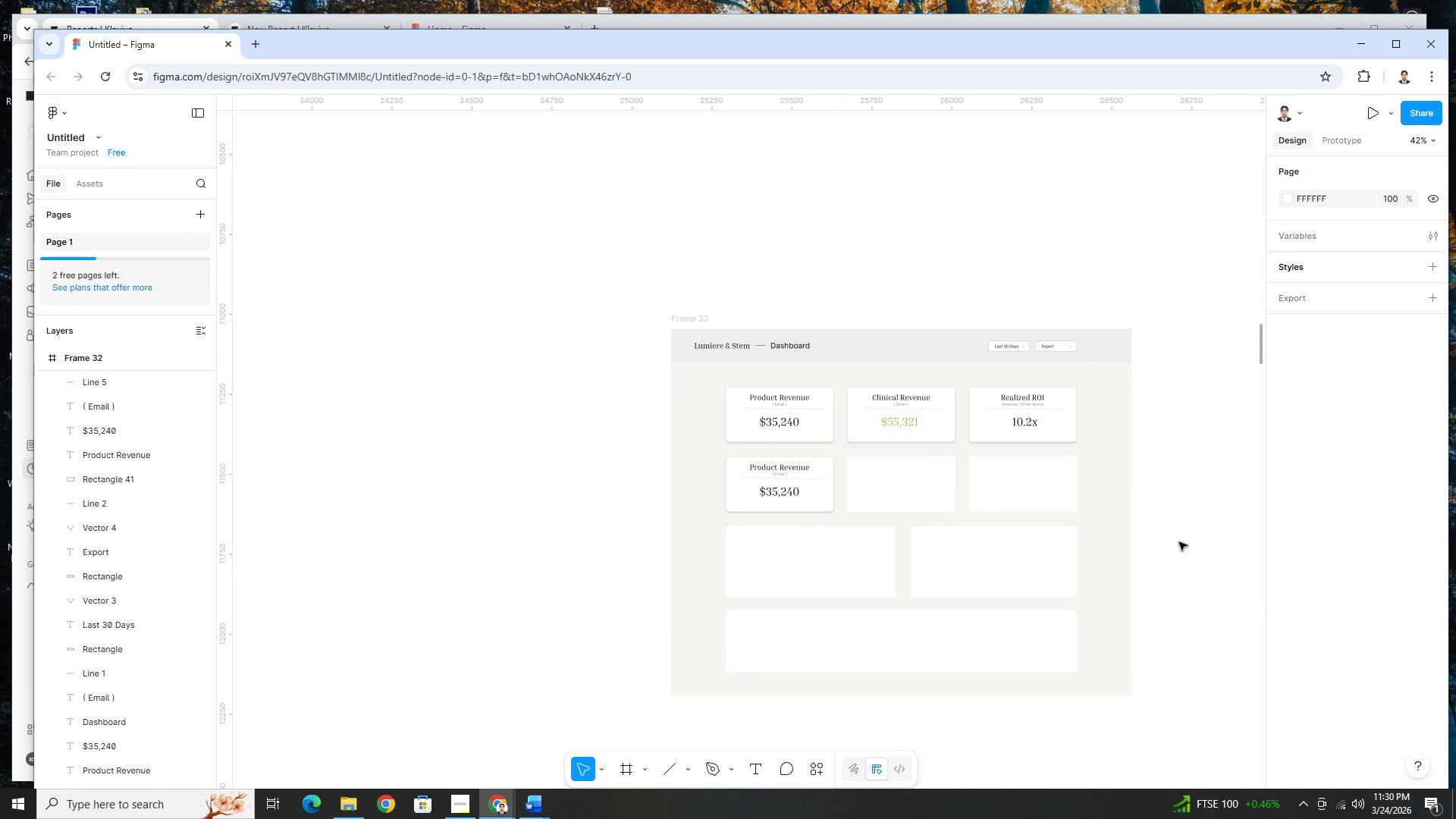 
left_click([1193, 545])
 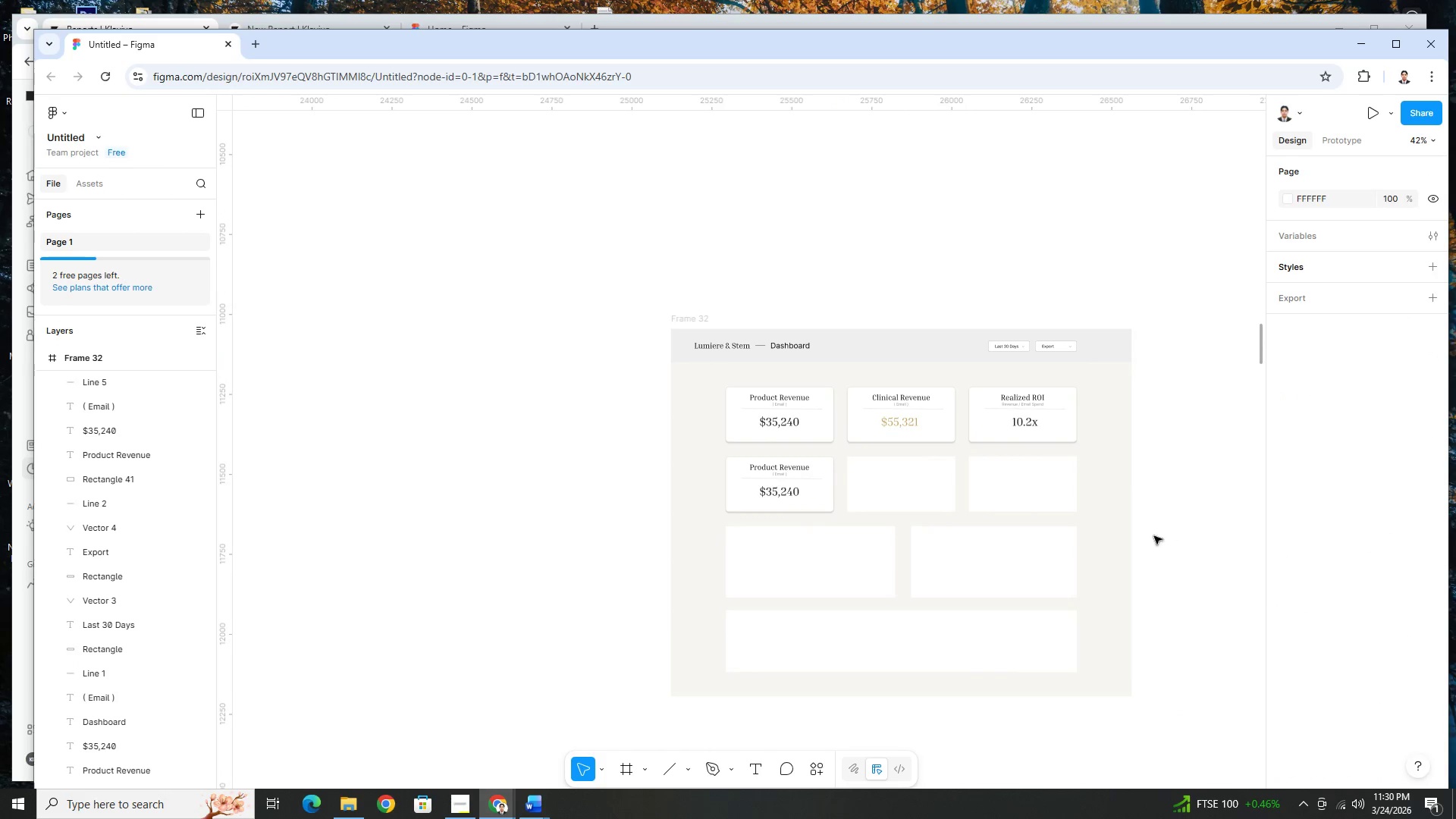 
scroll: coordinate [878, 513], scroll_direction: down, amount: 6.0
 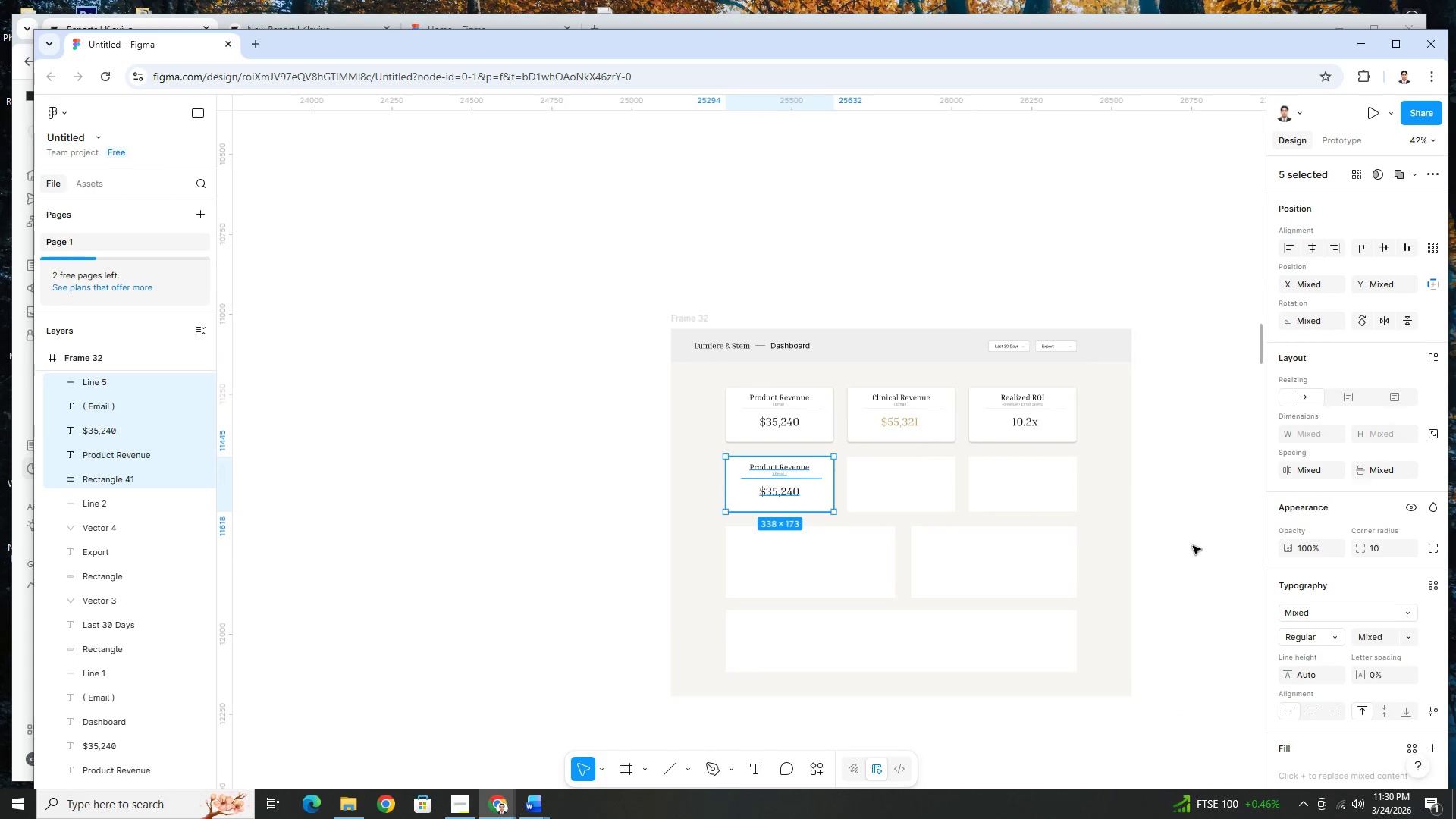 
hold_key(key=ControlLeft, duration=0.88)
scroll: coordinate [884, 526], scroll_direction: up, amount: 10.0
 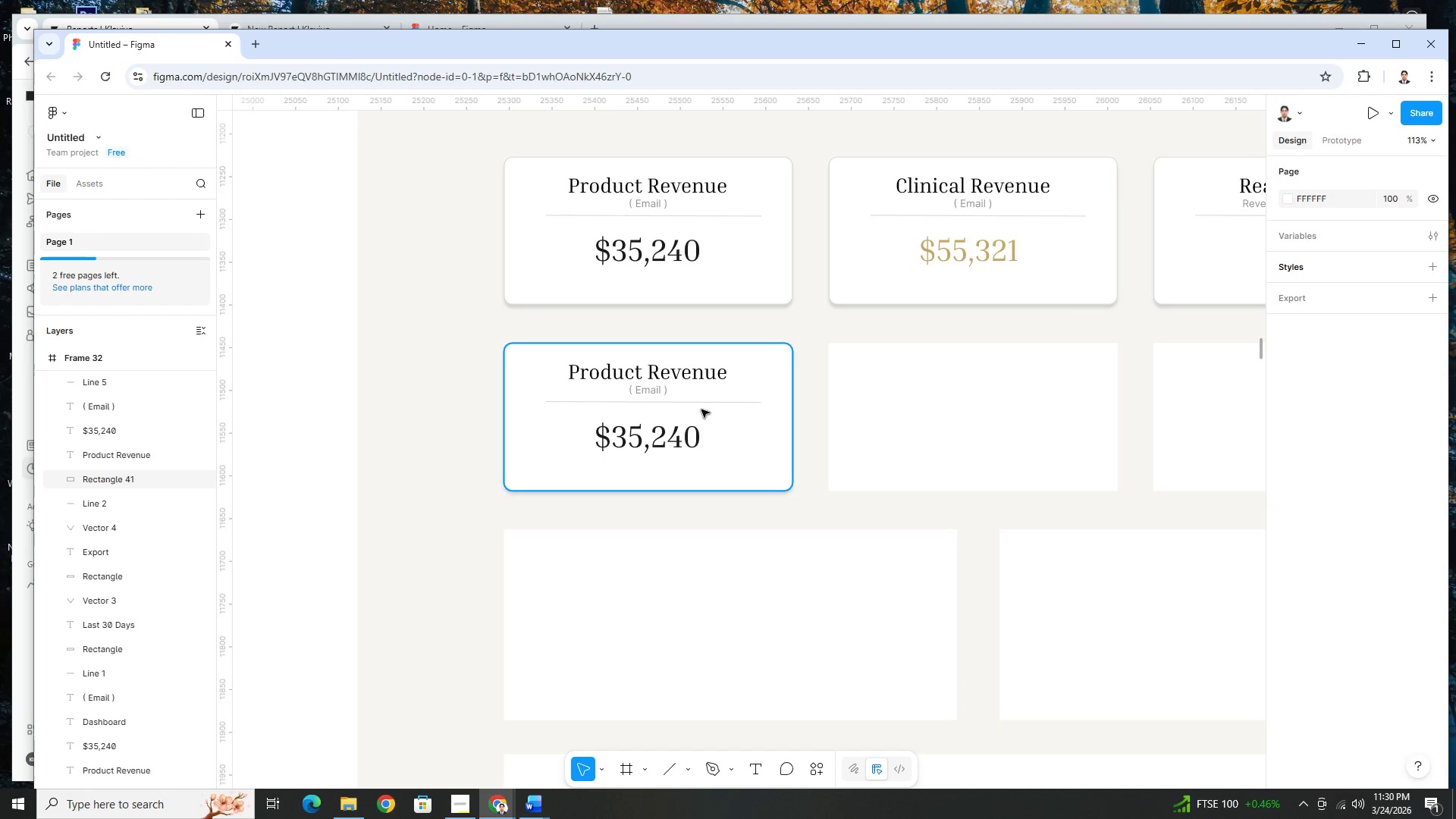 
hold_key(key=ControlLeft, duration=0.56)
scroll: coordinate [646, 384], scroll_direction: up, amount: 4.0
 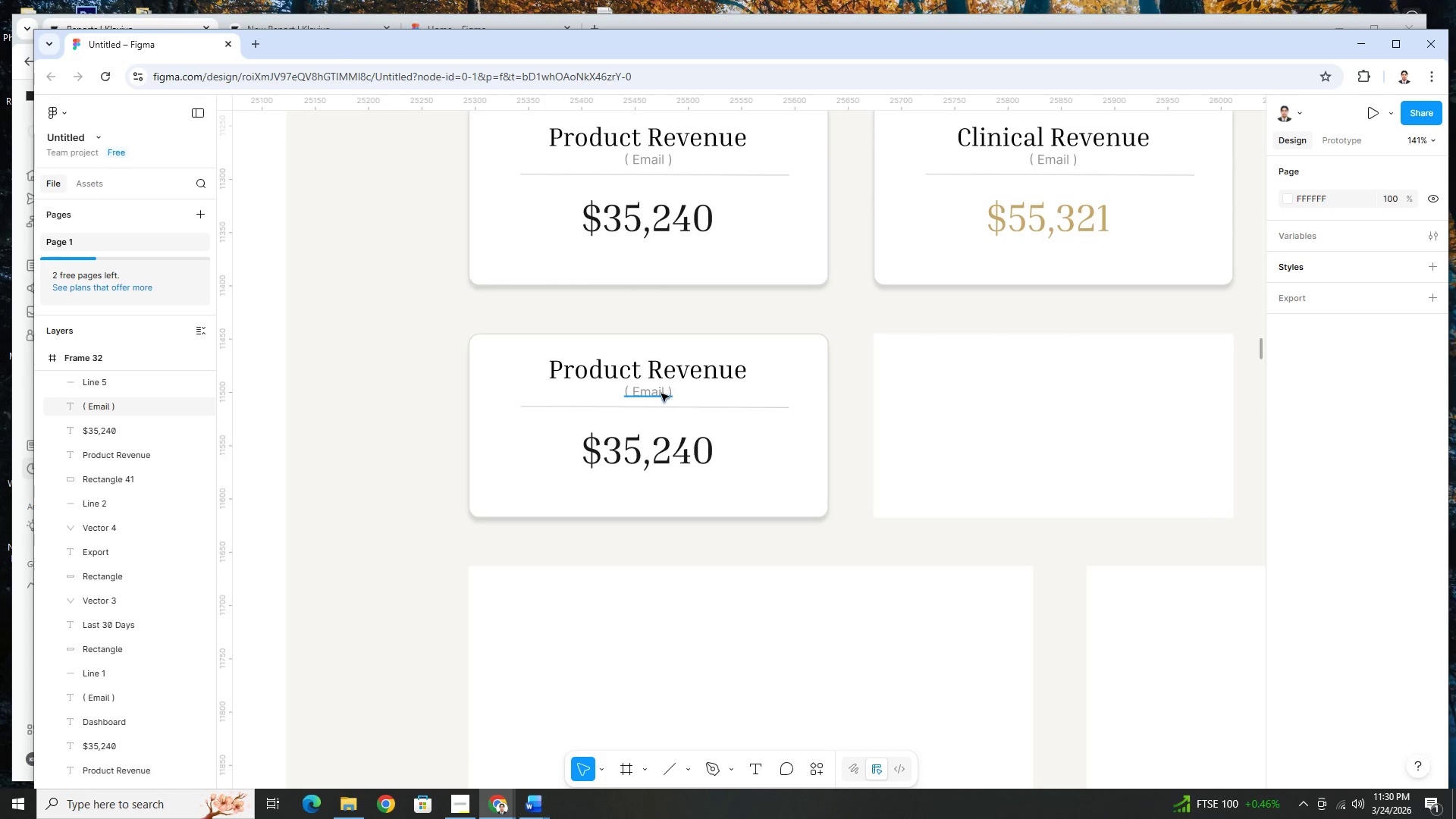 
left_click([661, 395])
 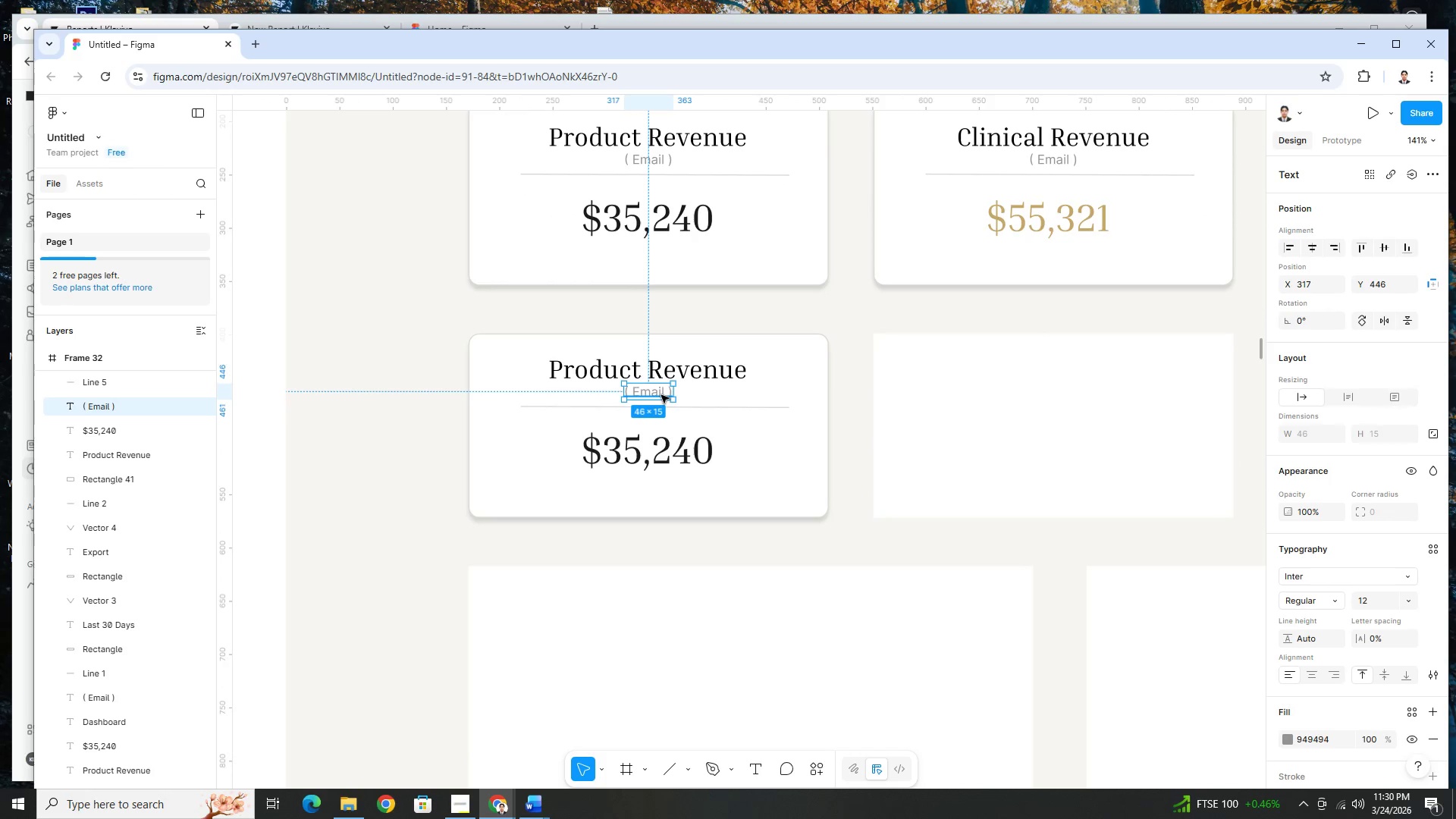 
key(Delete)
 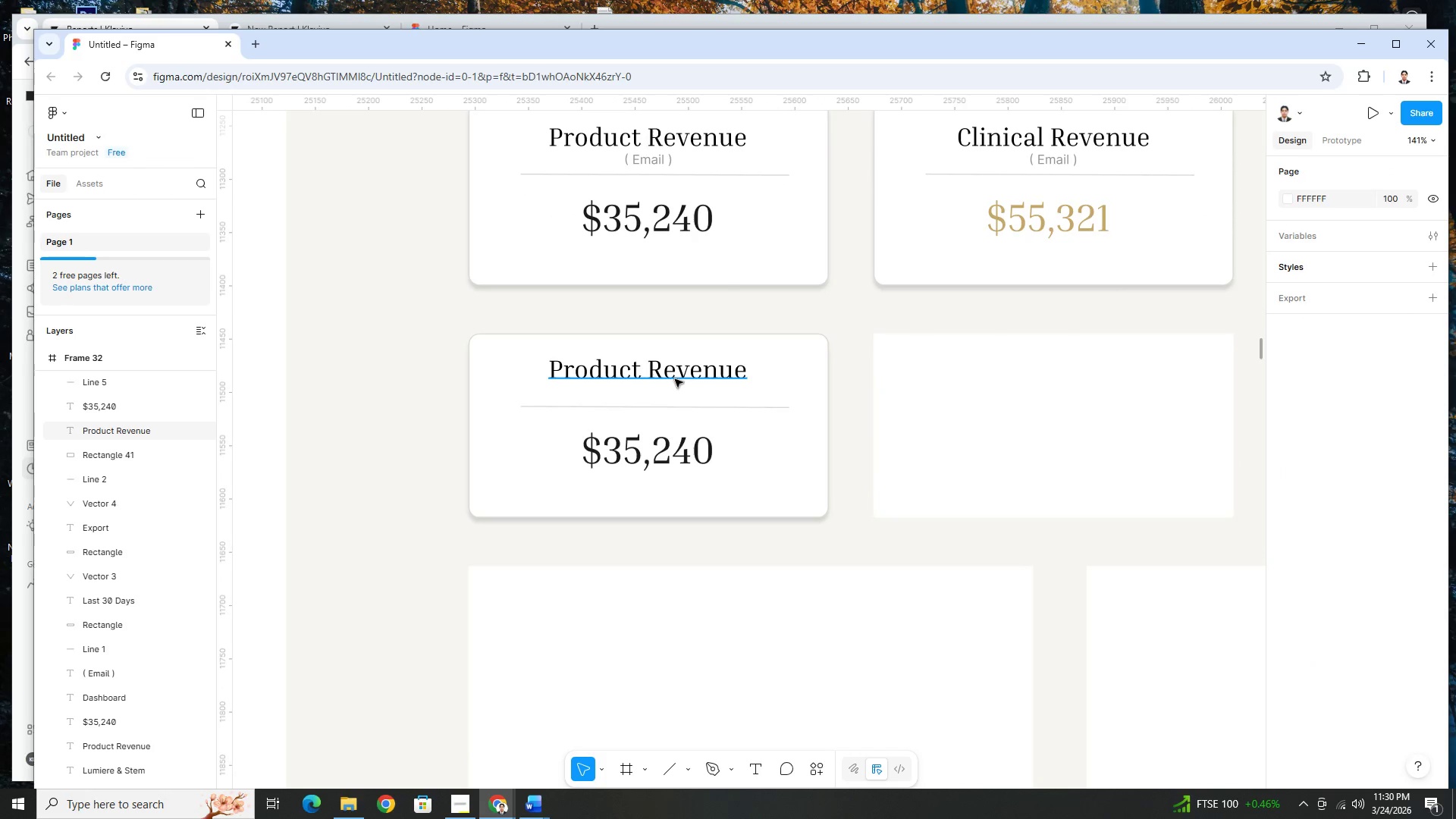 
double_click([675, 378])
 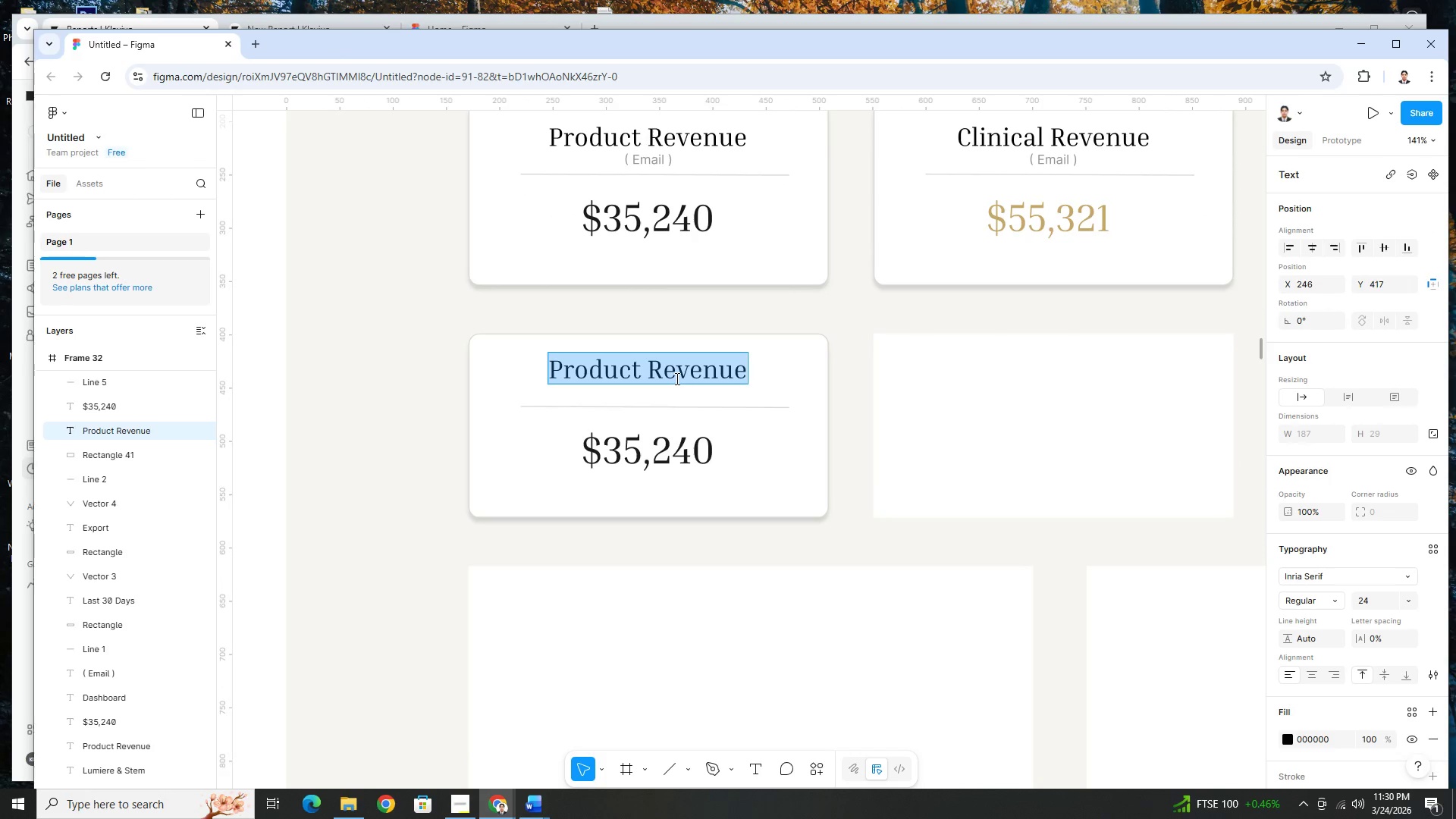 
type(Booking Click users)
key(Backspace)
key(Backspace)
key(Backspace)
key(Backspace)
key(Backspace)
type(Users)
 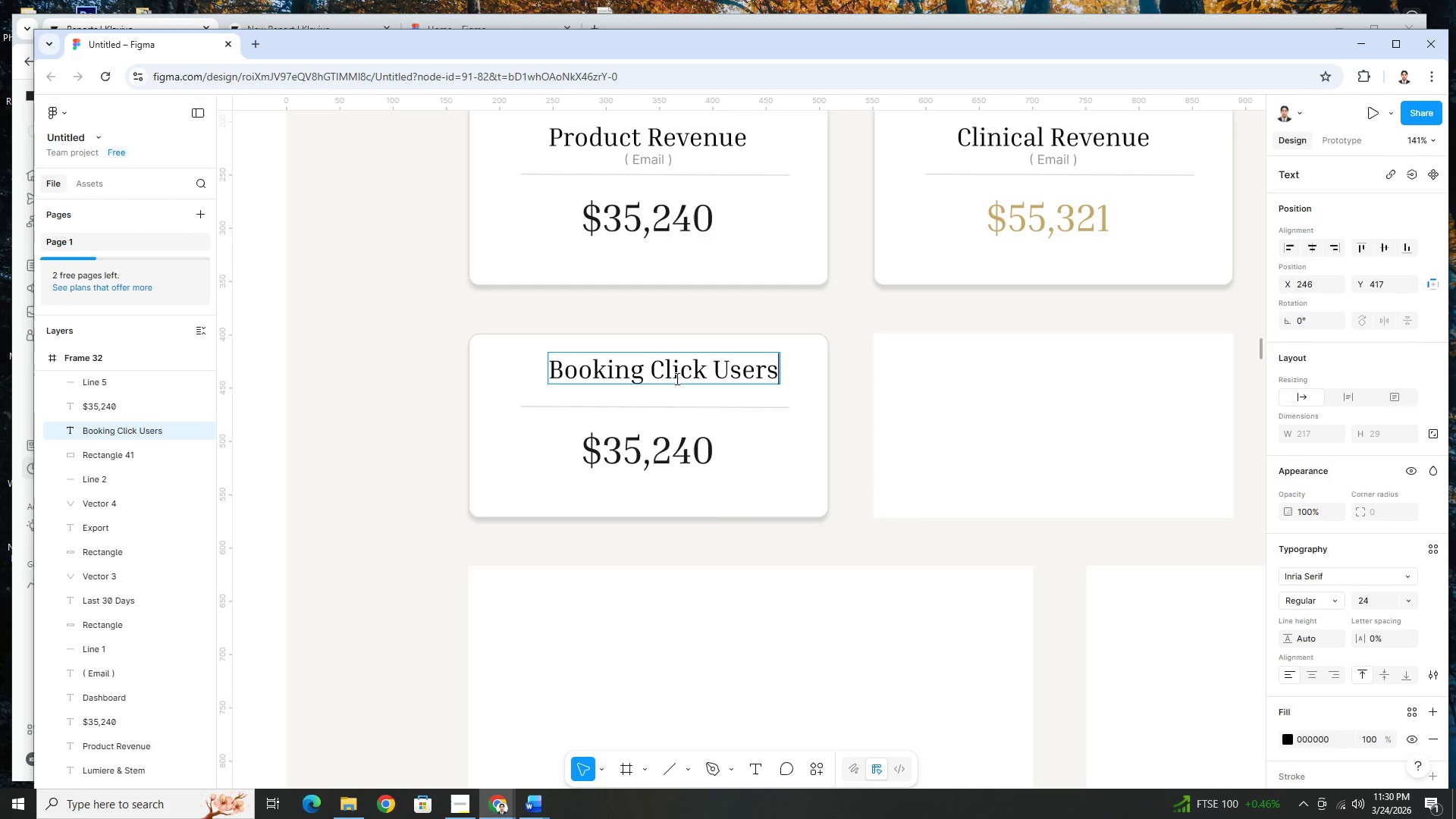 
left_click([846, 388])
 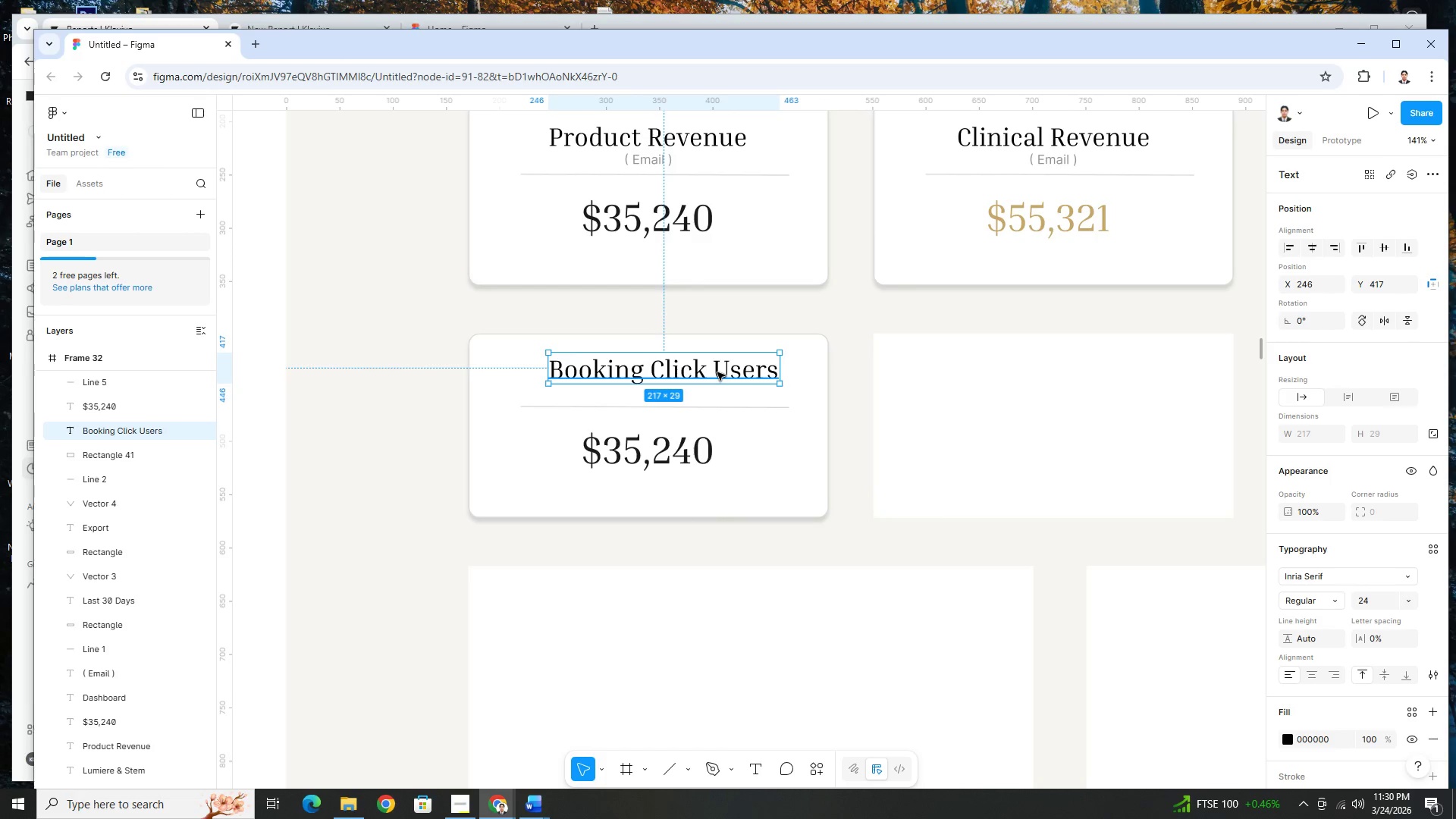 
left_click([717, 372])
 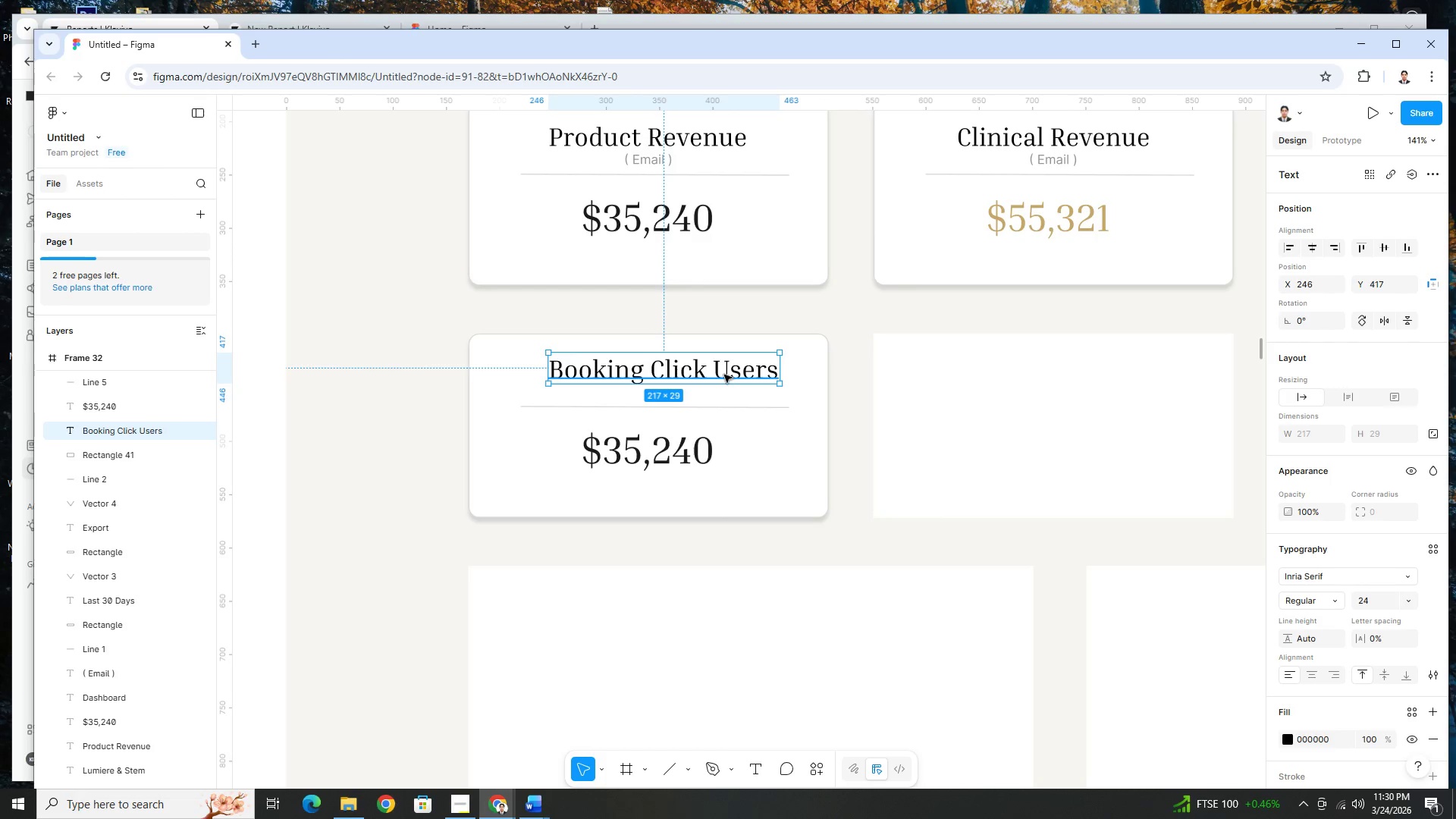 
left_click_drag(start_coordinate=[724, 375], to_coordinate=[707, 380])
 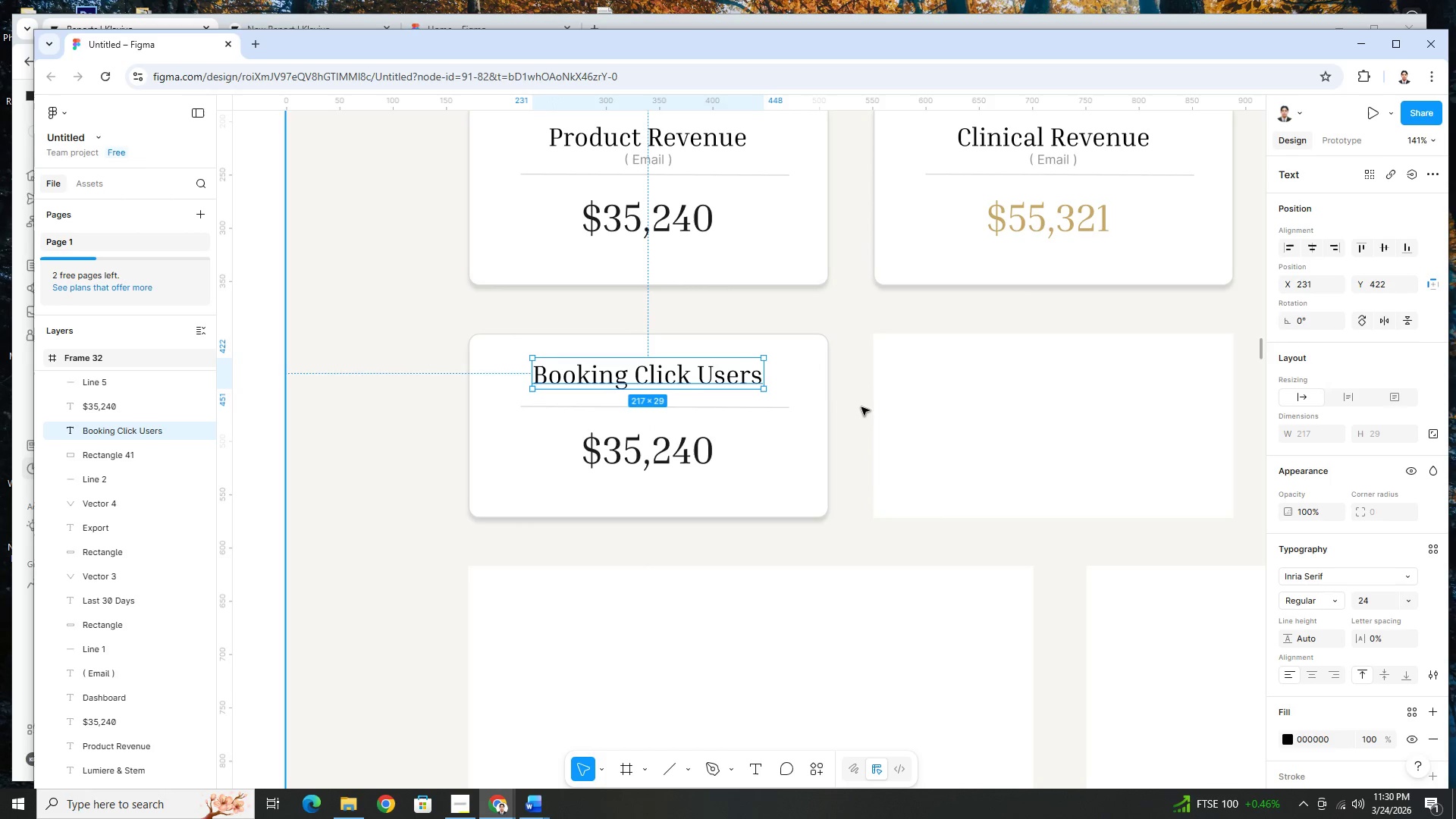 
left_click([866, 407])
 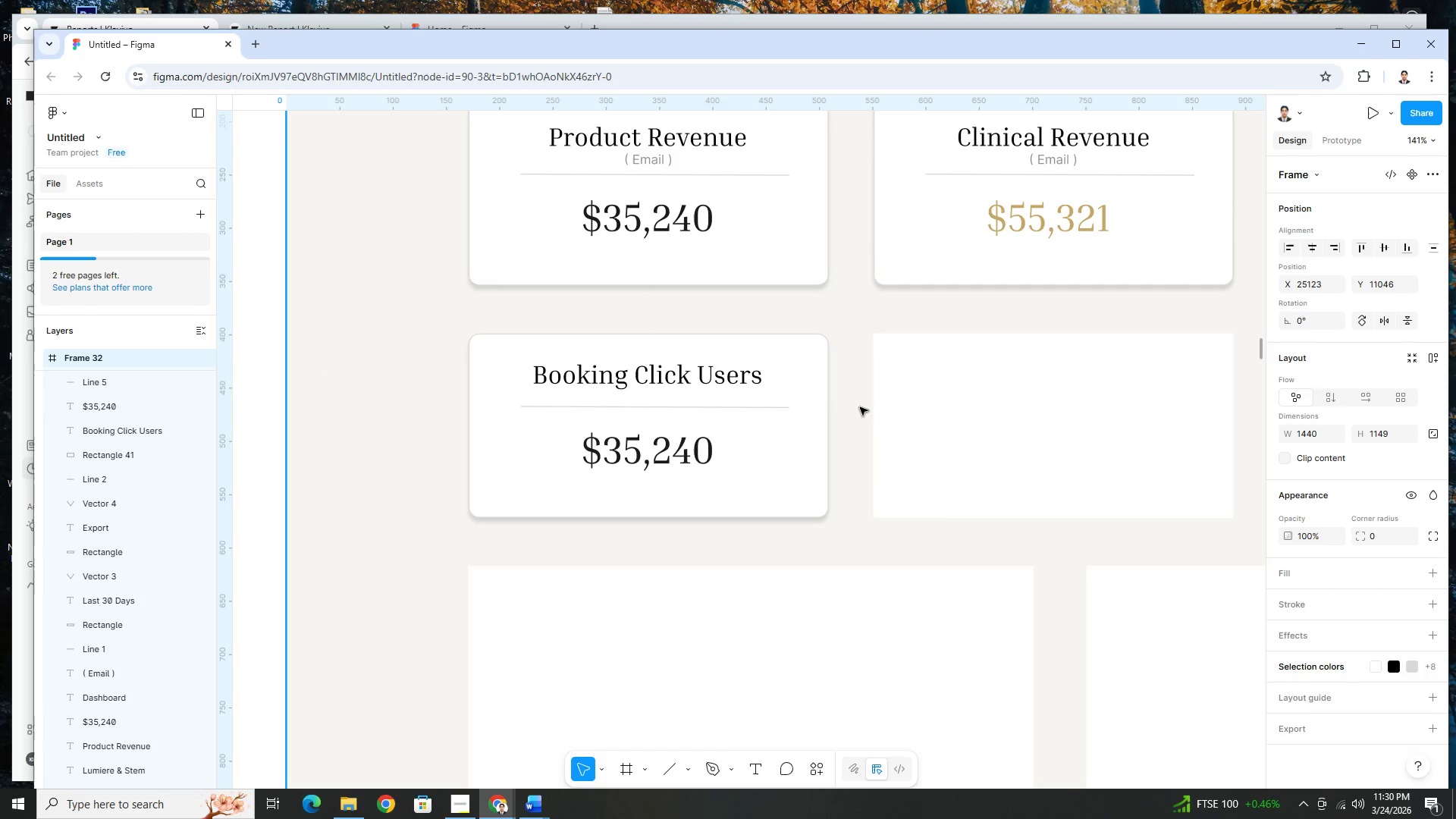 
hold_key(key=ControlLeft, duration=1.06)
 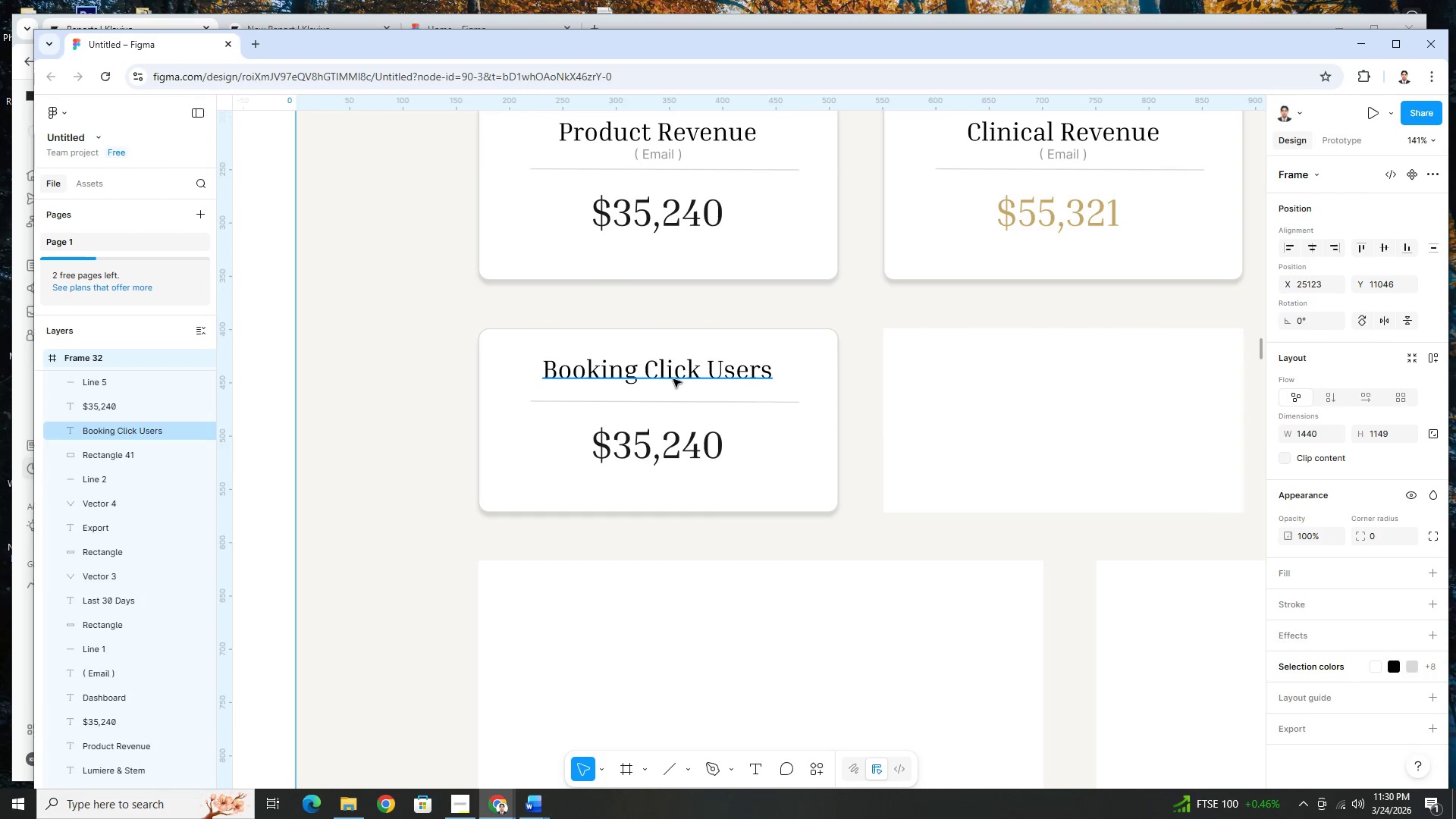 
hold_key(key=ControlLeft, duration=5.78)
 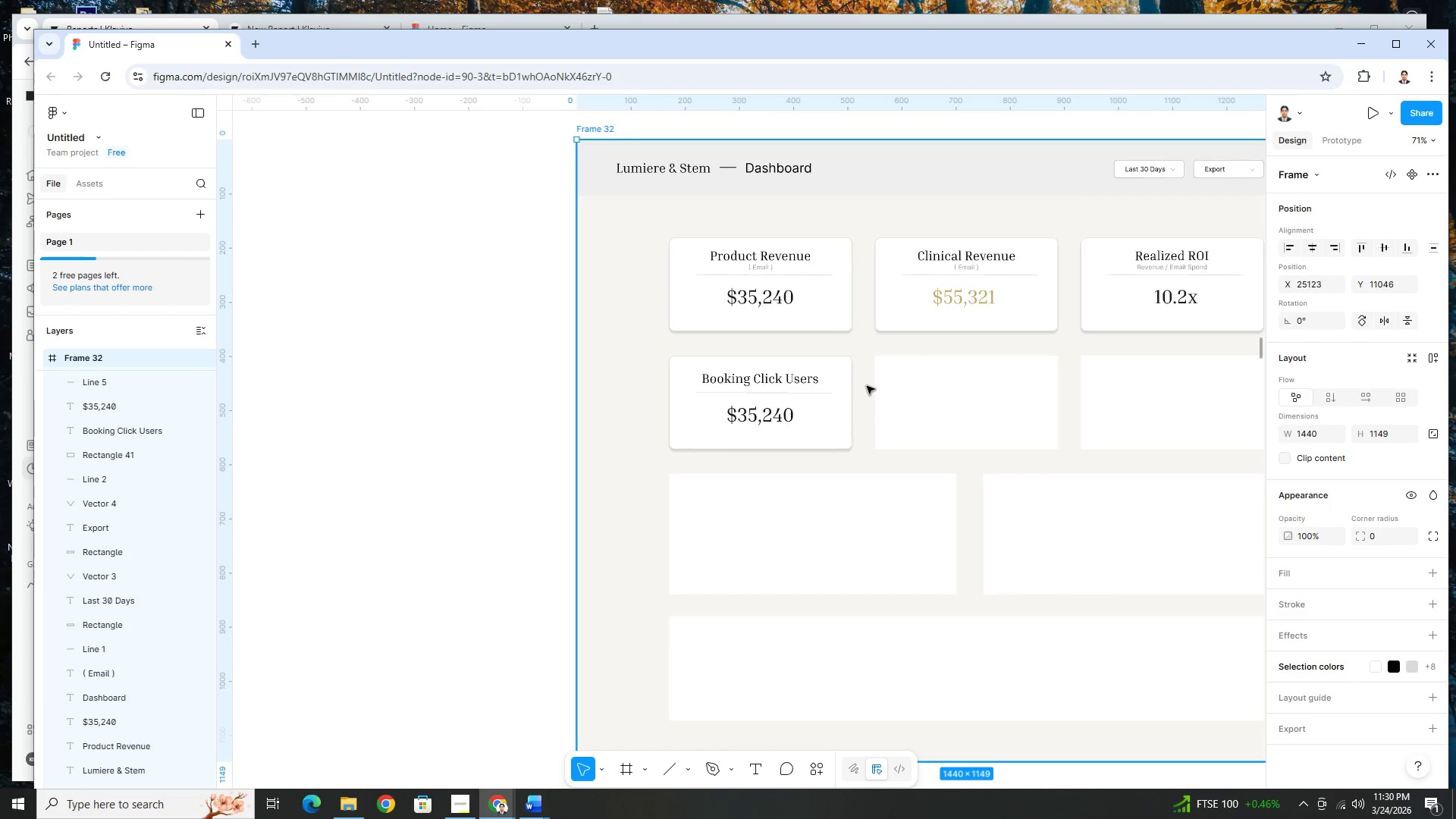 
scroll: coordinate [835, 415], scroll_direction: down, amount: 1.0
 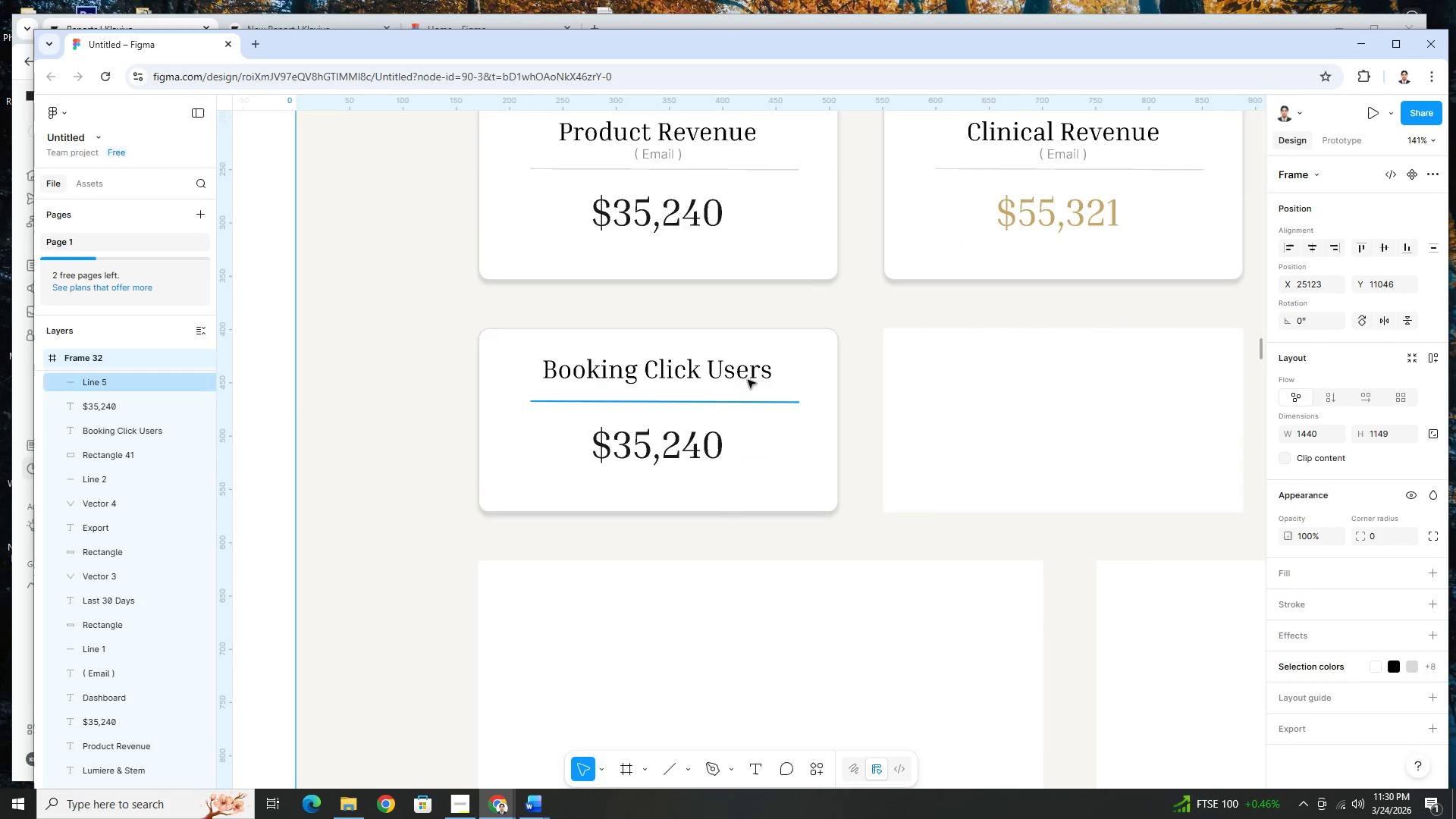 
left_click([673, 379])
 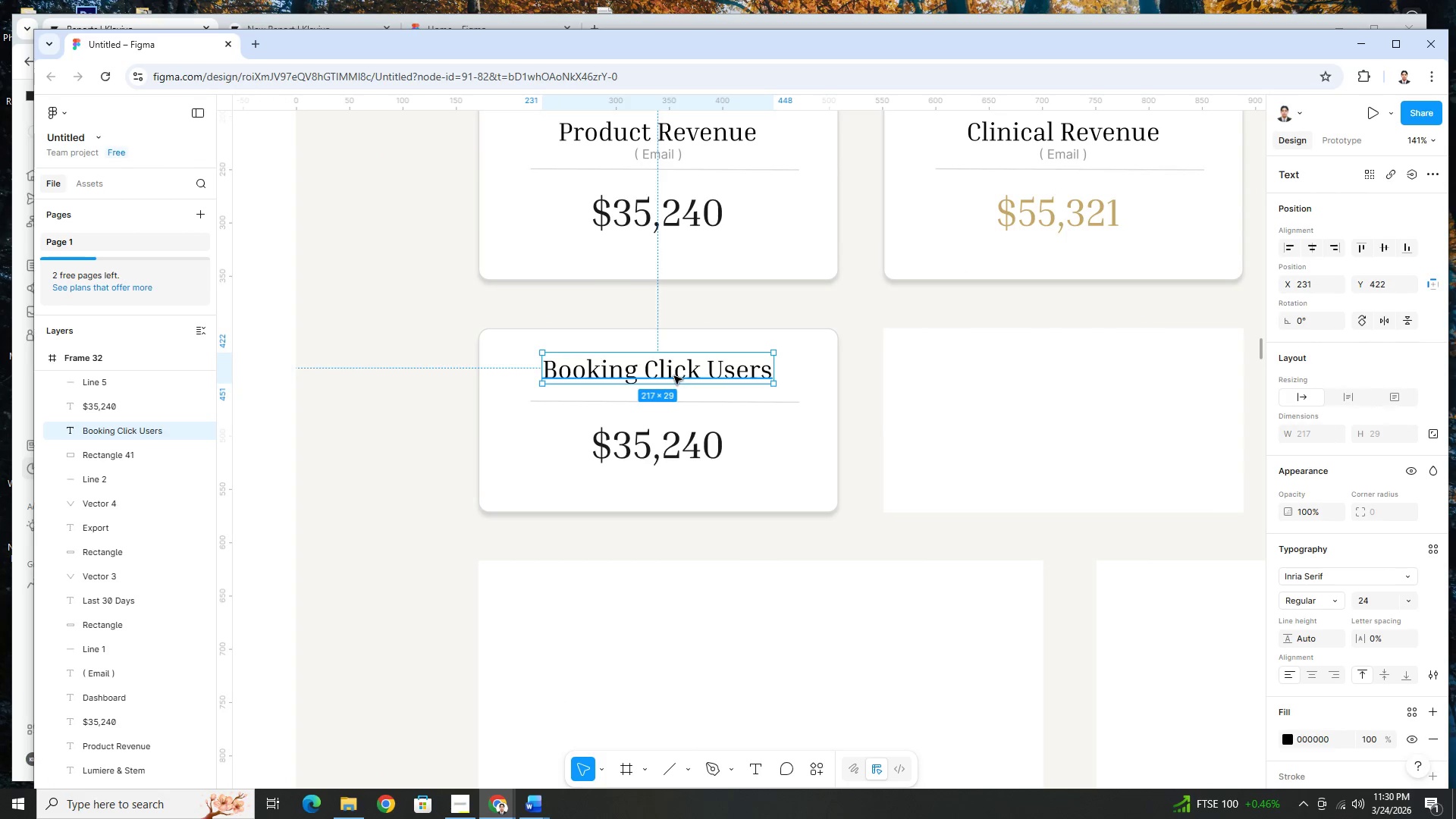 
left_click_drag(start_coordinate=[674, 376], to_coordinate=[675, 381])
 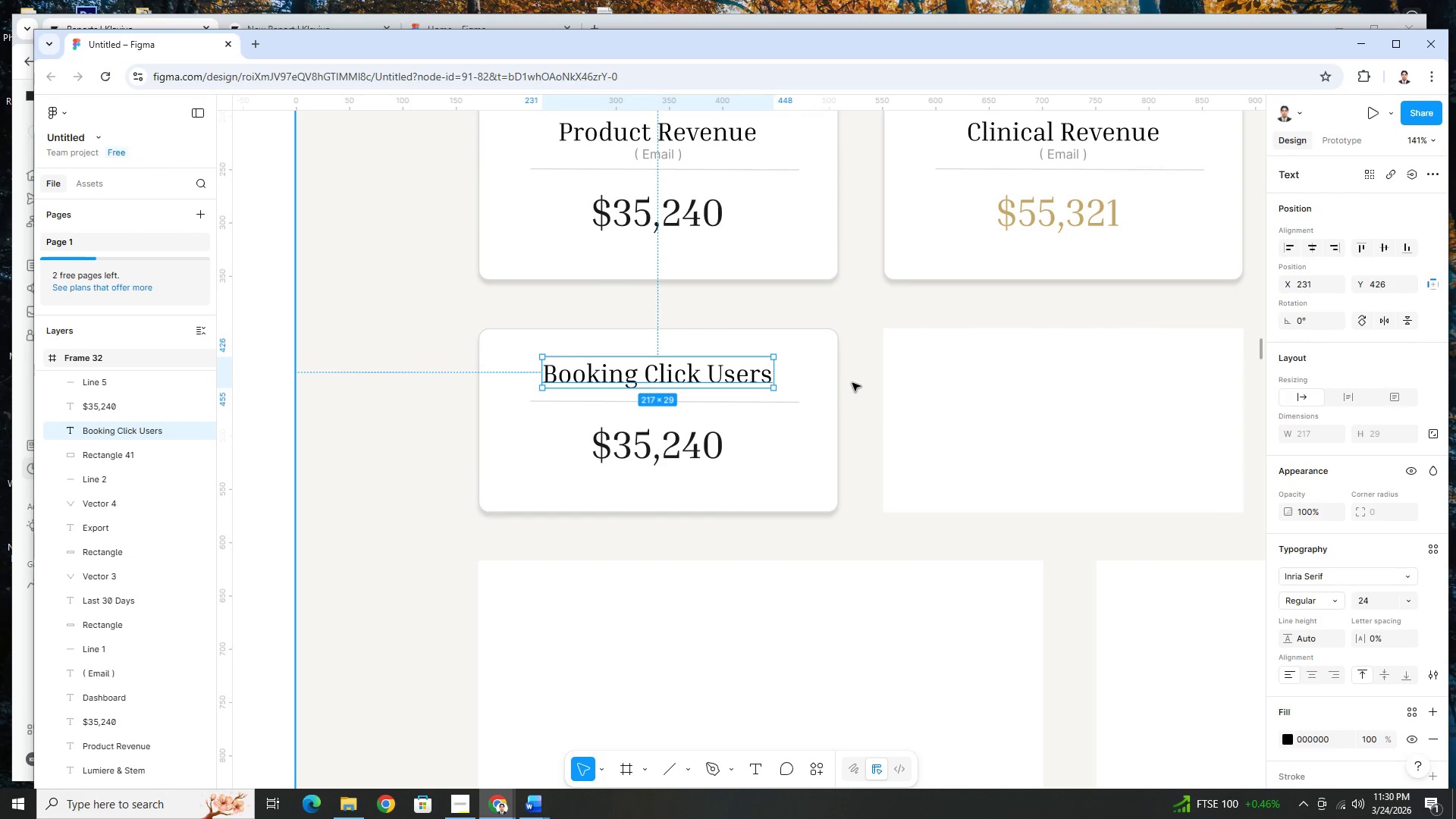 
left_click([871, 382])
 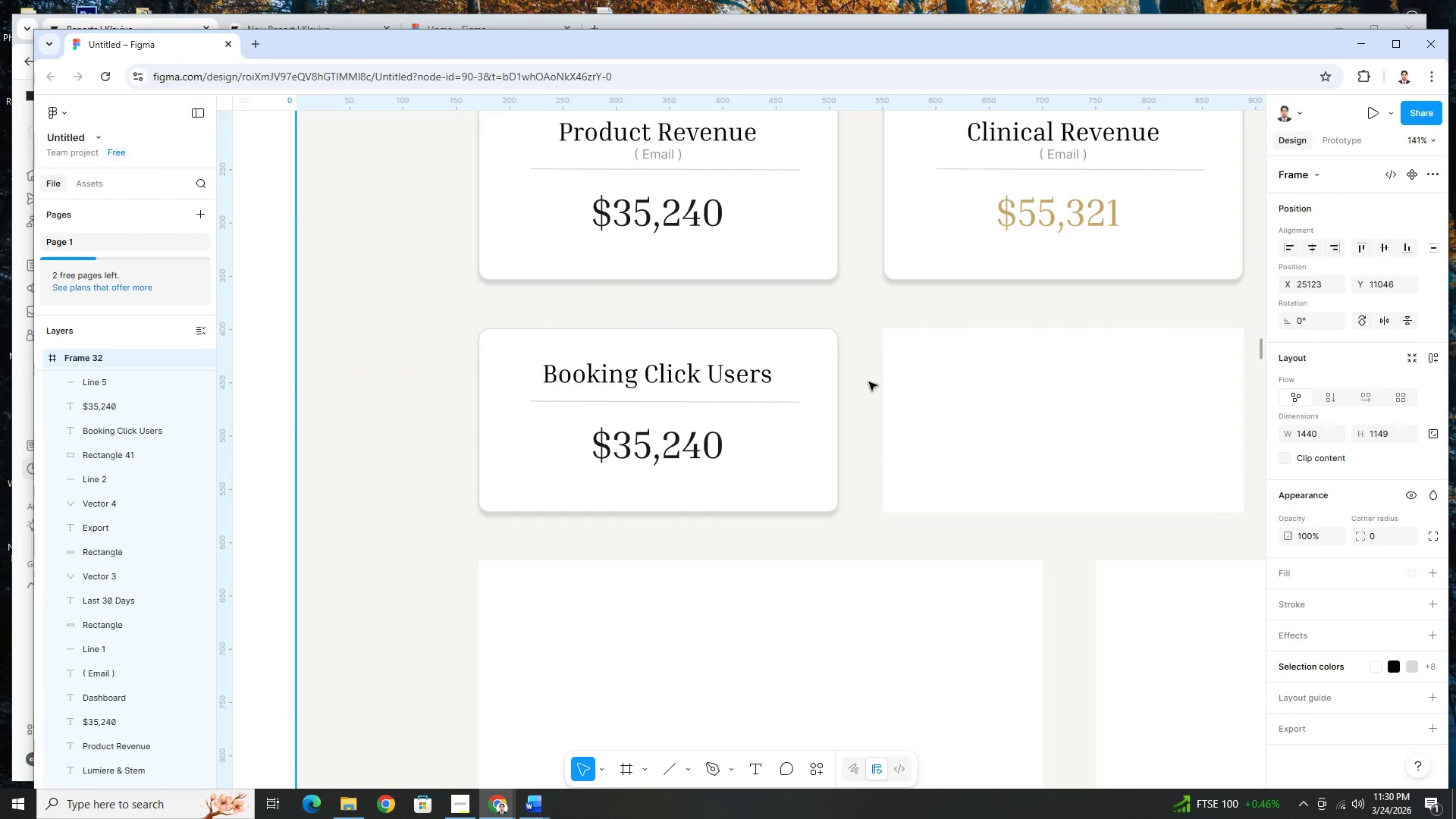 
hold_key(key=ControlLeft, duration=1.22)
scroll: coordinate [867, 384], scroll_direction: down, amount: 6.0
 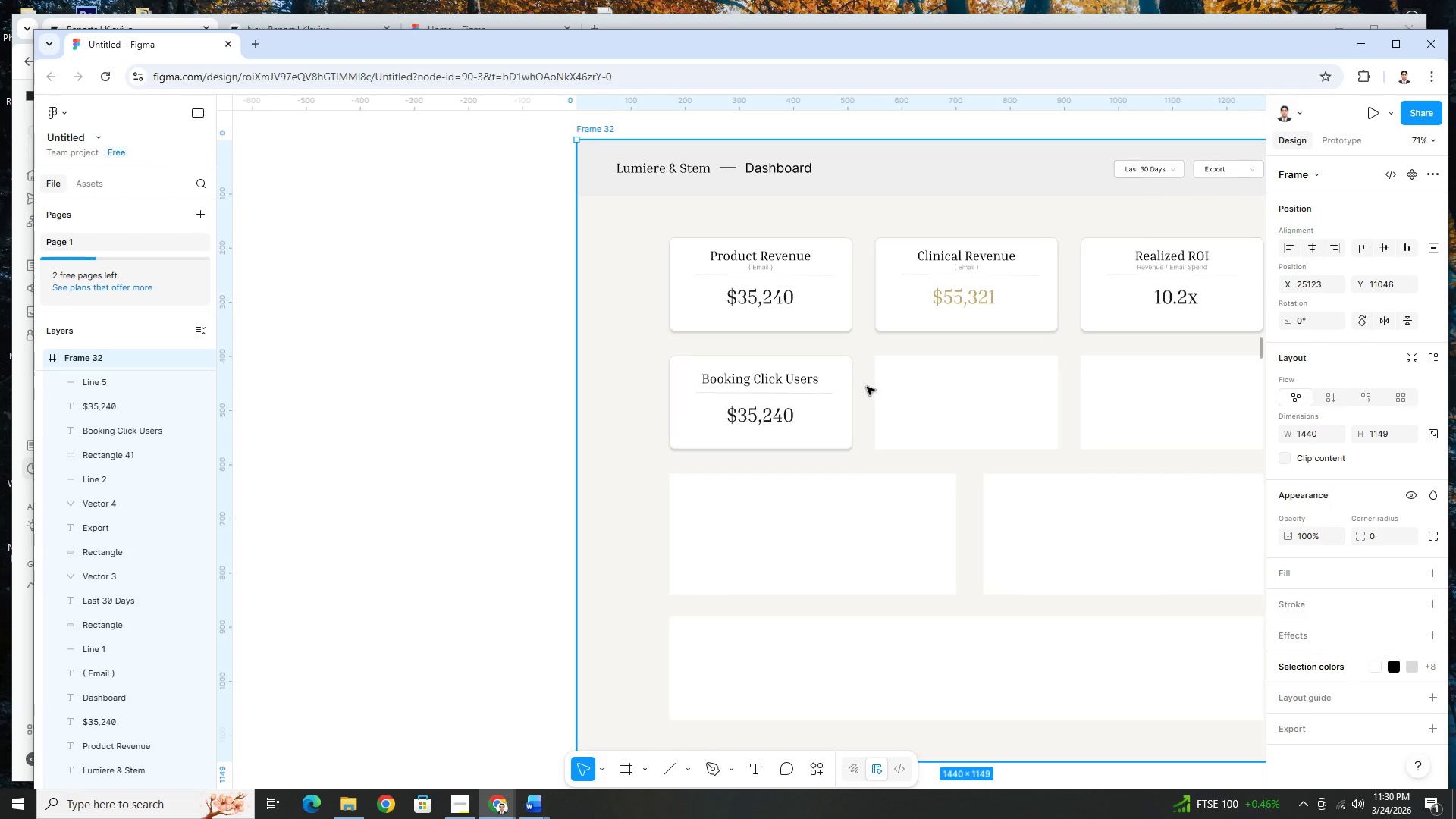 
hold_key(key=ControlLeft, duration=4.78)
 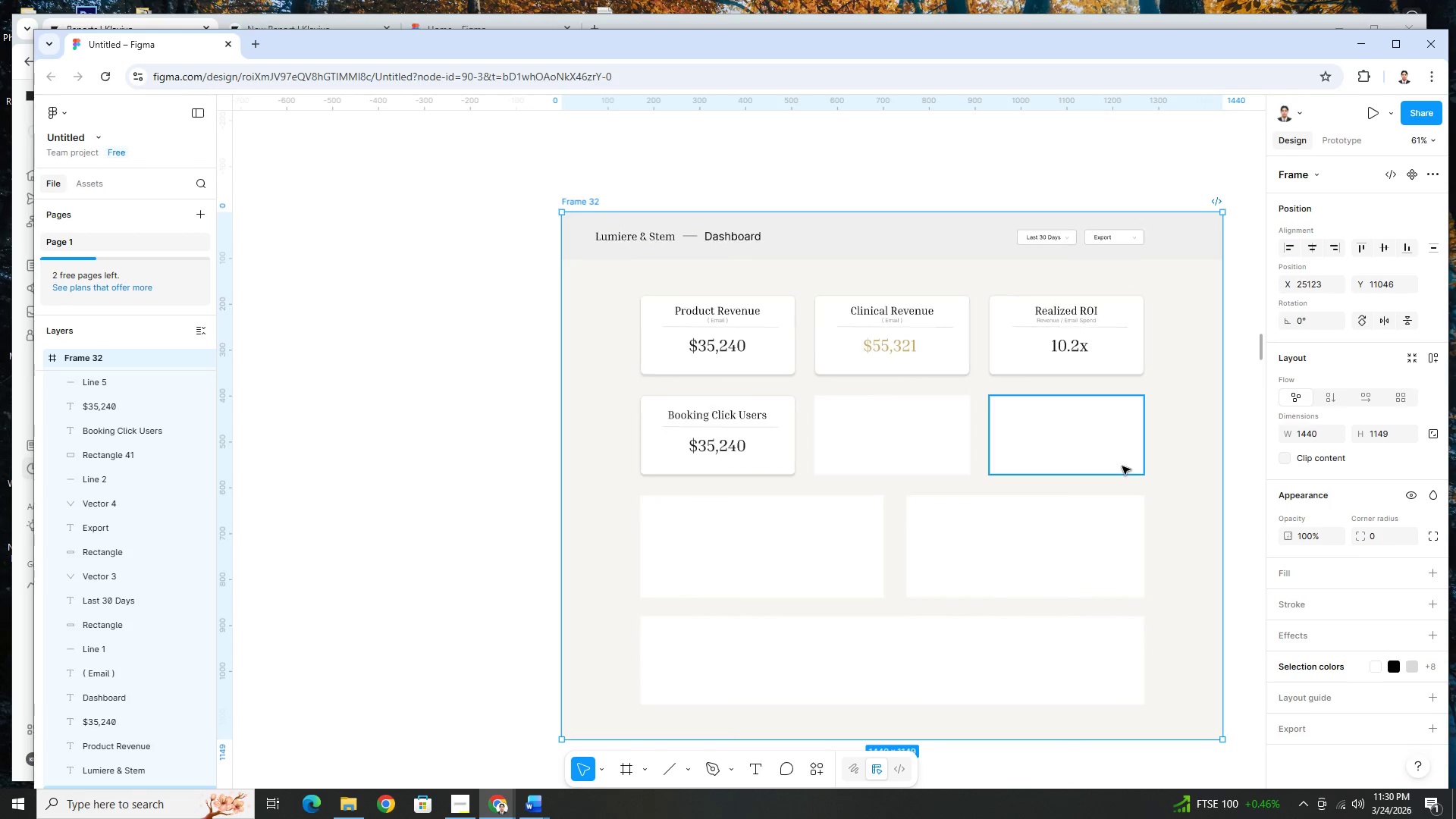 
scroll: coordinate [865, 388], scroll_direction: up, amount: 5.0
 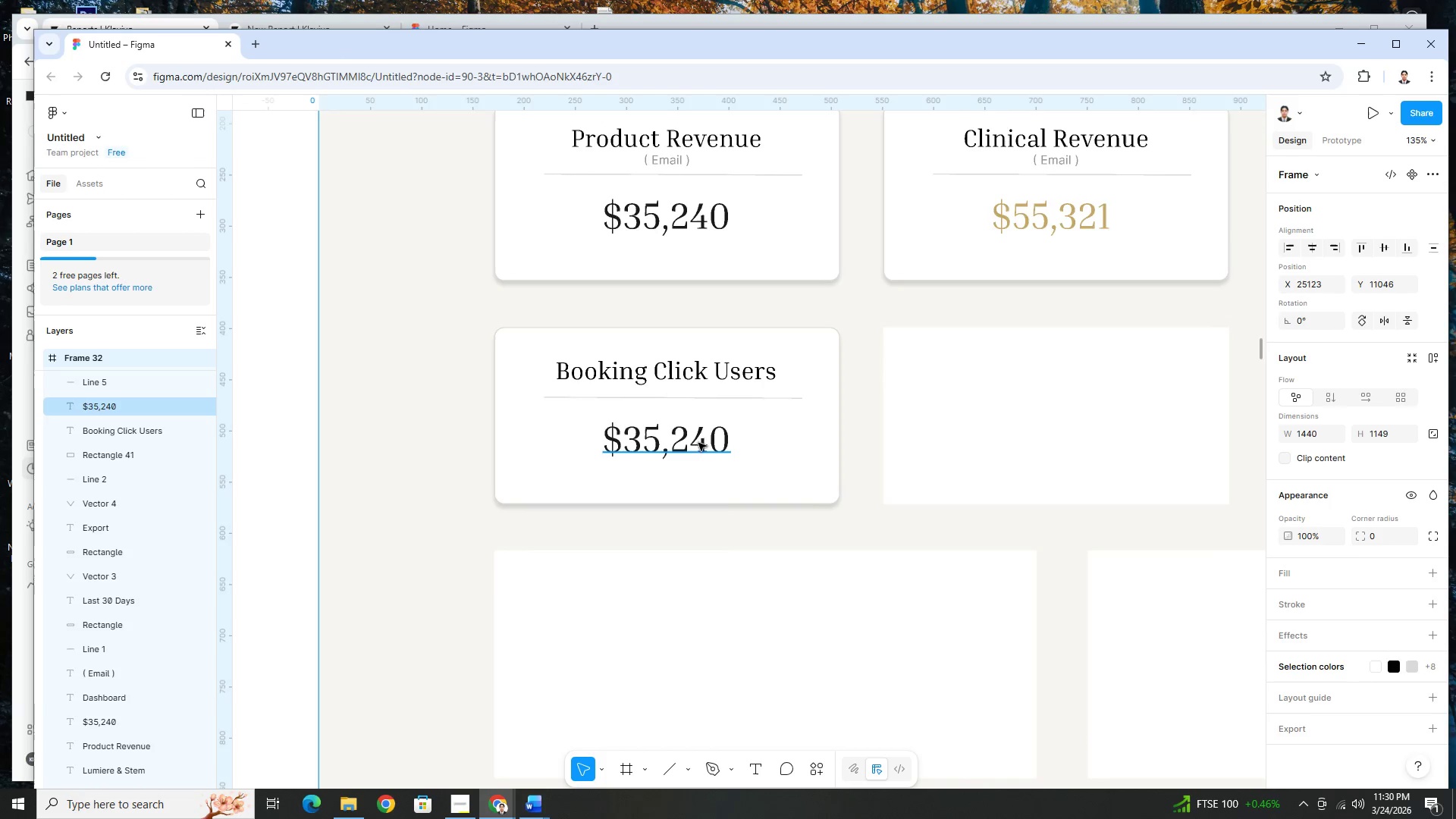 
hold_key(key=ControlLeft, duration=1.51)
scroll: coordinate [758, 450], scroll_direction: down, amount: 7.0
 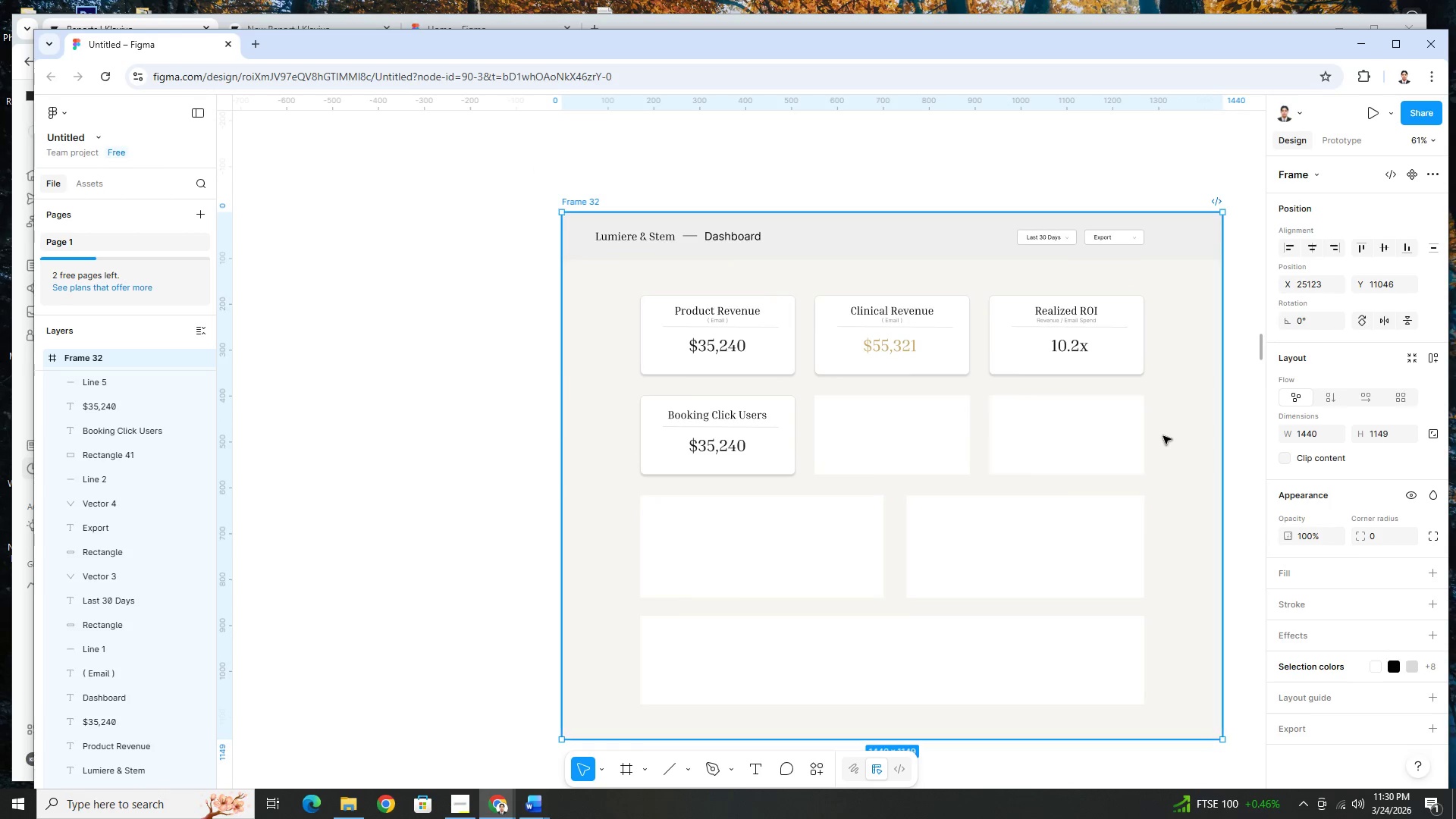 
hold_key(key=ControlLeft, duration=0.41)
scroll: coordinate [1134, 442], scroll_direction: up, amount: 5.0
 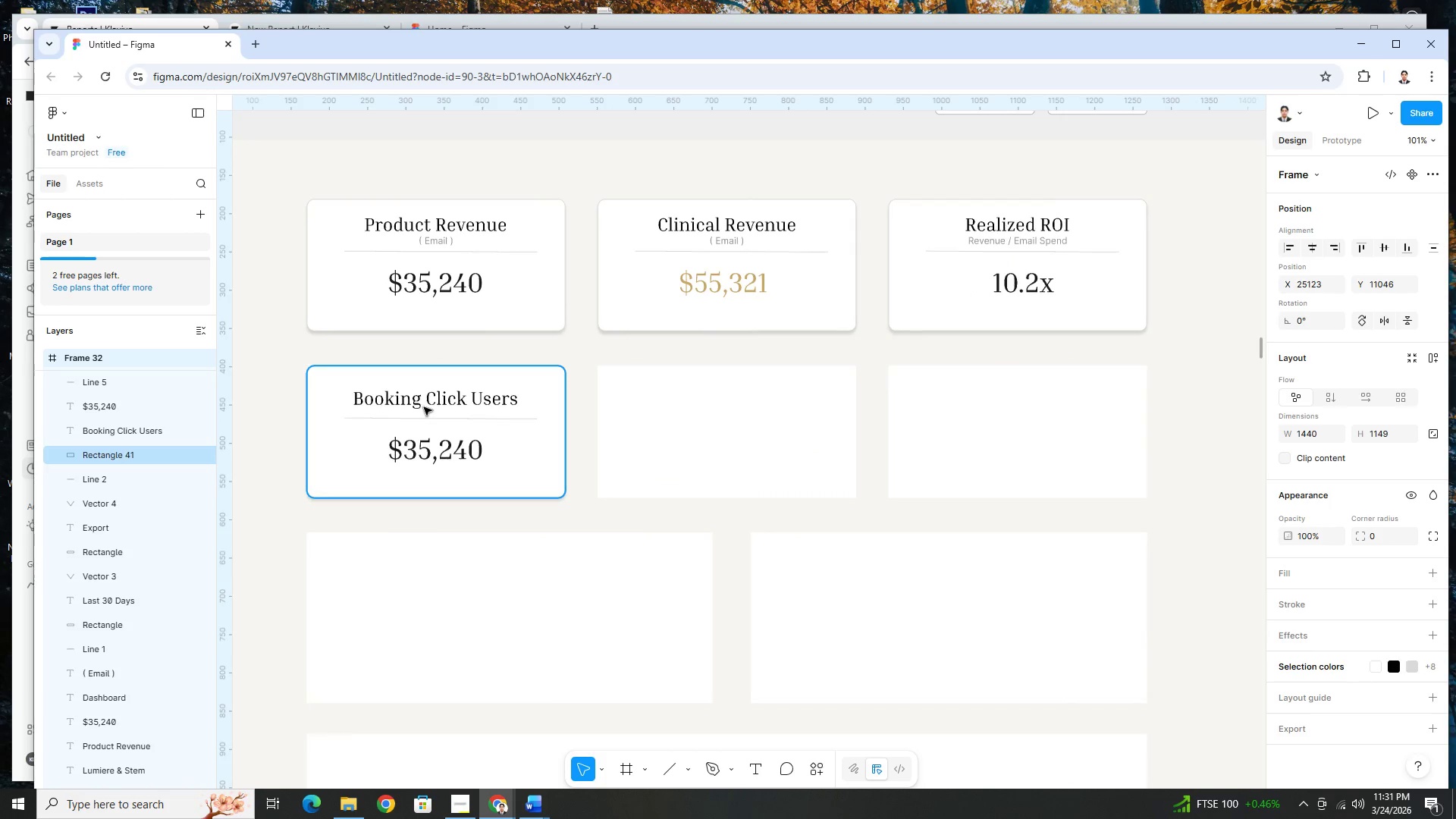 
hold_key(key=ControlLeft, duration=1.53)
 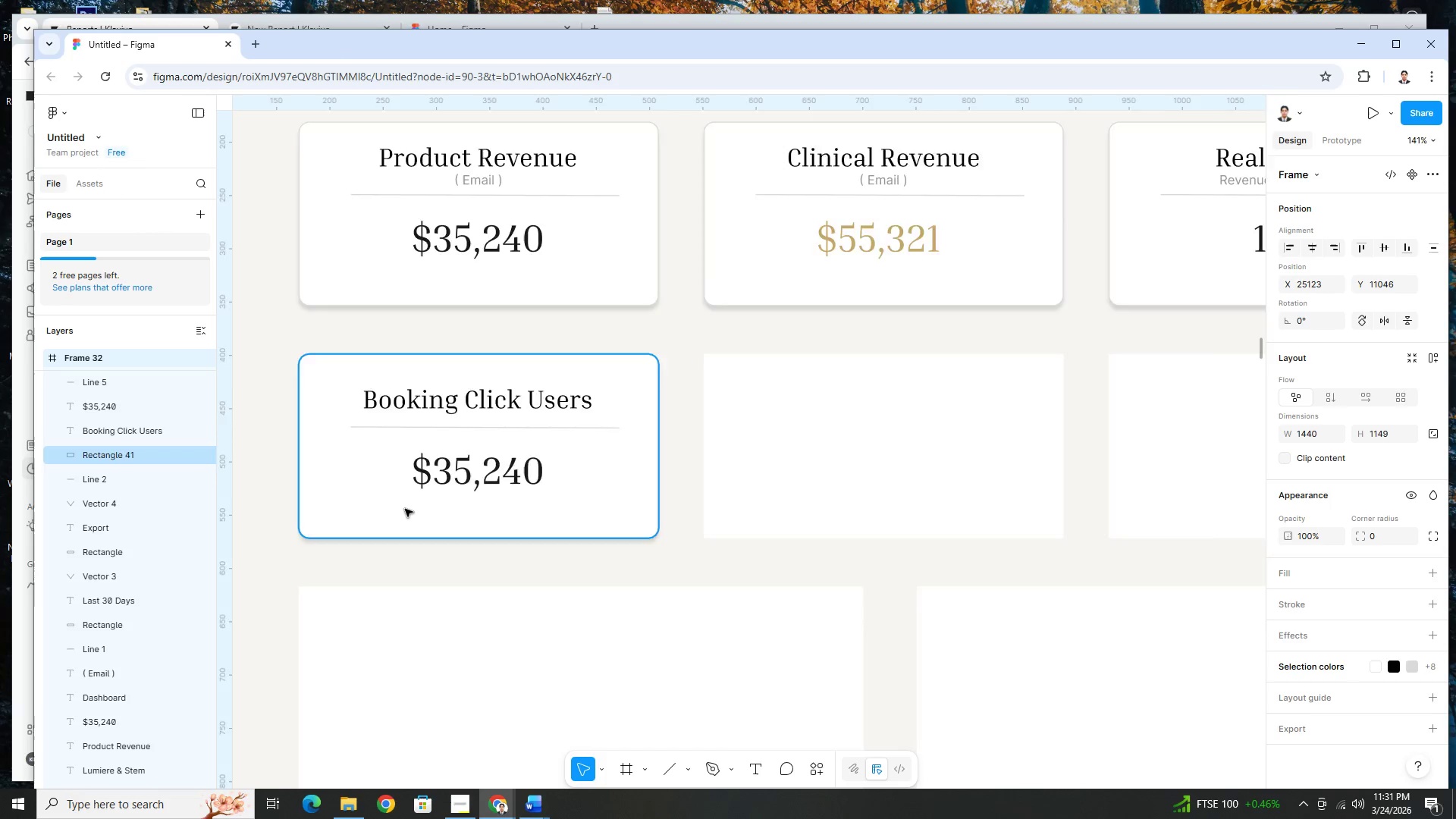 
scroll: coordinate [368, 485], scroll_direction: up, amount: 9.0
 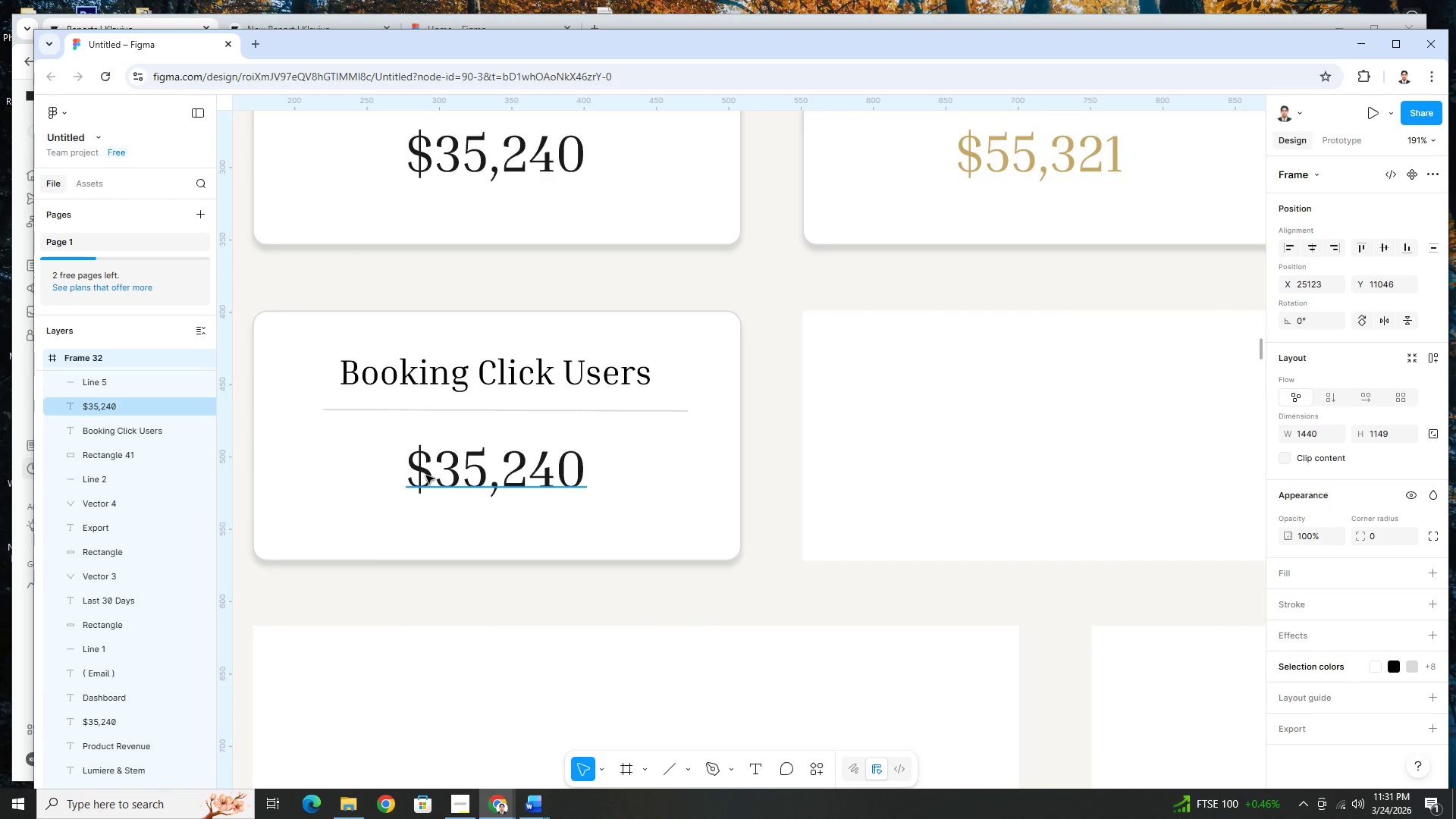 
hold_key(key=ControlLeft, duration=1.01)
 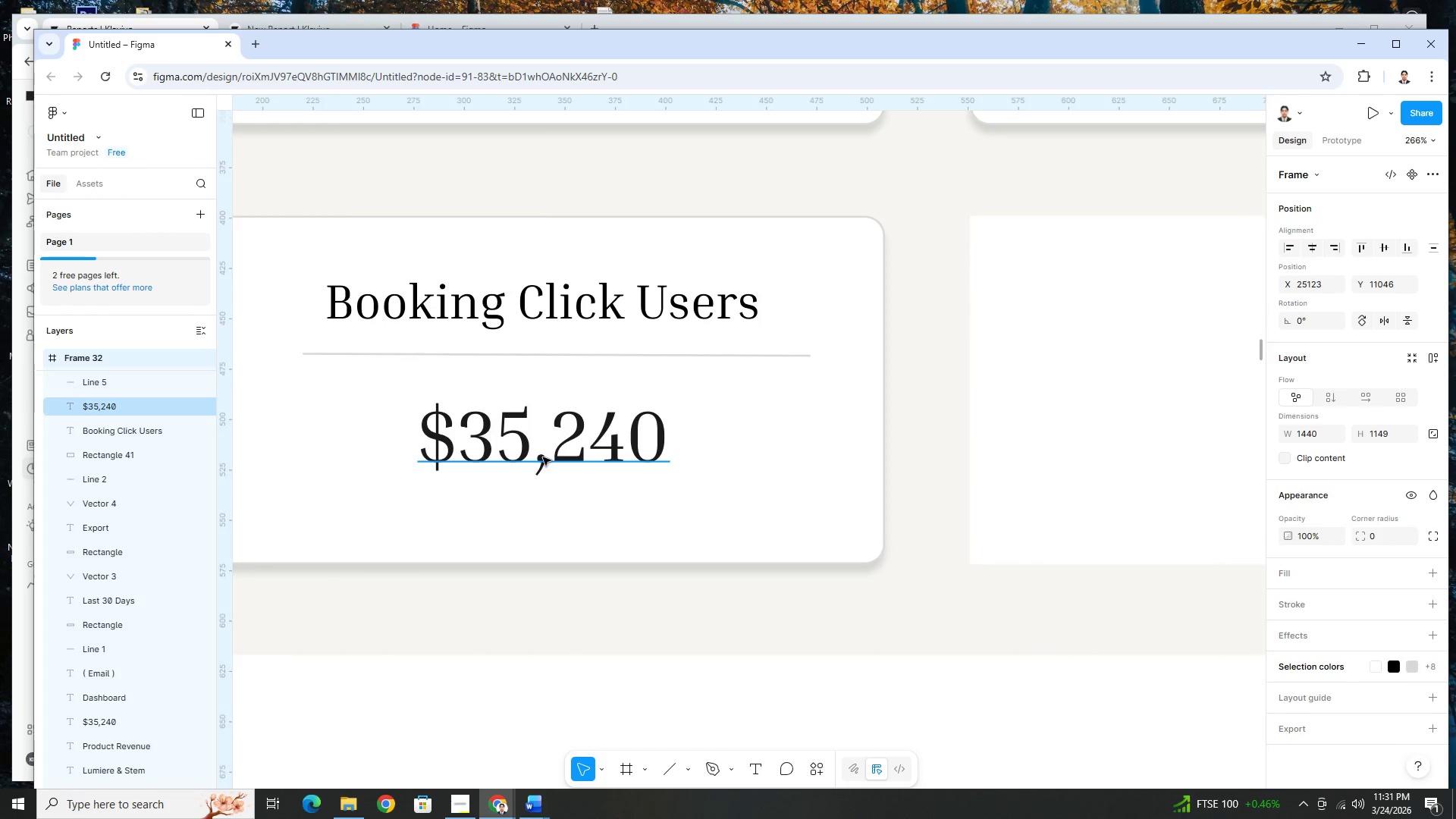 
scroll: coordinate [427, 475], scroll_direction: down, amount: 5.0
 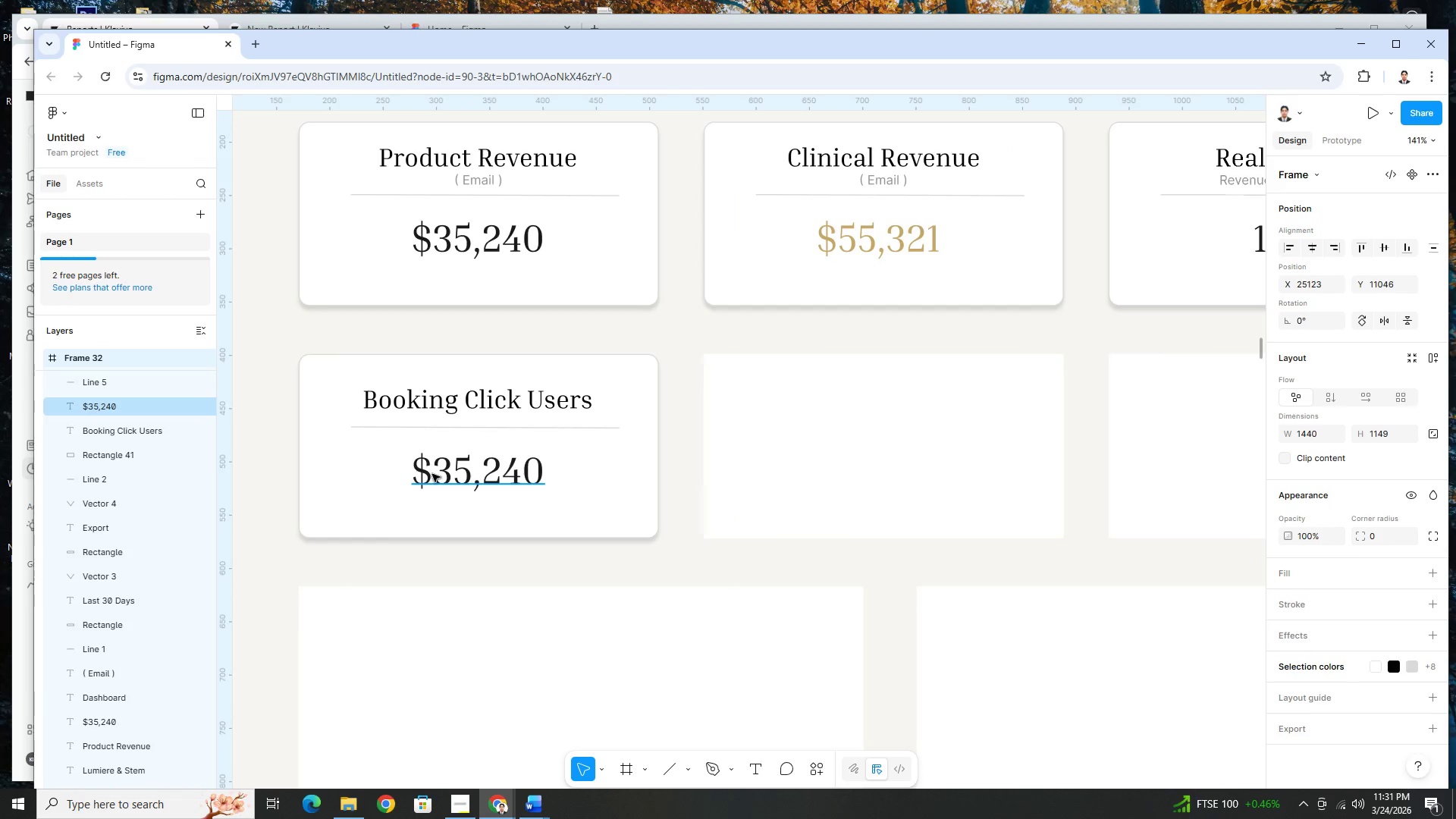 
double_click([543, 457])
 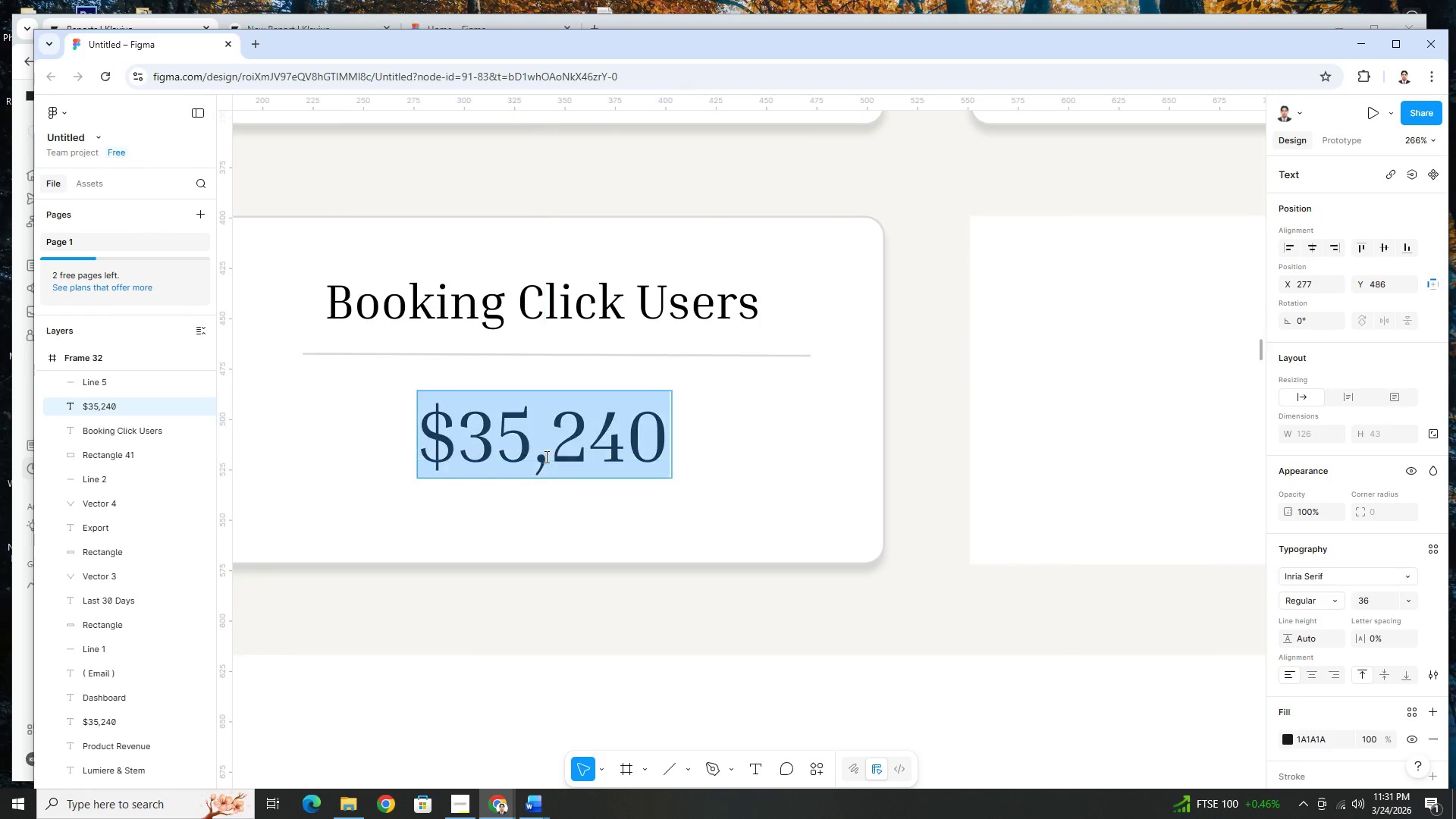 
scroll: coordinate [405, 509], scroll_direction: up, amount: 5.0
 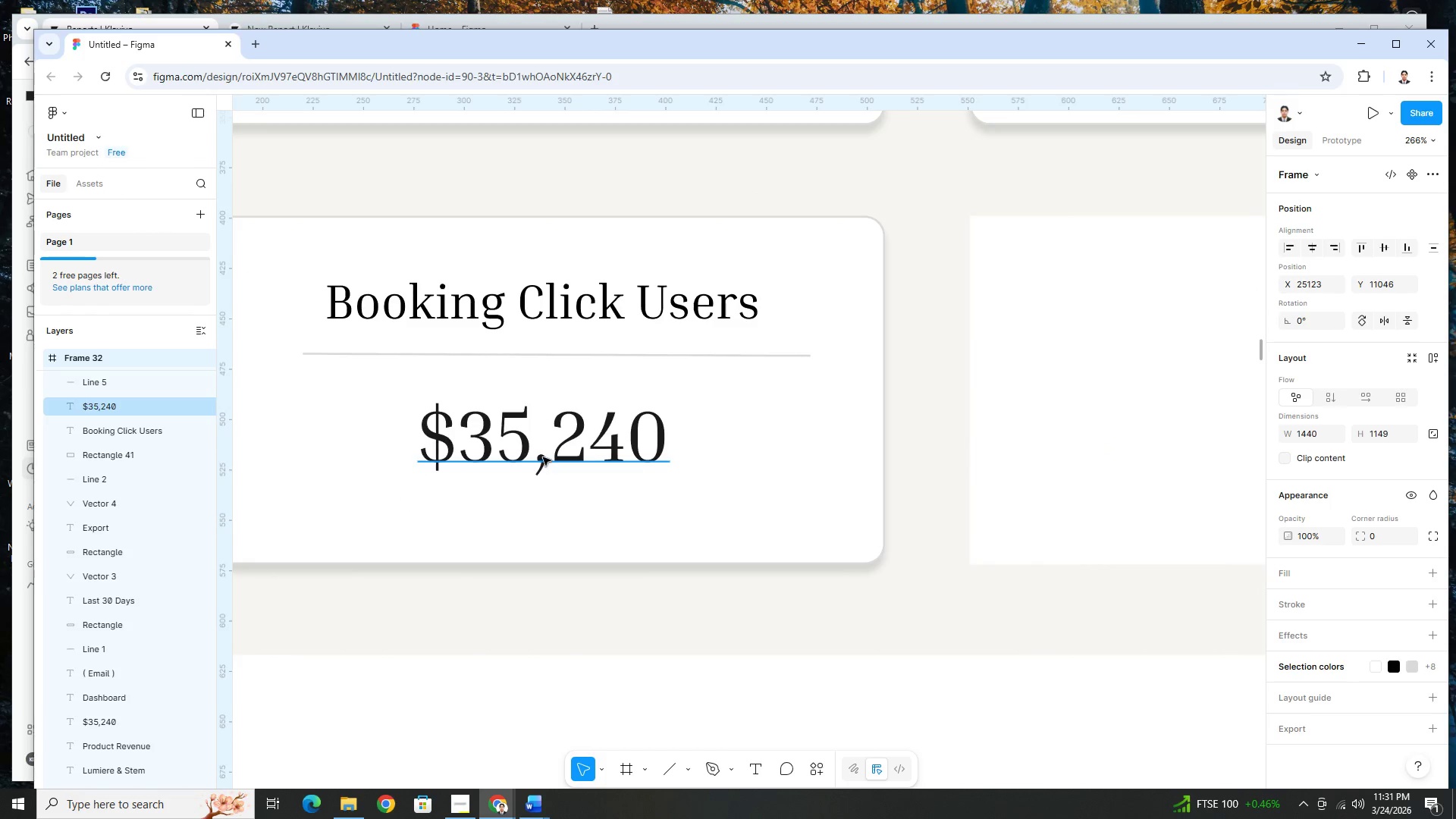 
type(12)
 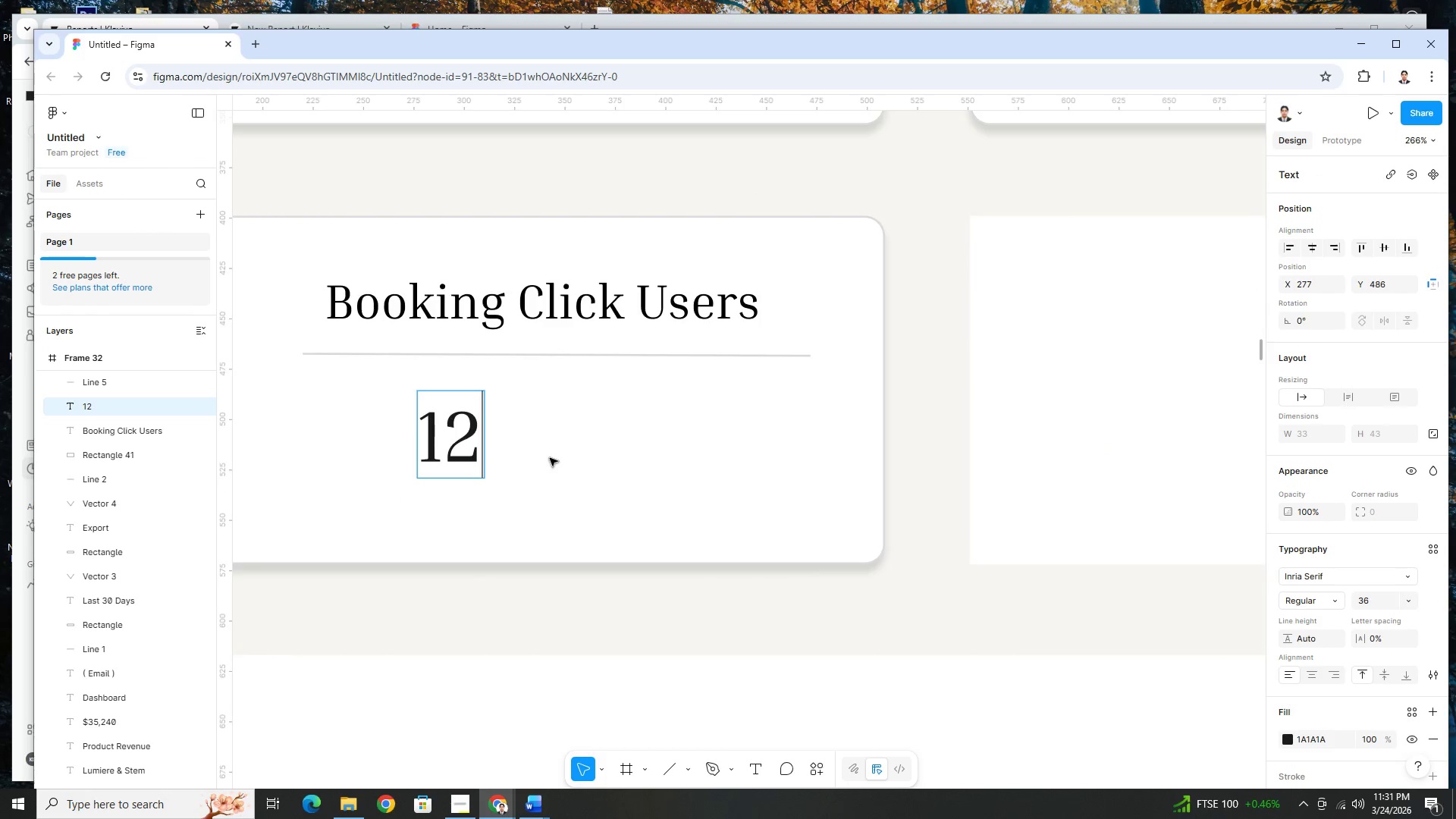 
key(8)
 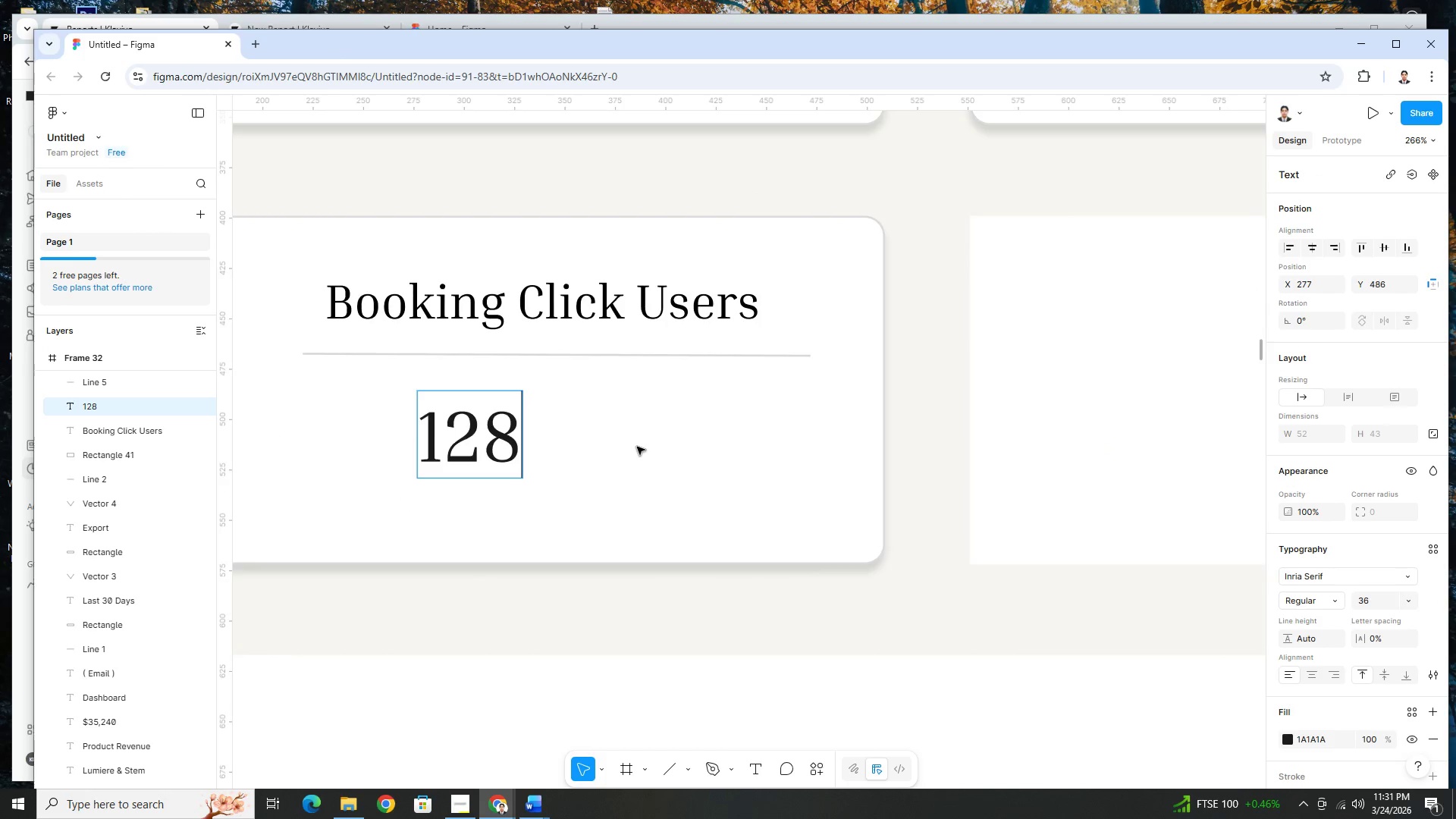 
left_click([637, 446])
 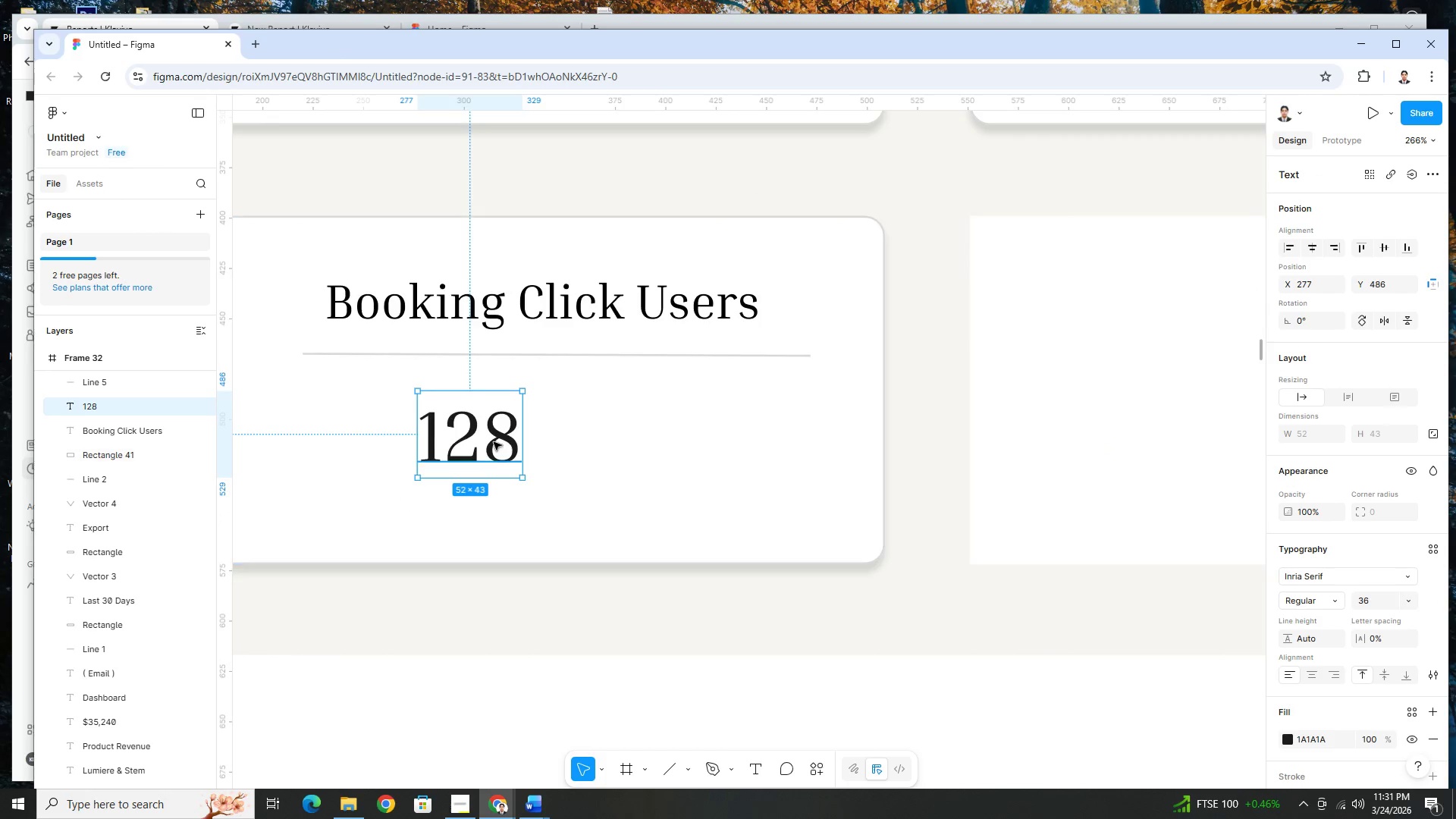 
left_click_drag(start_coordinate=[494, 442], to_coordinate=[526, 442])
 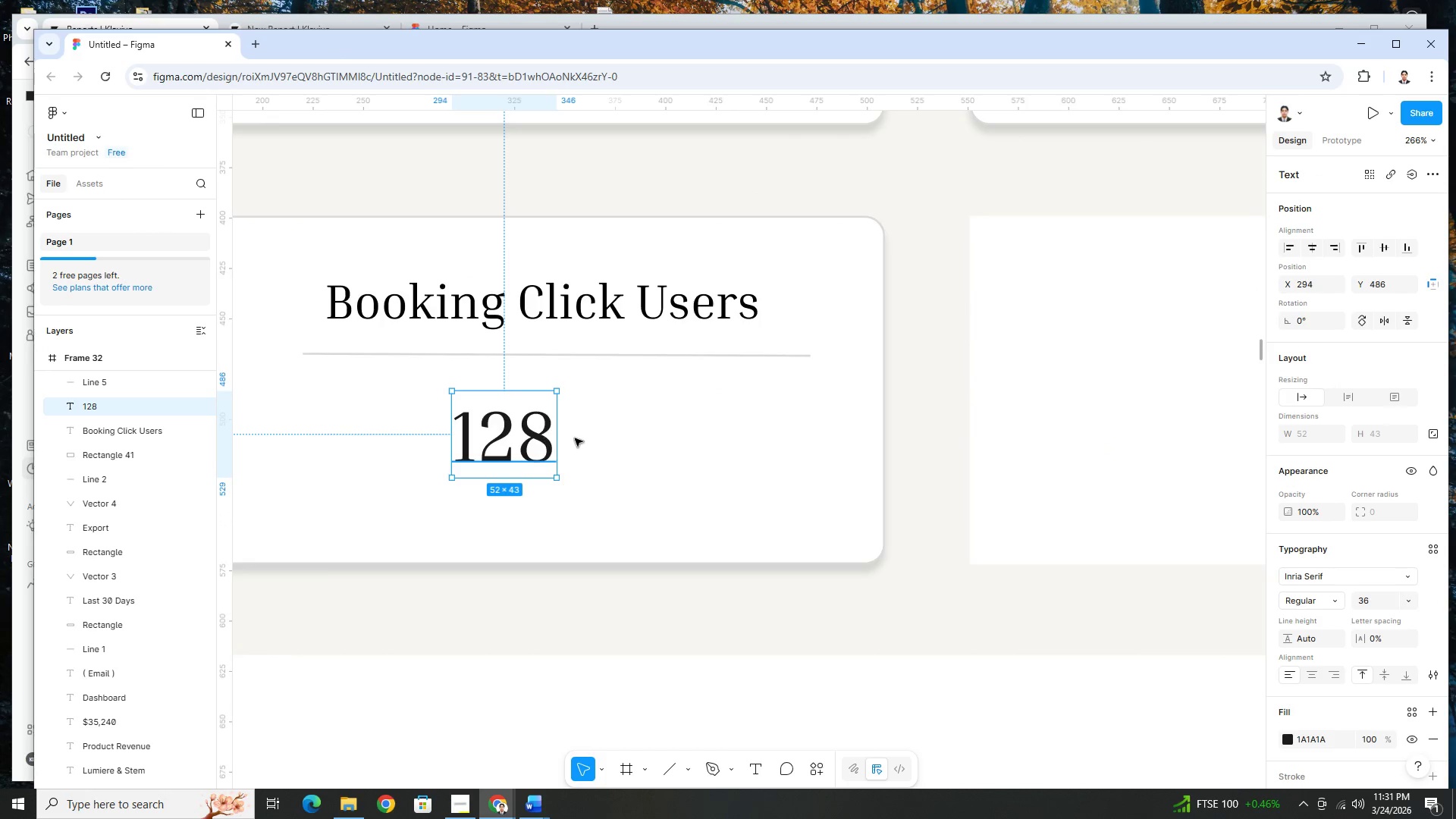 
hold_key(key=ControlLeft, duration=0.94)
 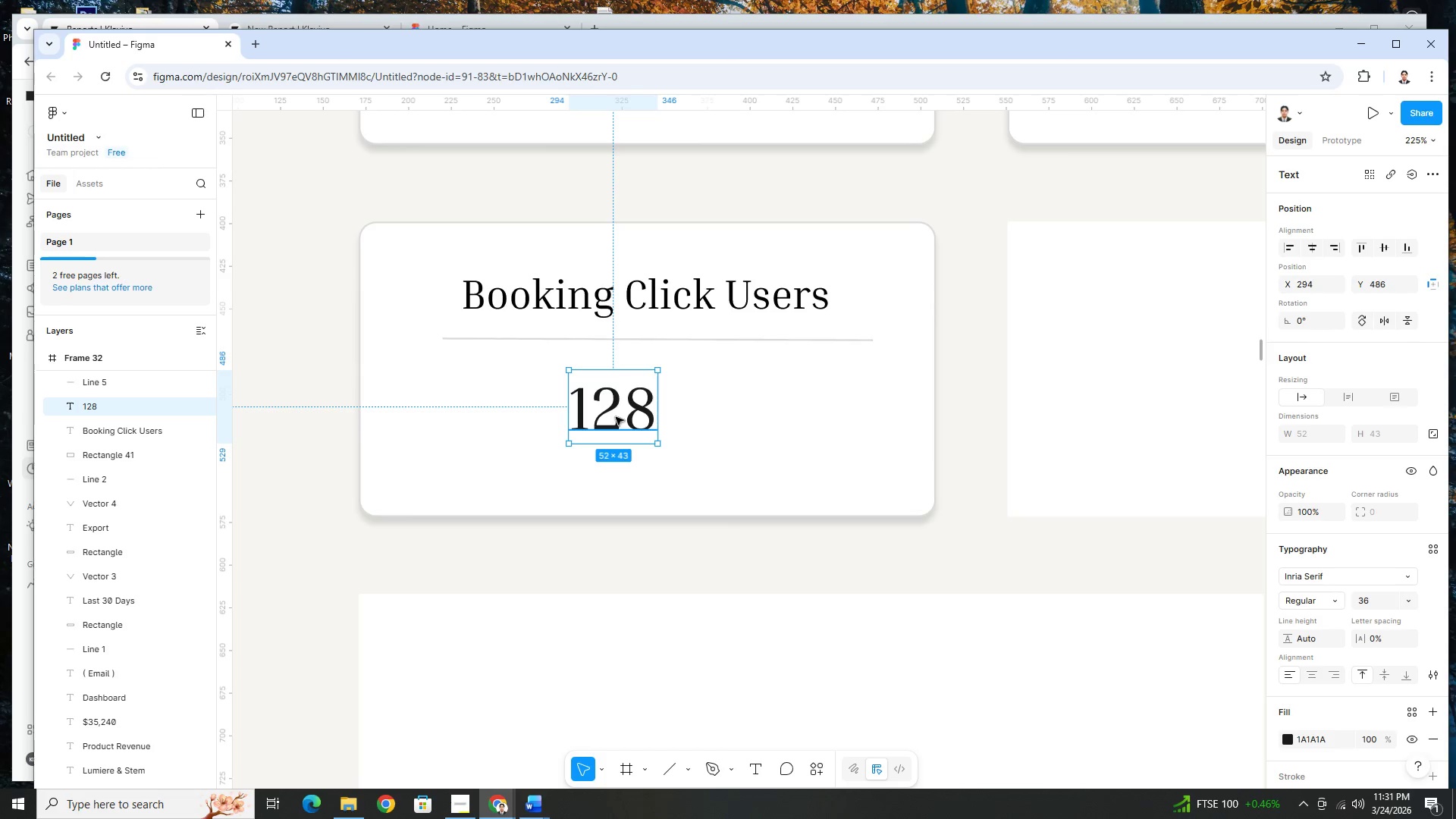 
left_click_drag(start_coordinate=[616, 417], to_coordinate=[650, 419])
 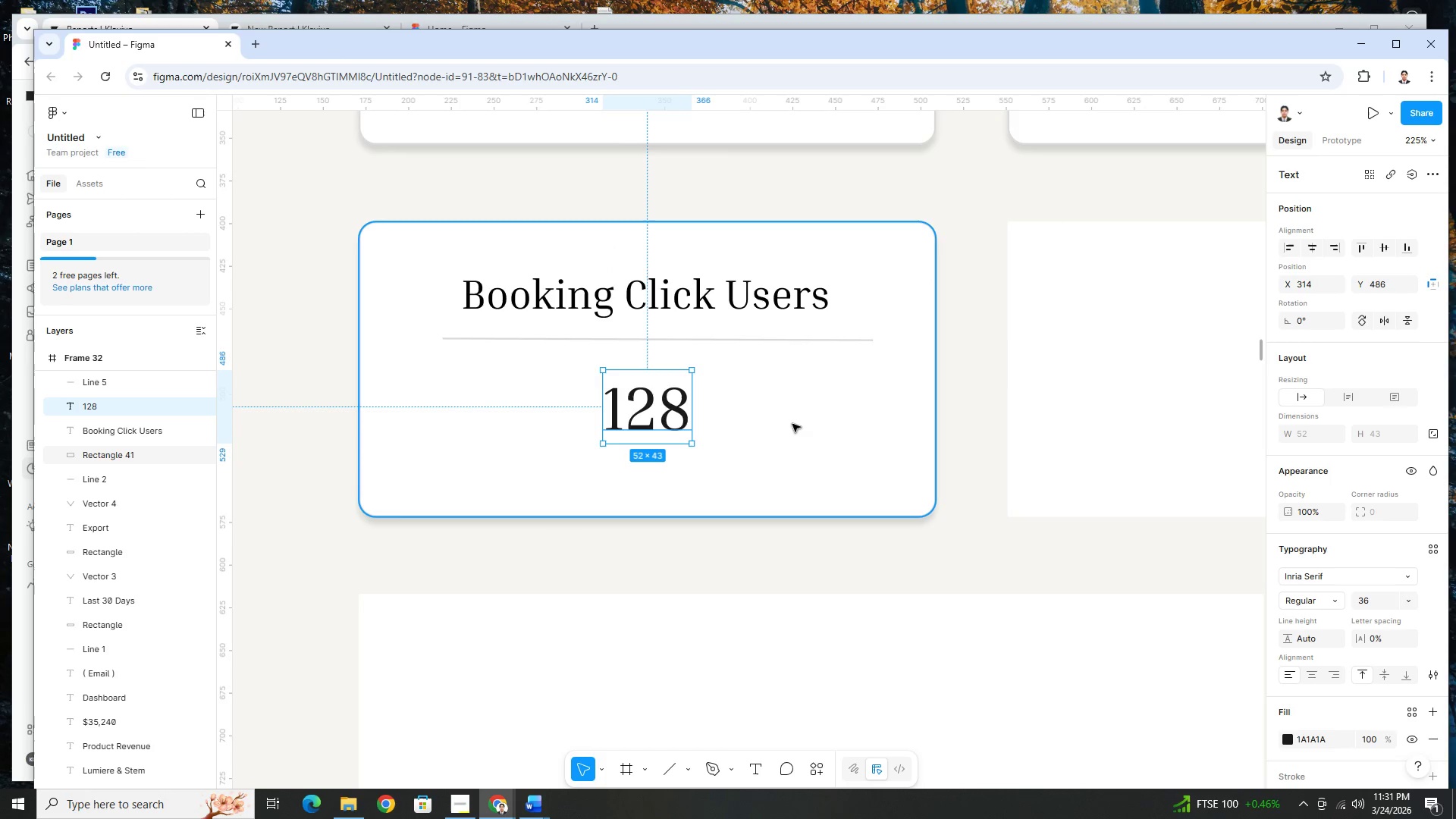 
scroll: coordinate [419, 488], scroll_direction: down, amount: 2.0
 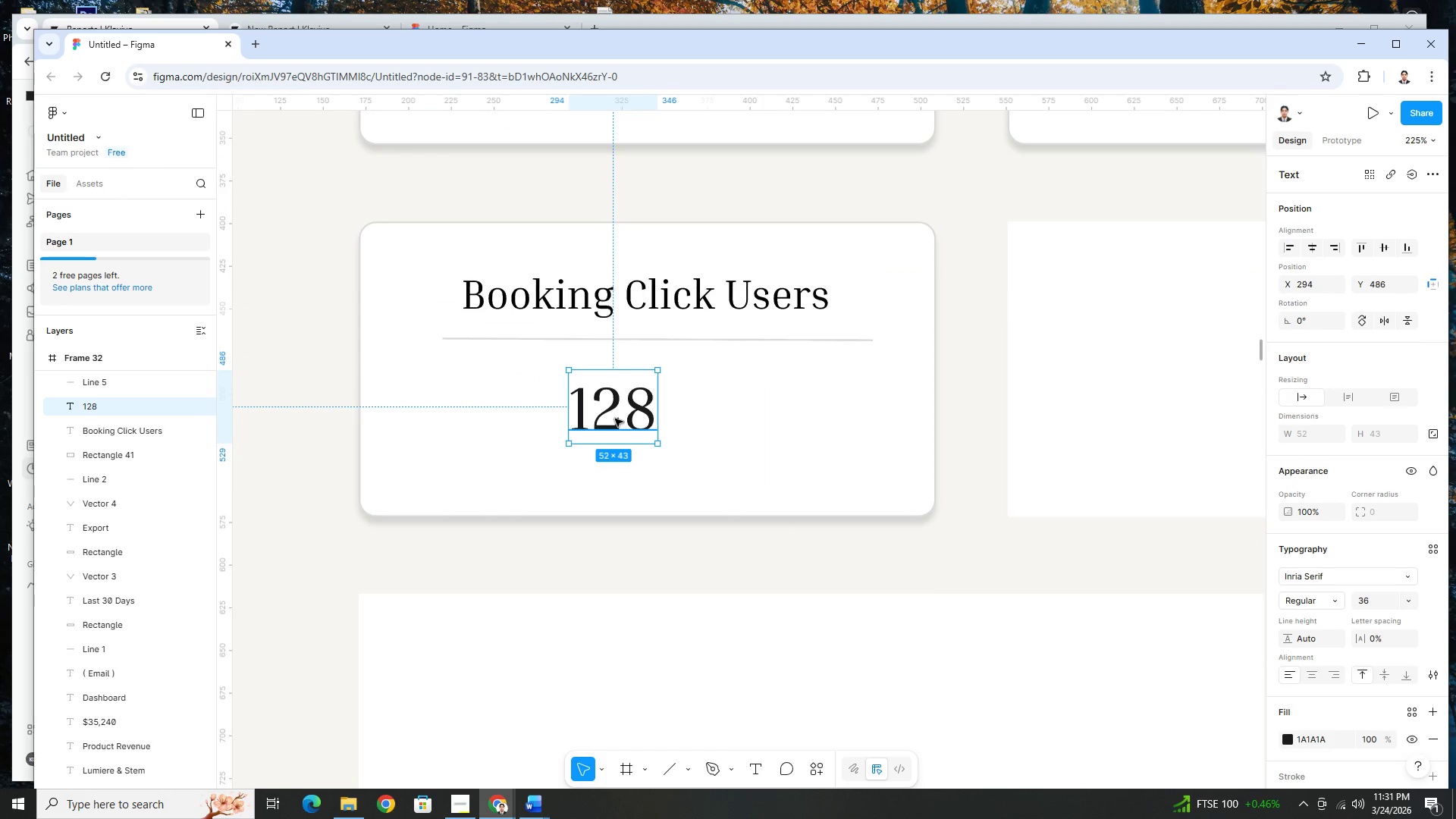 
left_click([792, 424])
 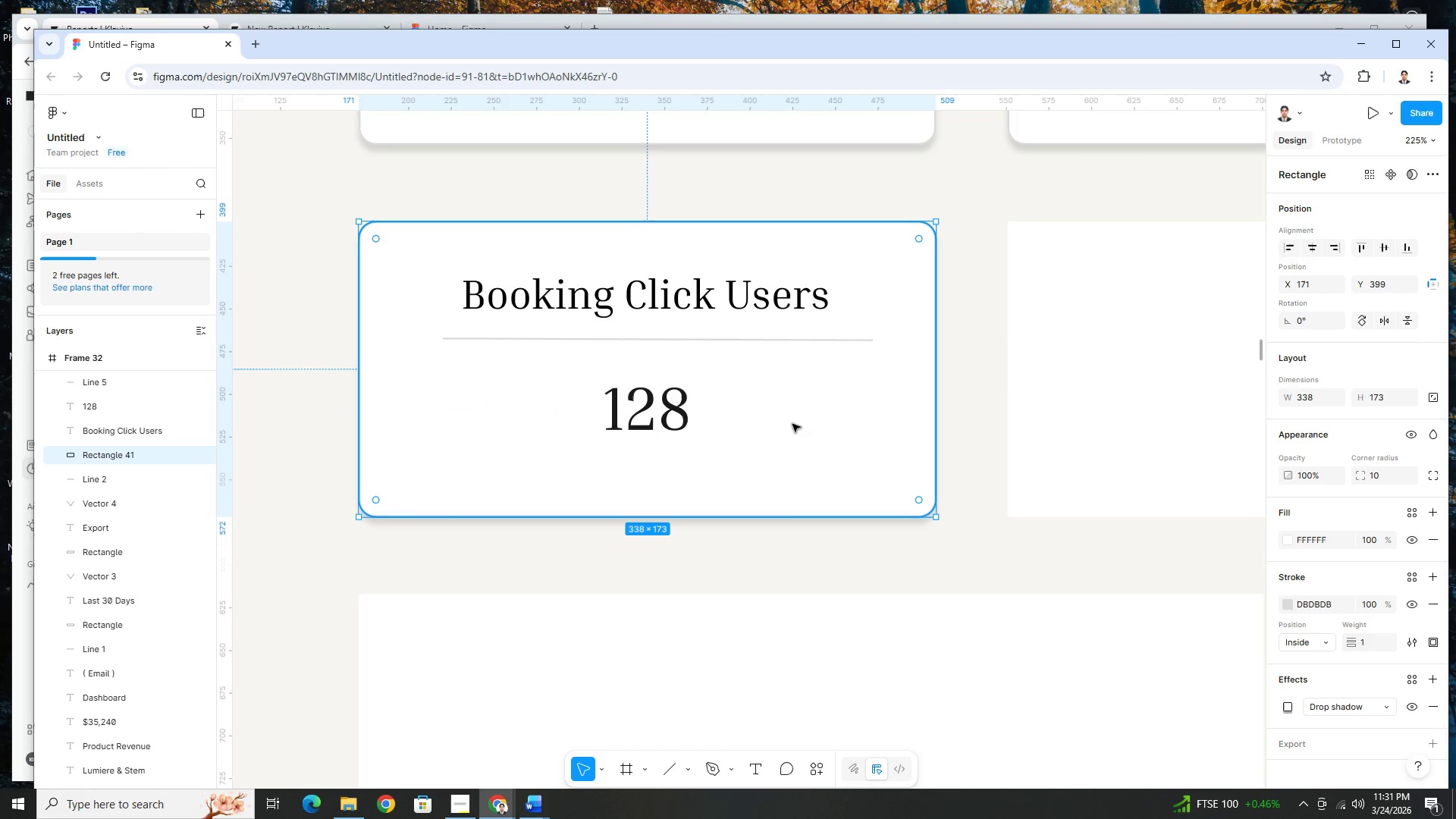 
hold_key(key=ControlLeft, duration=1.5)
scroll: coordinate [825, 428], scroll_direction: down, amount: 12.0
 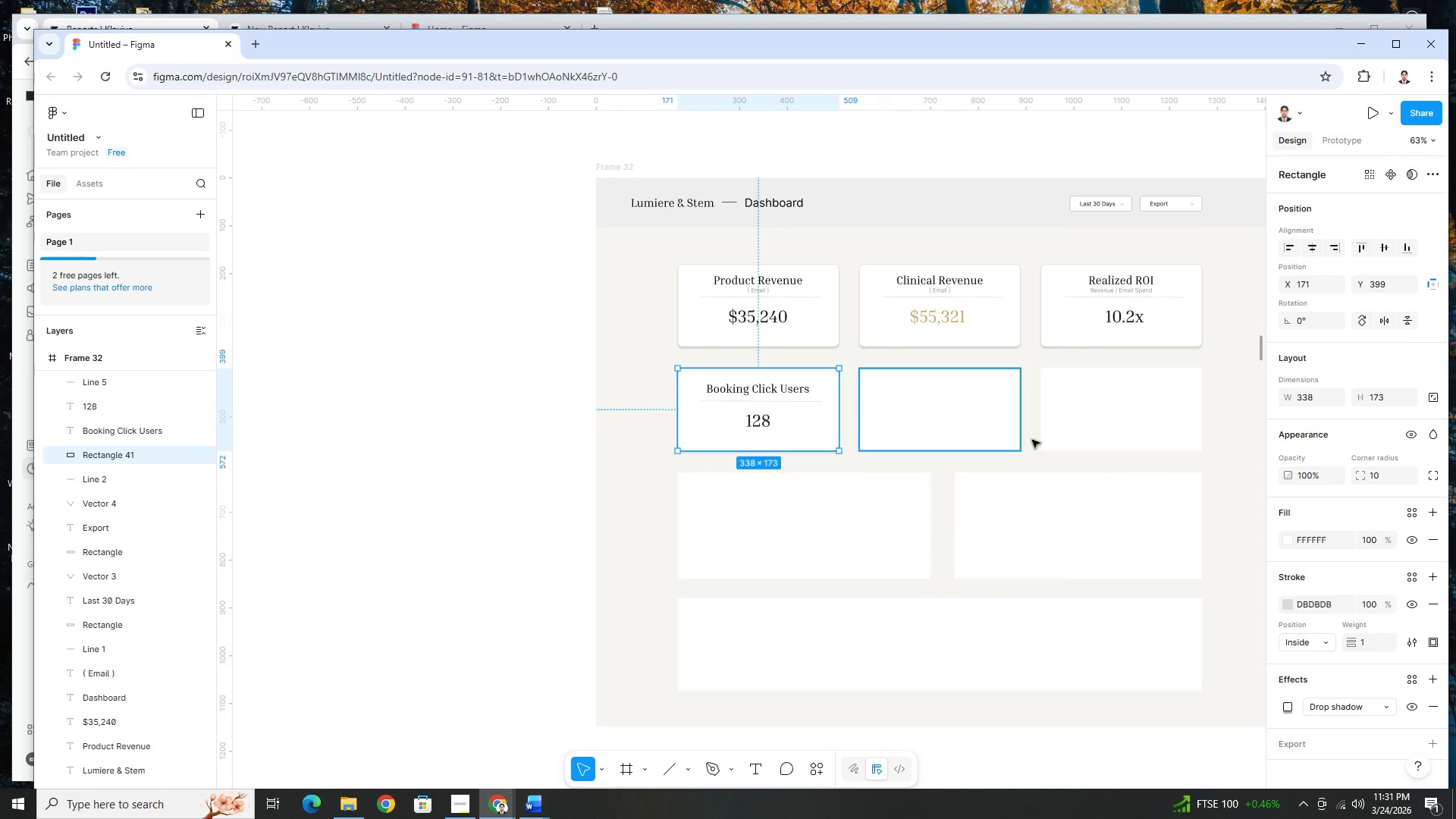 
hold_key(key=ControlLeft, duration=0.39)
scroll: coordinate [1075, 446], scroll_direction: up, amount: 4.0
 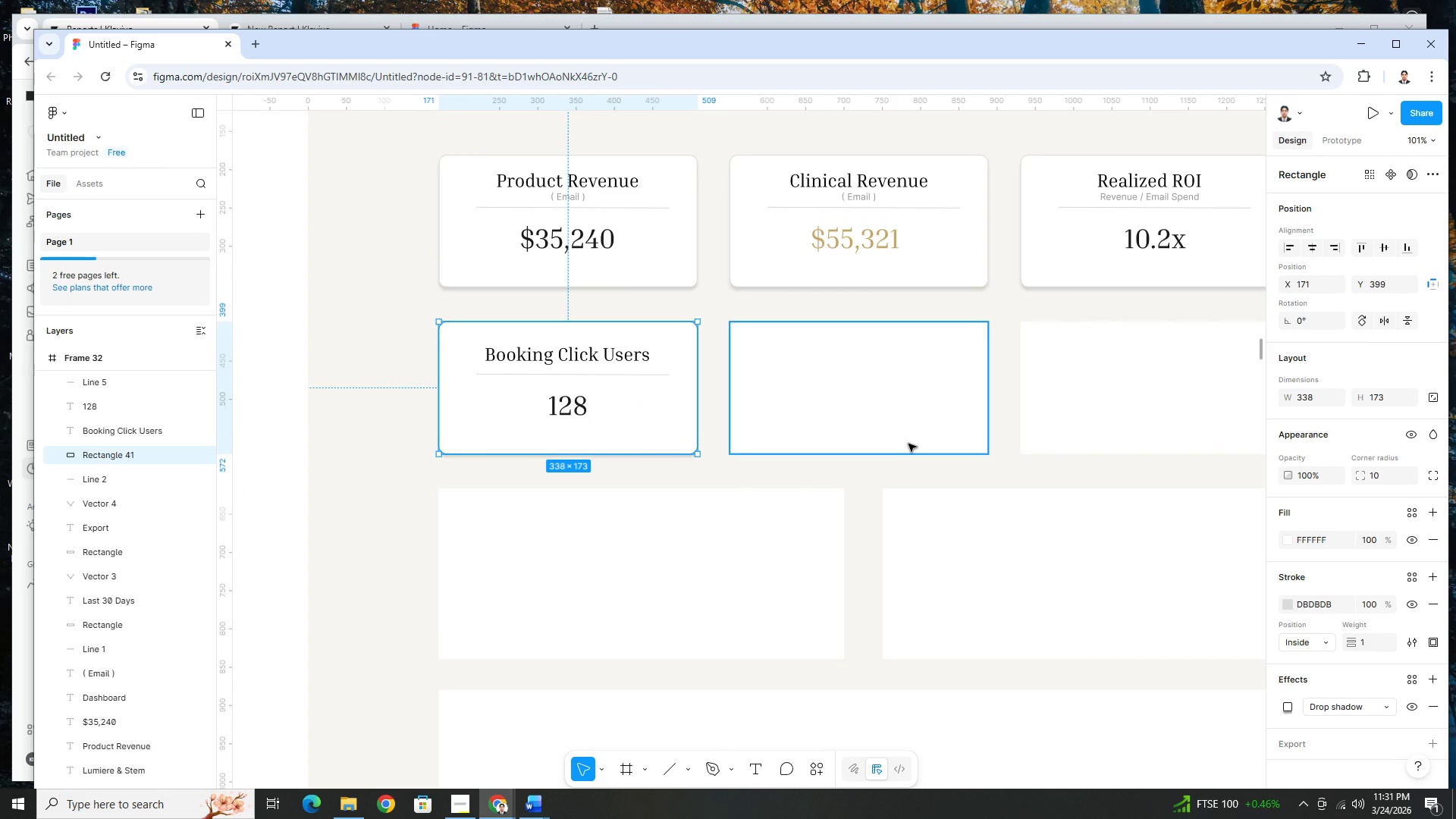 
wait(16.49)
 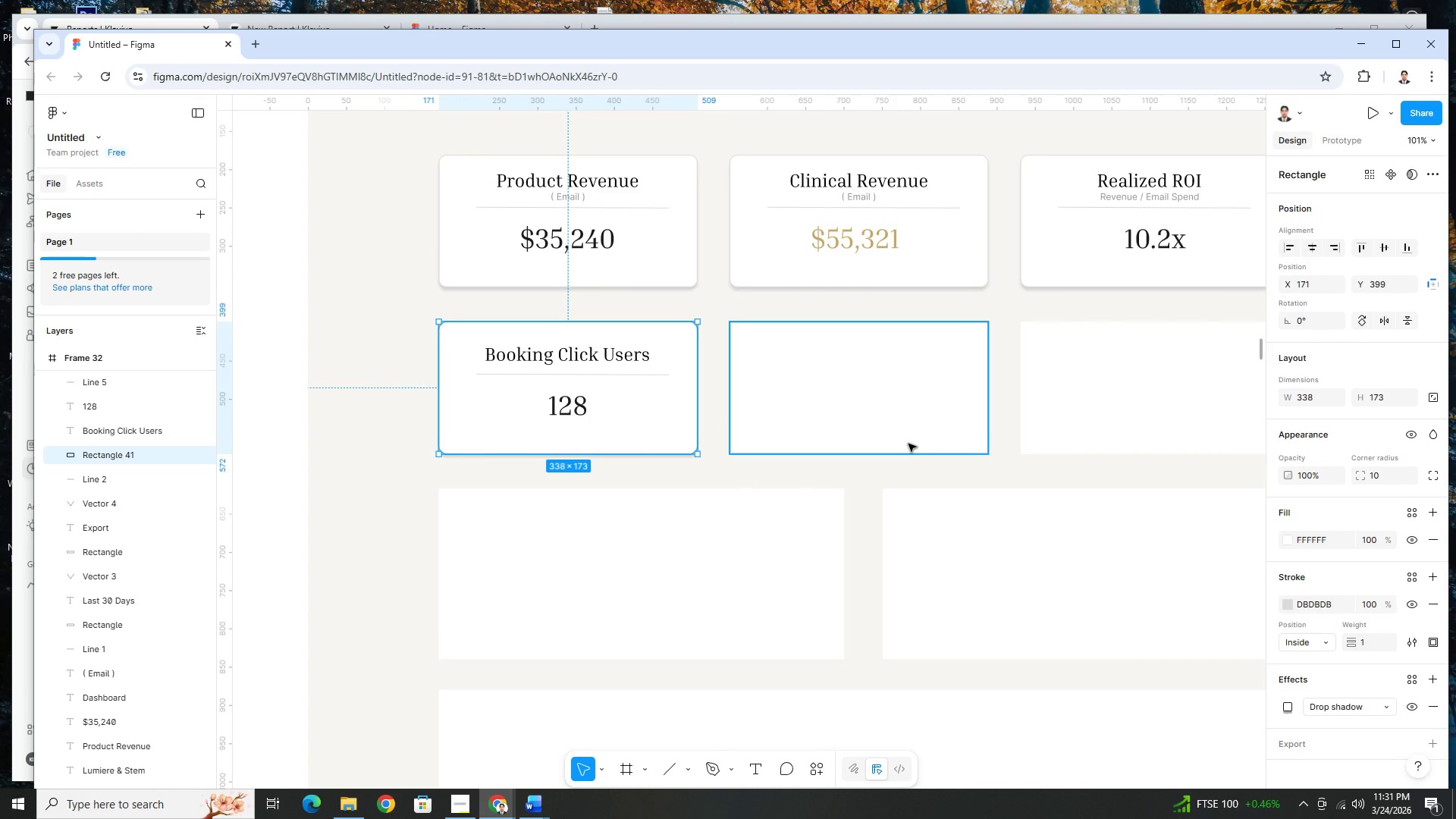 
left_click([549, 802])
 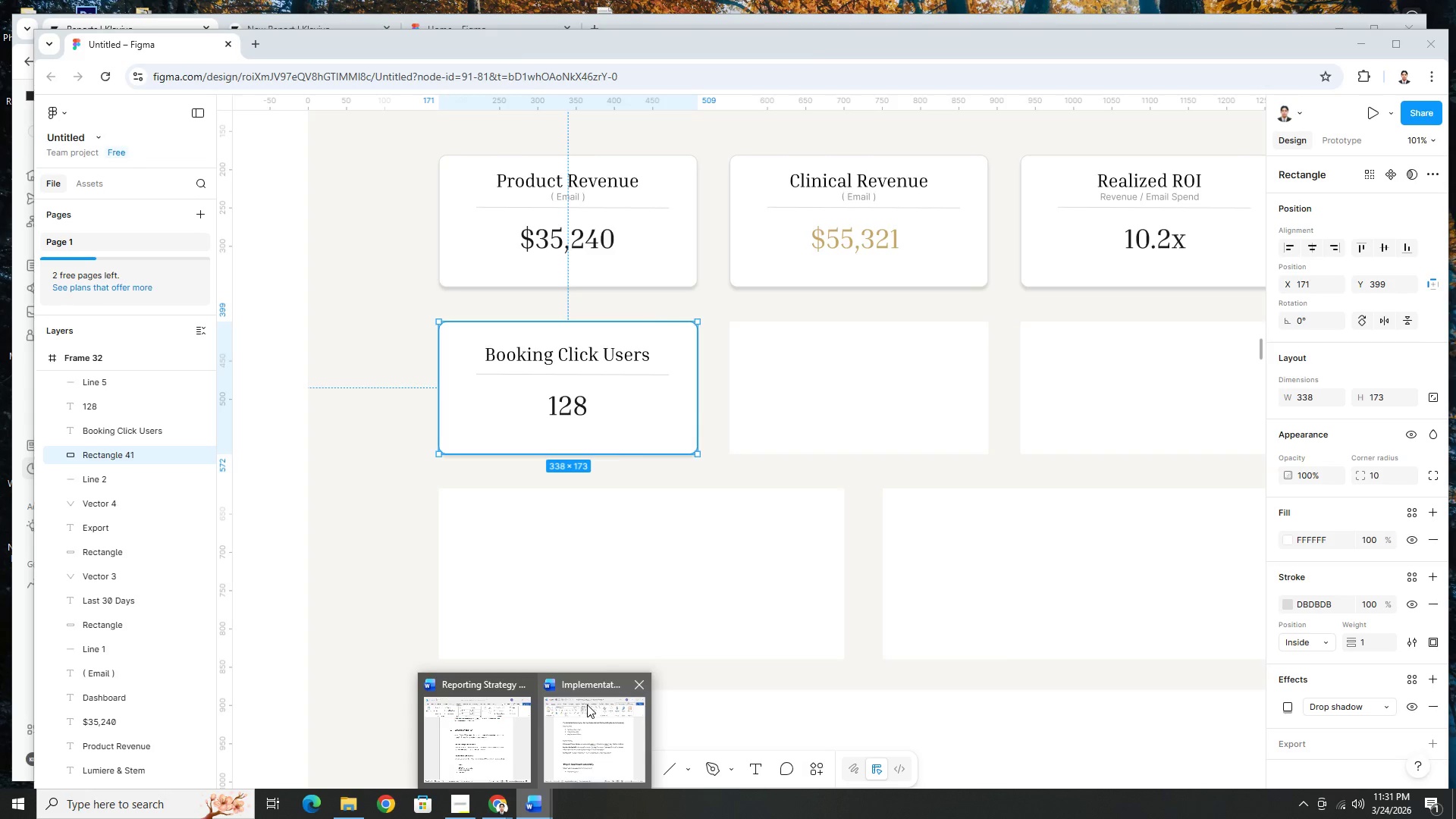 
left_click([587, 704])
 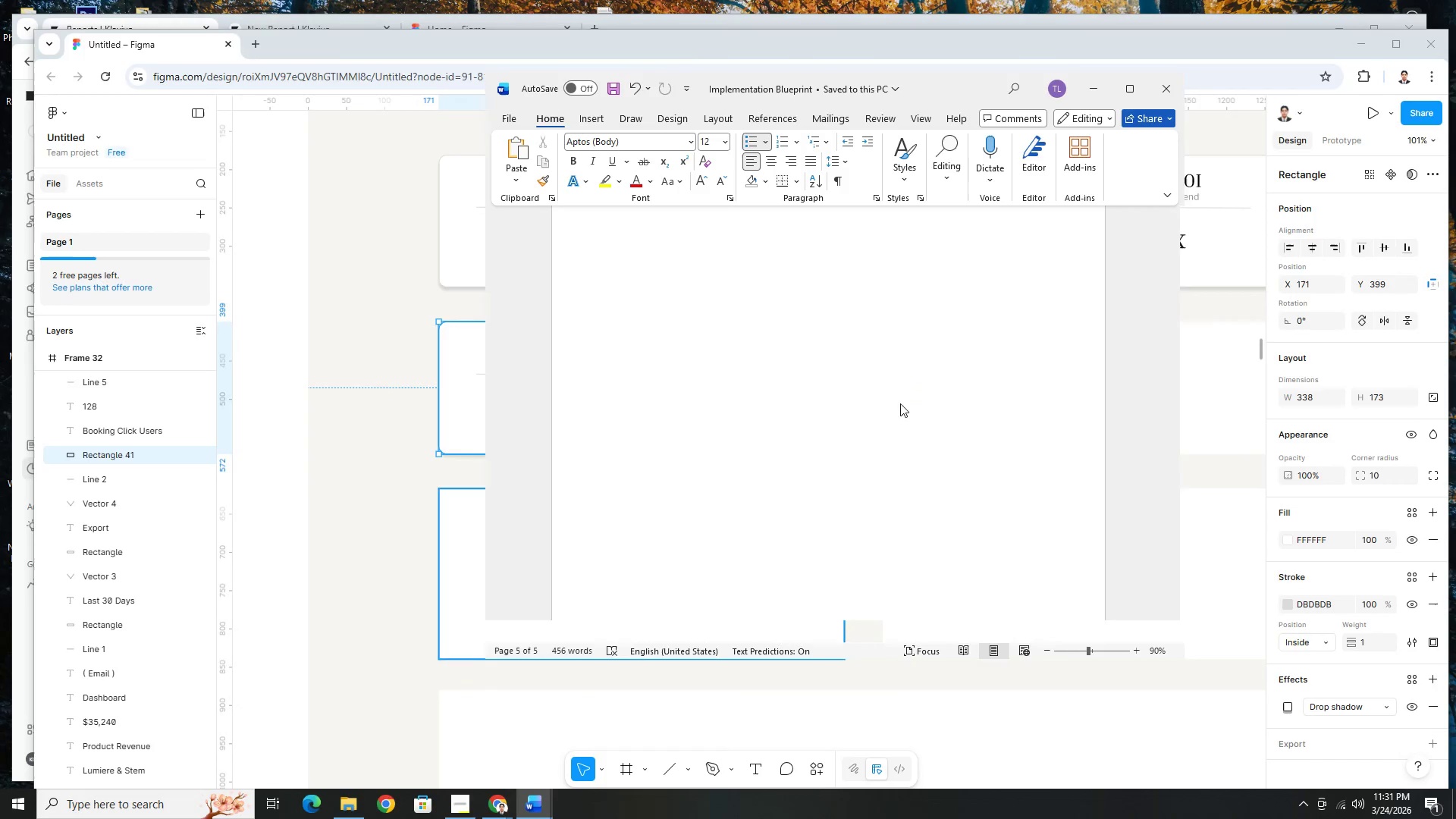 
scroll: coordinate [921, 410], scroll_direction: up, amount: 12.0
 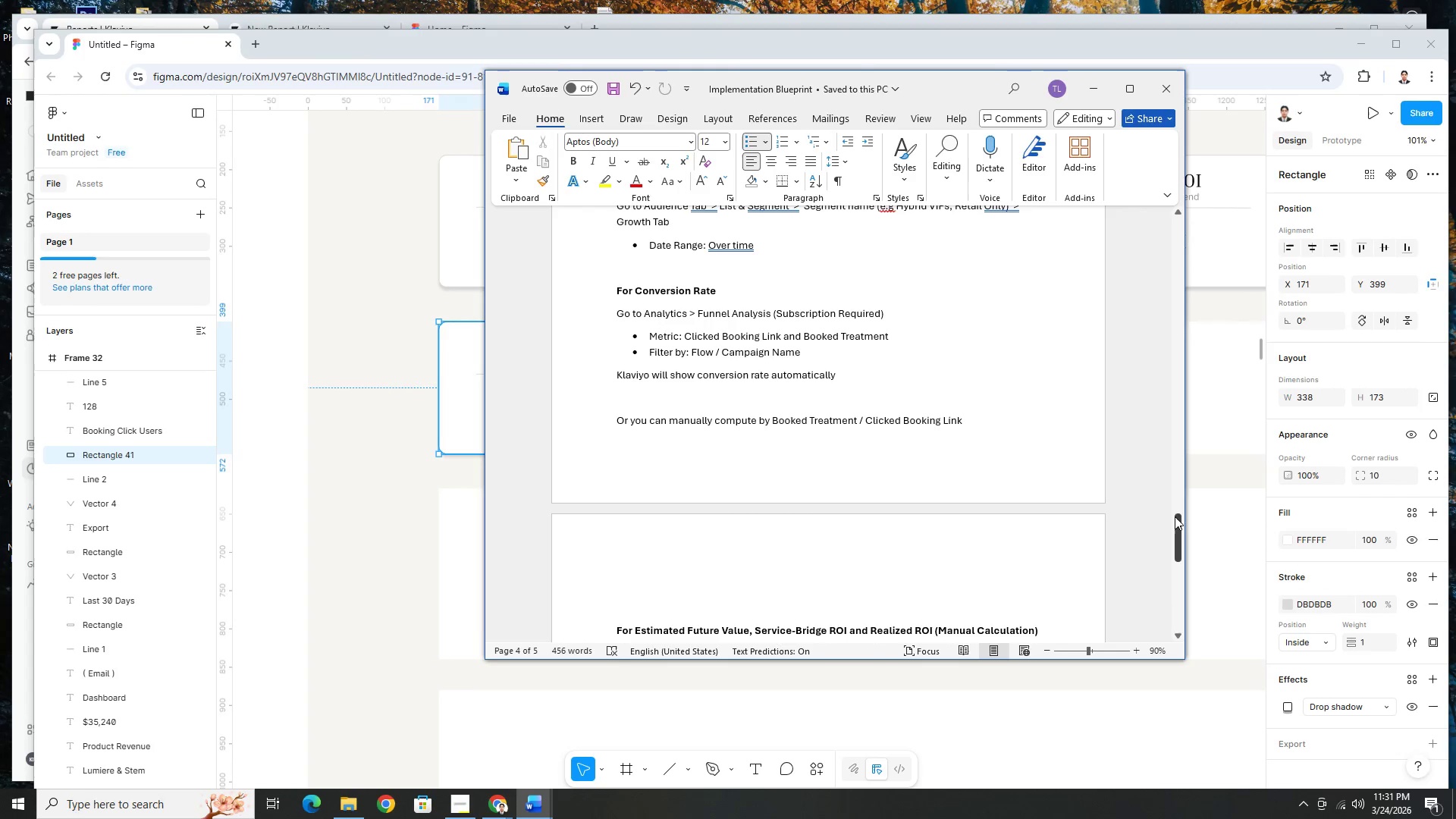 
left_click_drag(start_coordinate=[1180, 523], to_coordinate=[1097, 428])
 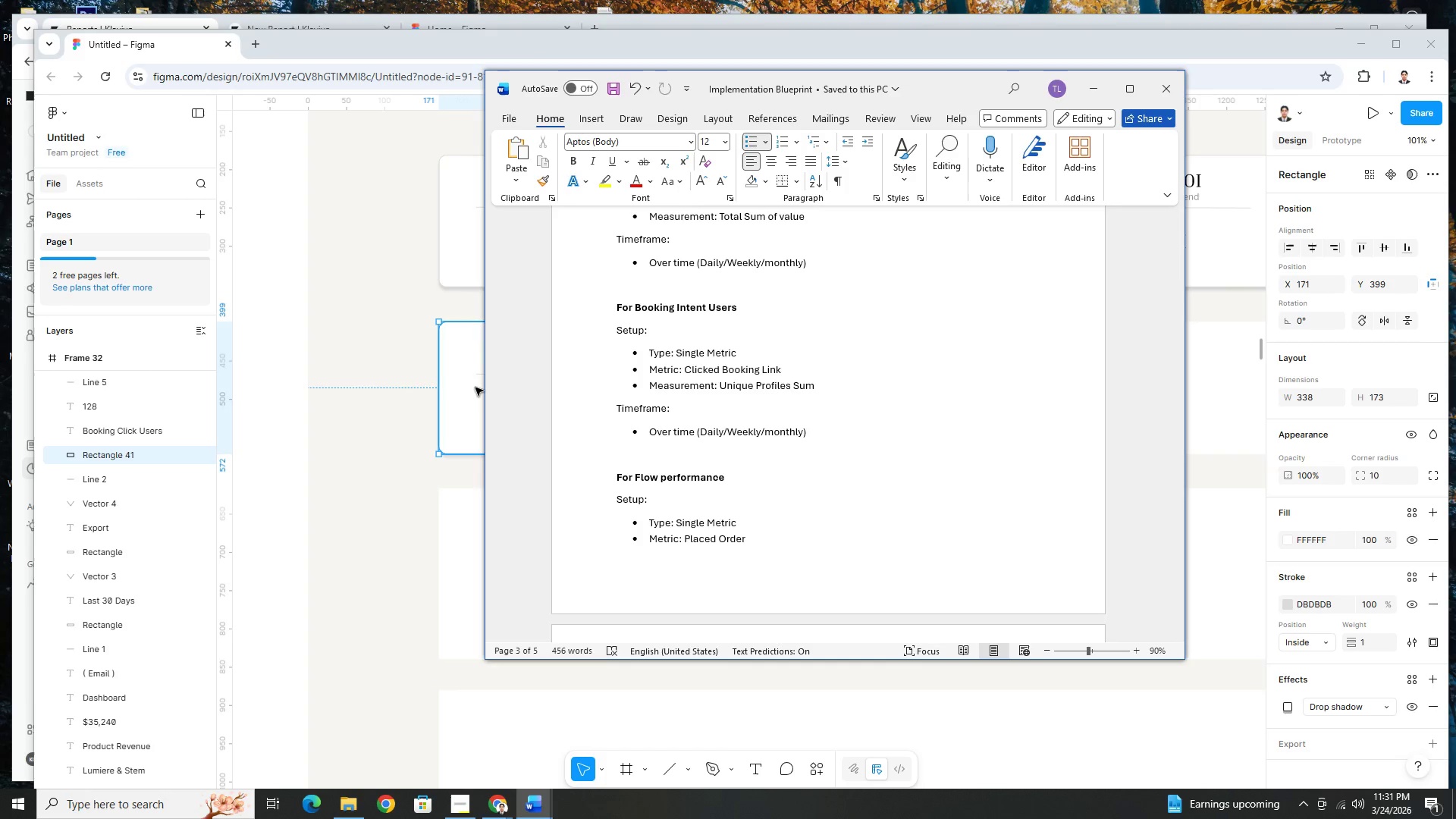 
wait(8.08)
 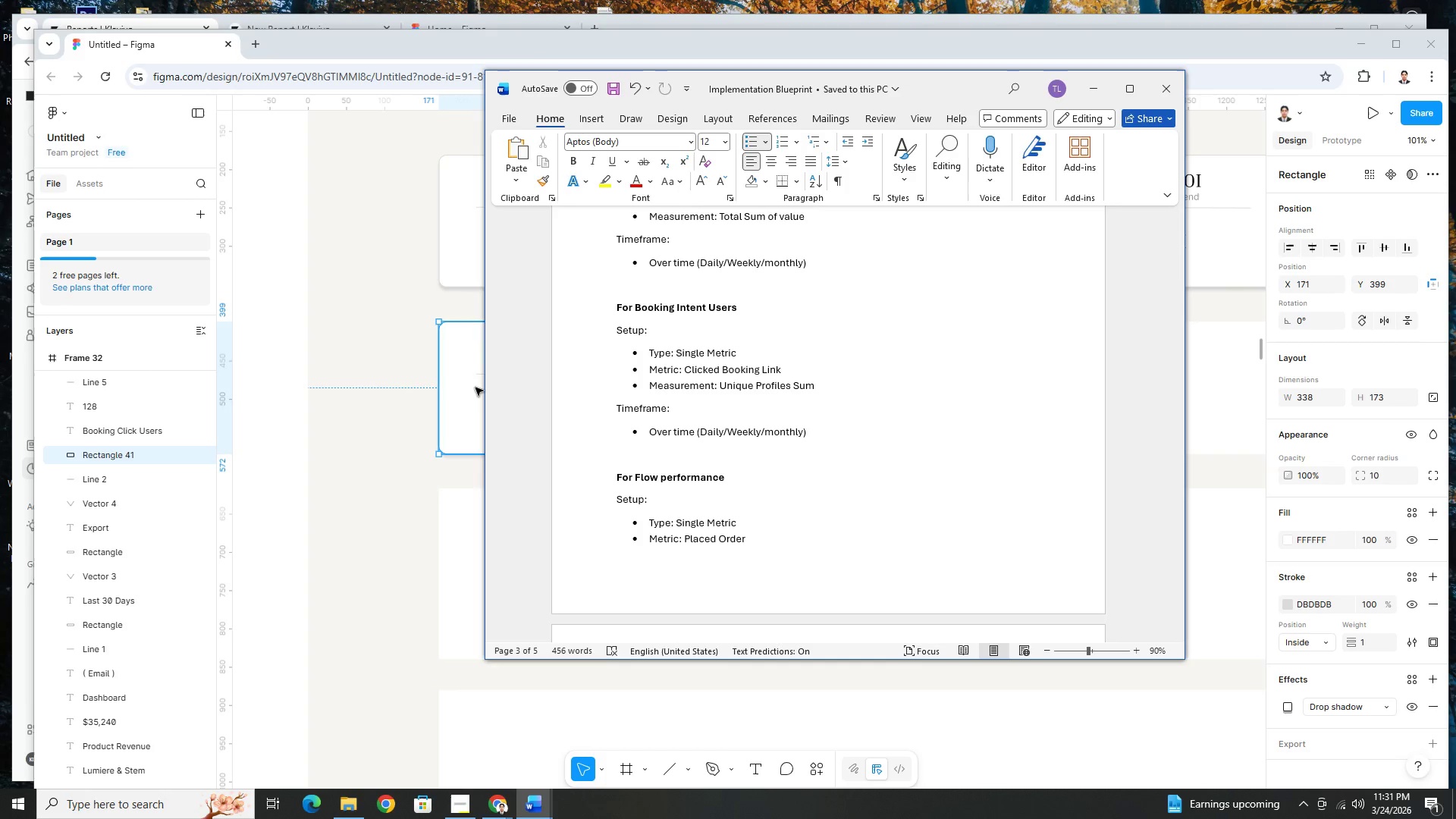 
left_click([474, 388])
 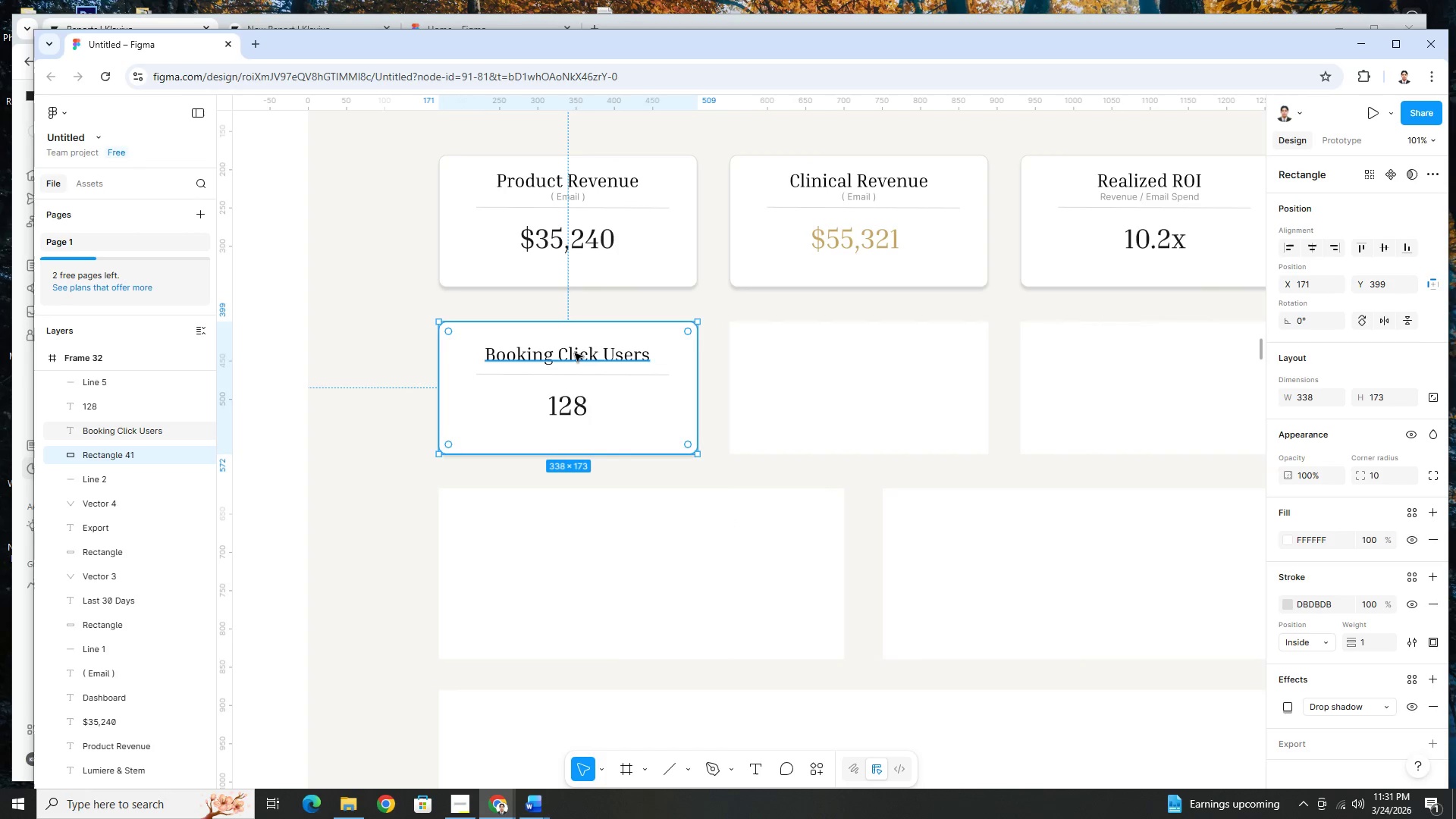 
double_click([575, 353])
 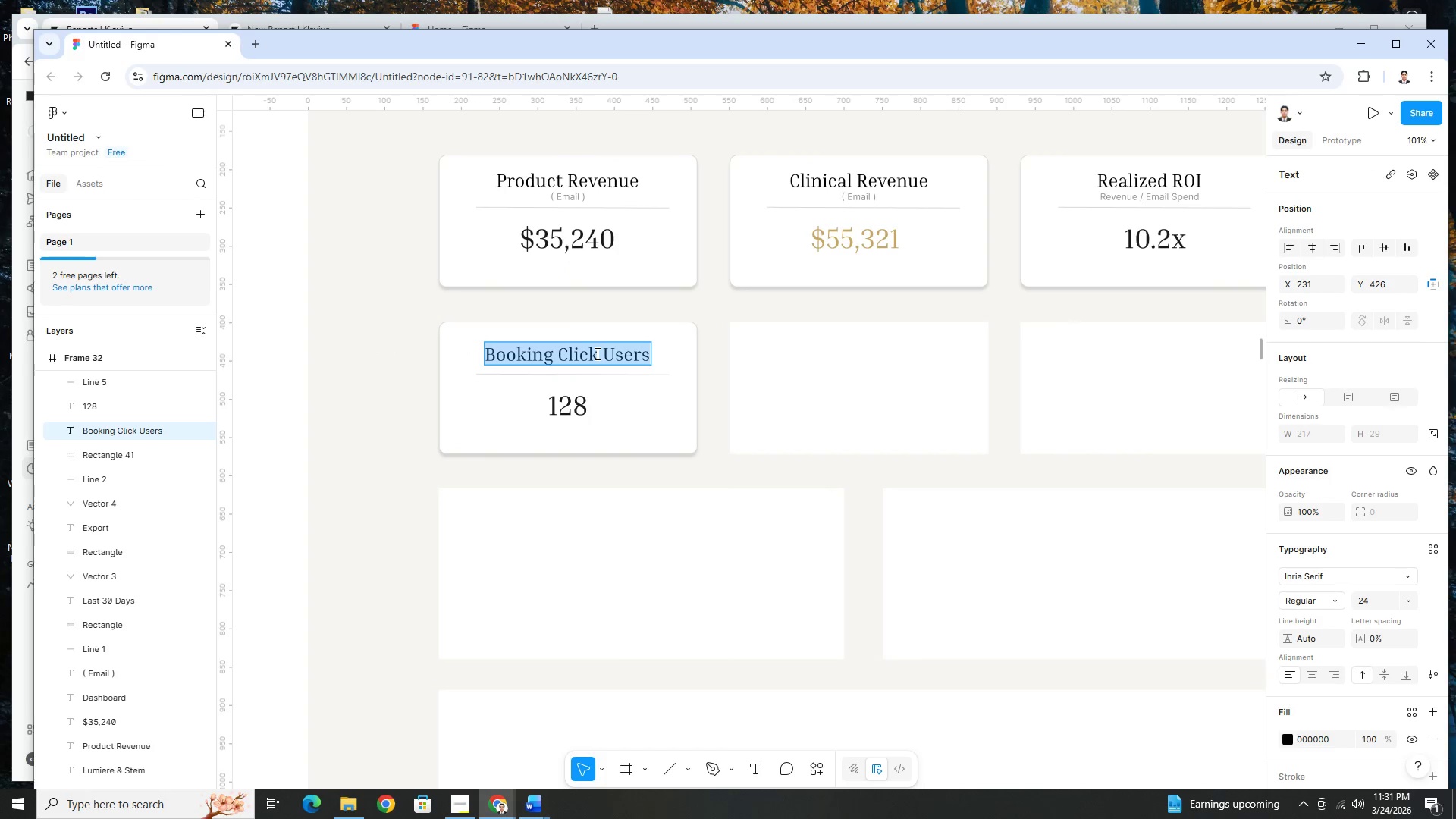 
left_click([597, 353])
 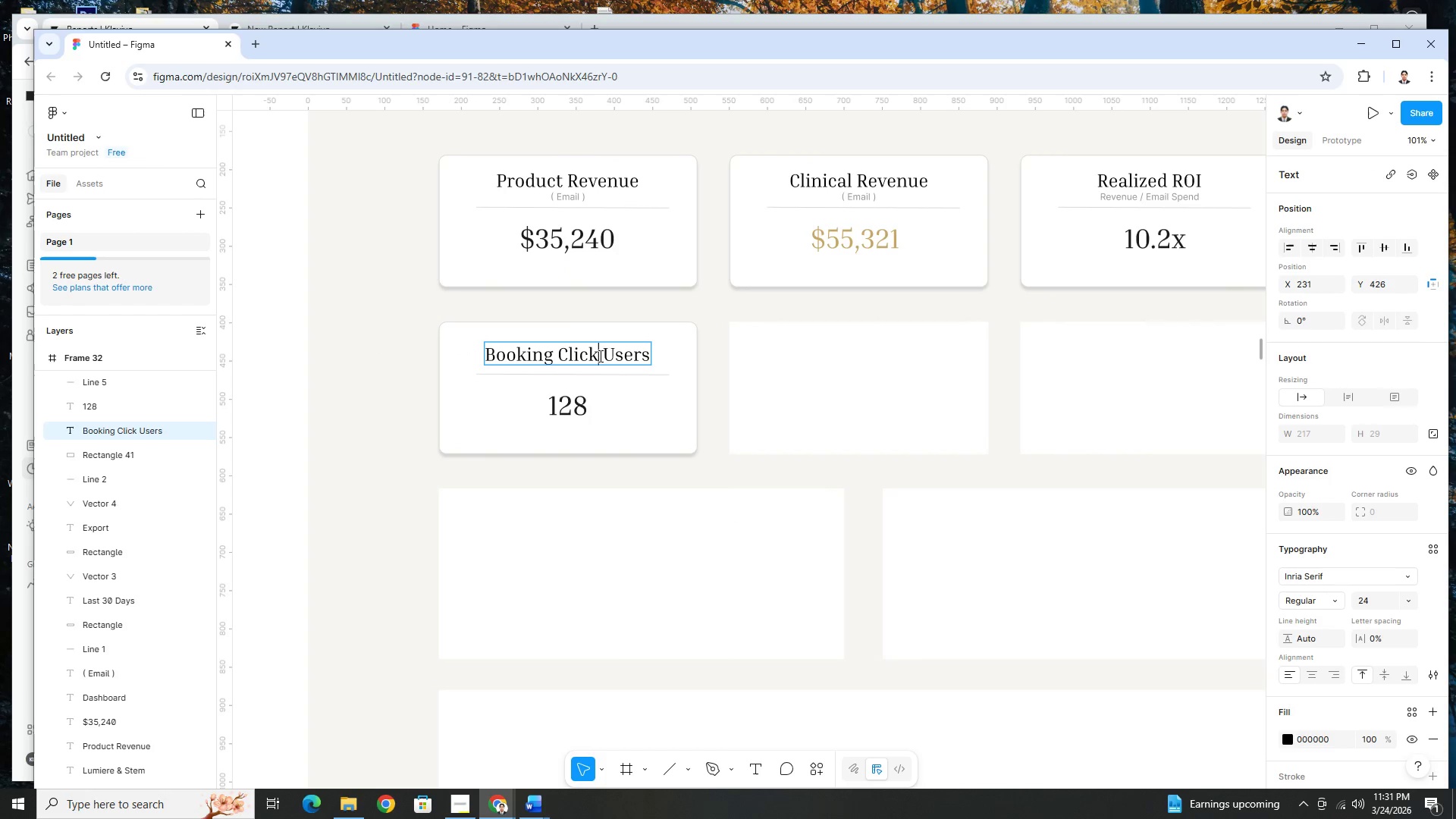 
left_click_drag(start_coordinate=[599, 356], to_coordinate=[563, 359])
 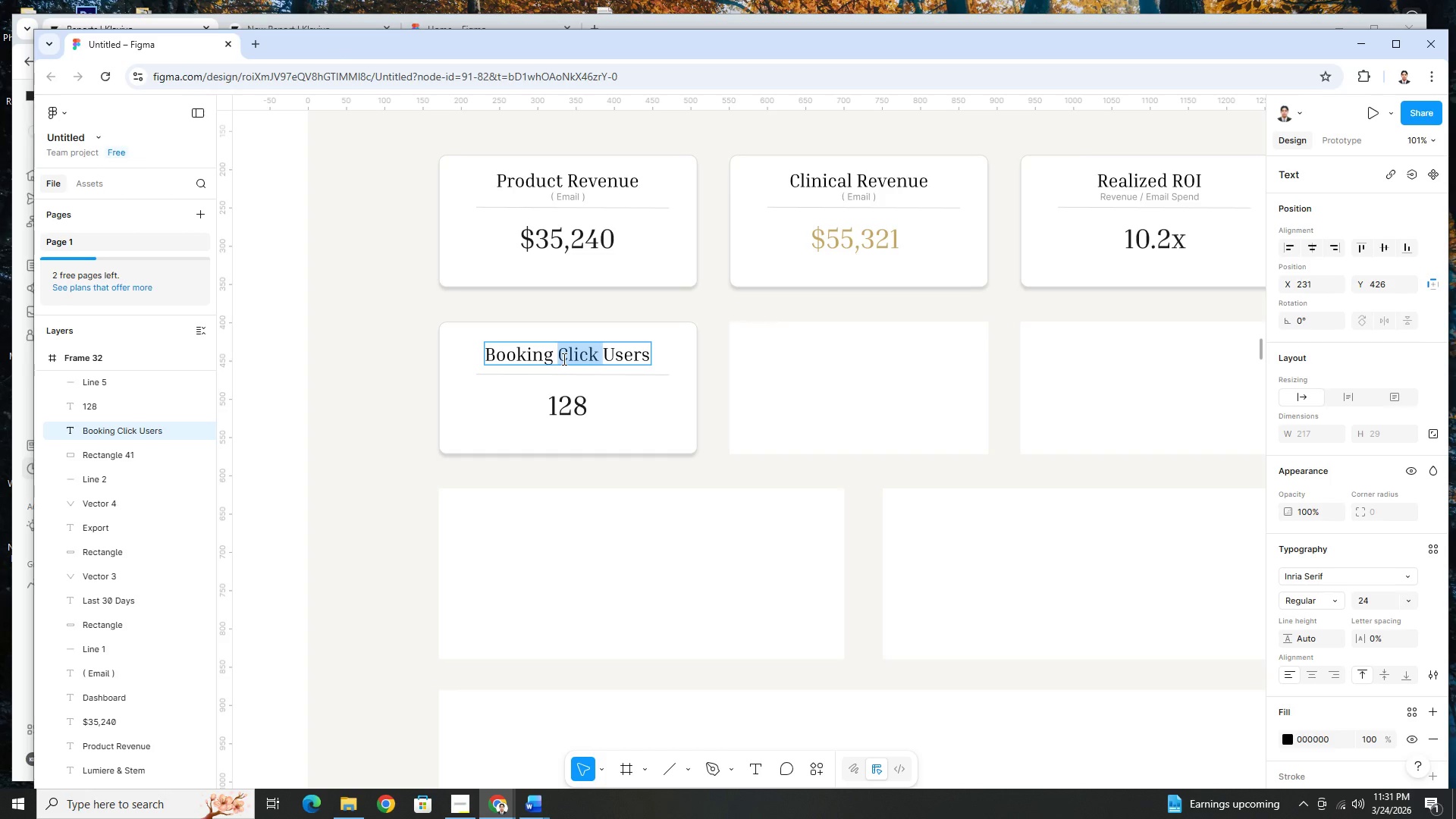 
type(Intent )
 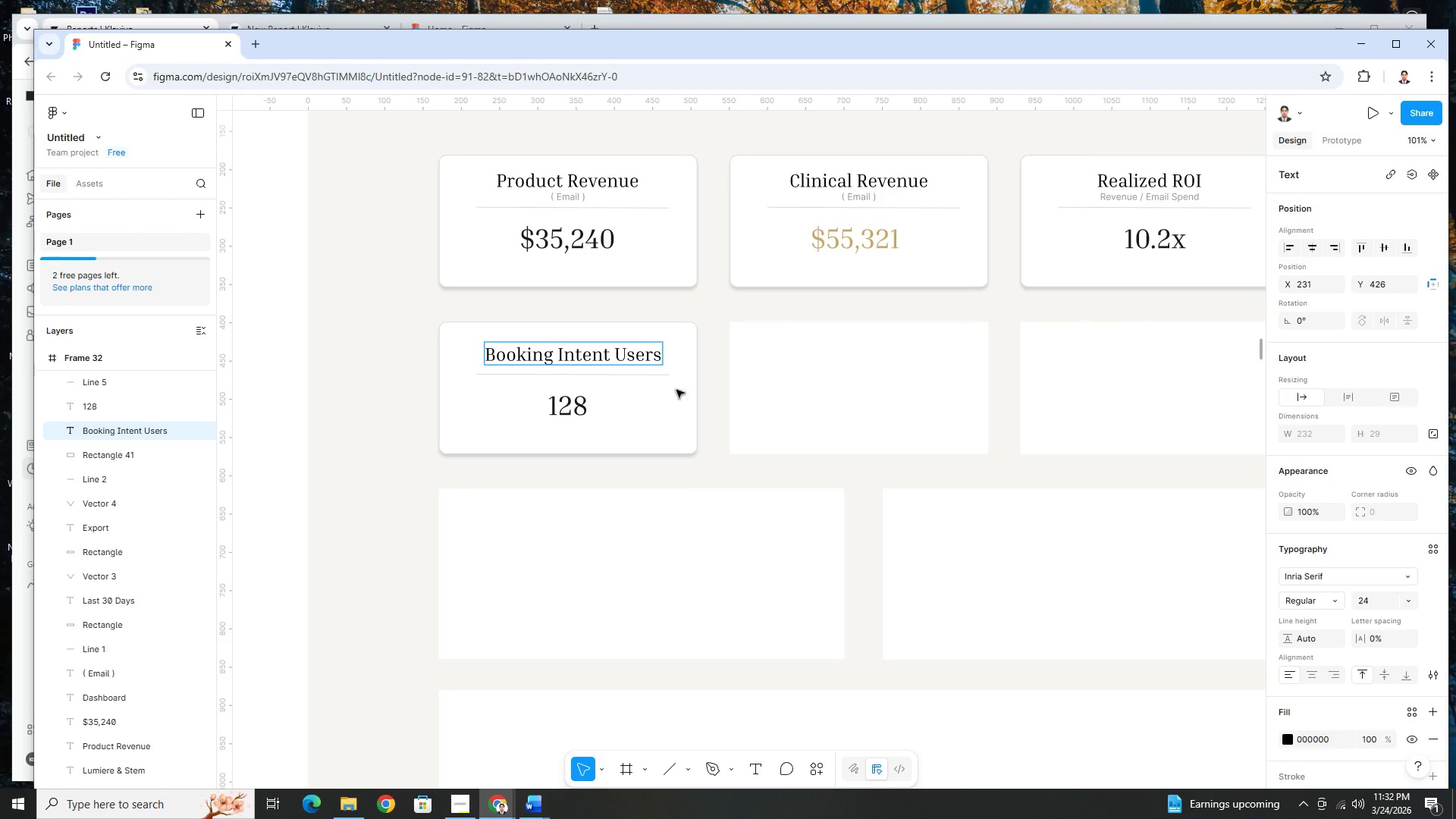 
left_click([734, 375])
 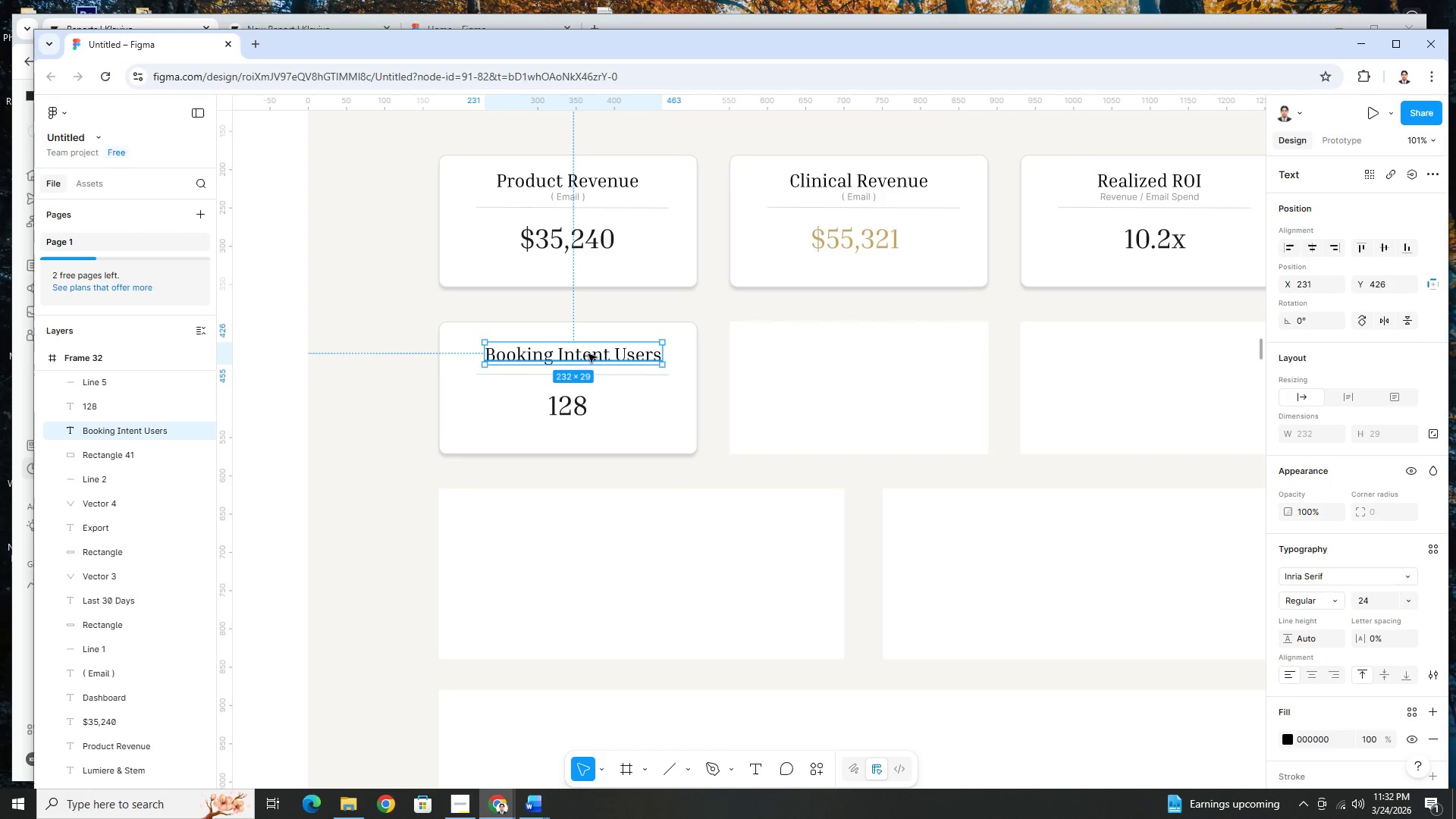 
left_click_drag(start_coordinate=[595, 355], to_coordinate=[590, 356])
 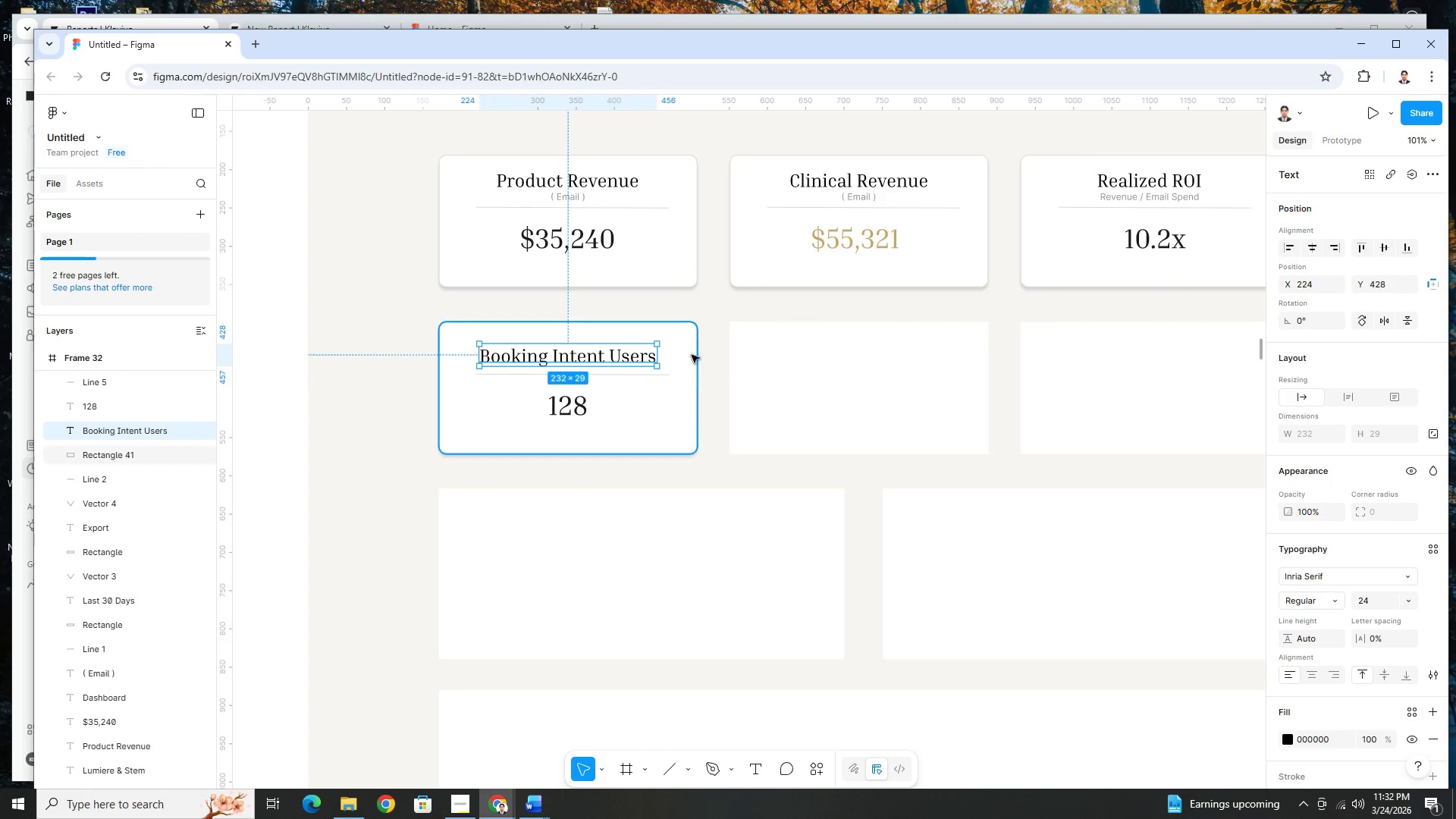 
left_click([733, 361])
 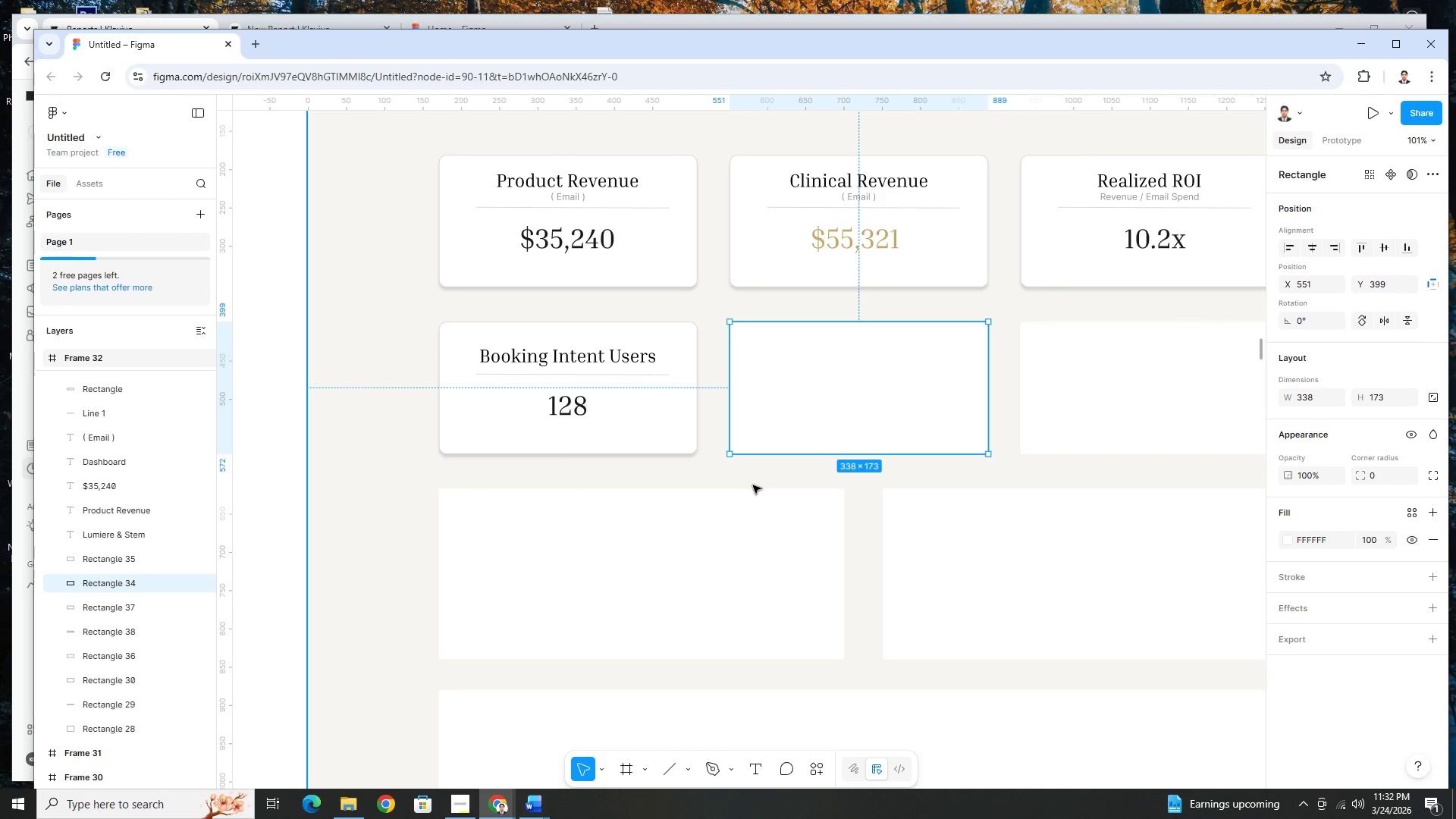 
left_click([753, 485])
 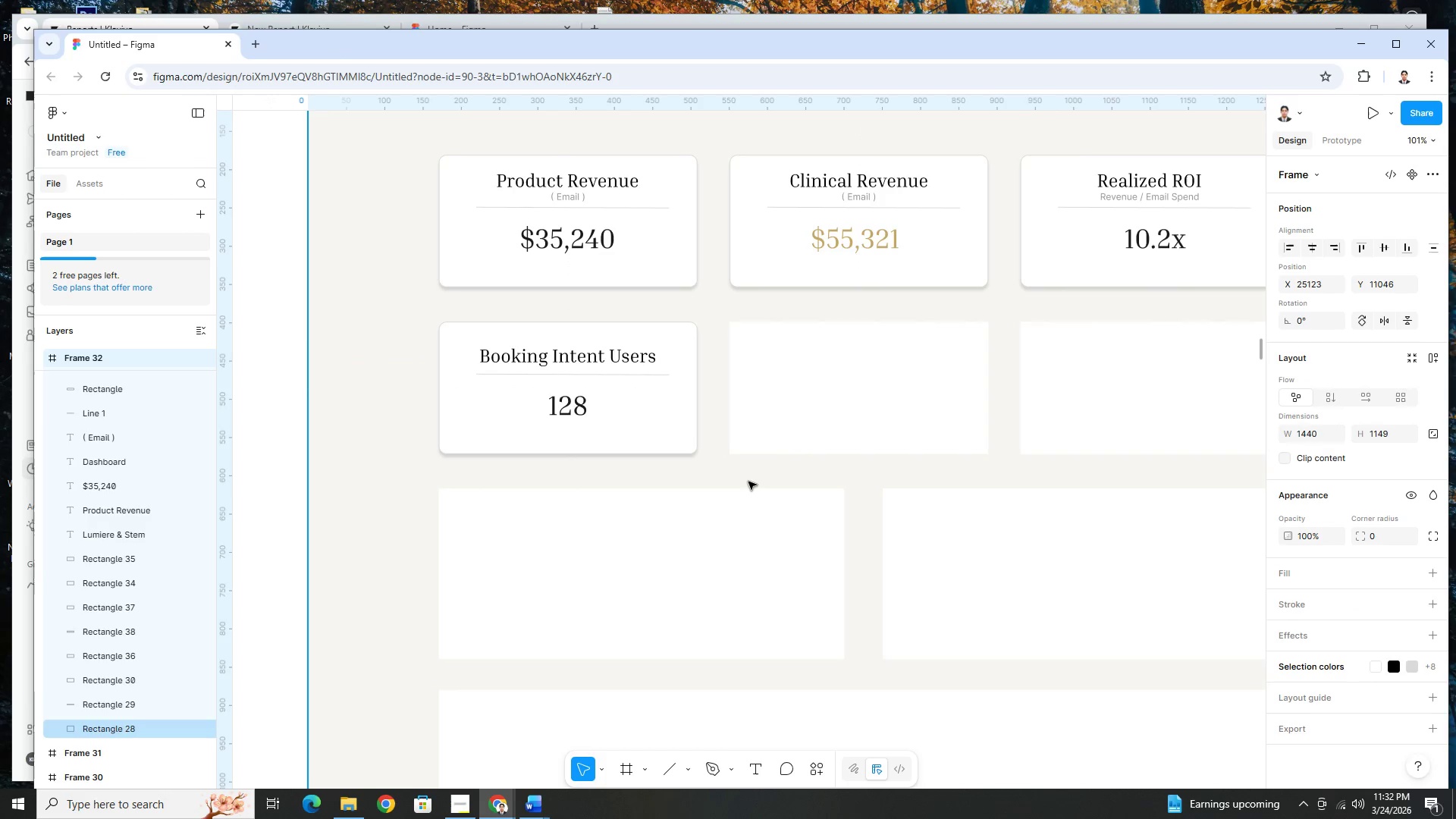 
hold_key(key=ControlLeft, duration=1.5)
scroll: coordinate [815, 494], scroll_direction: down, amount: 6.0
 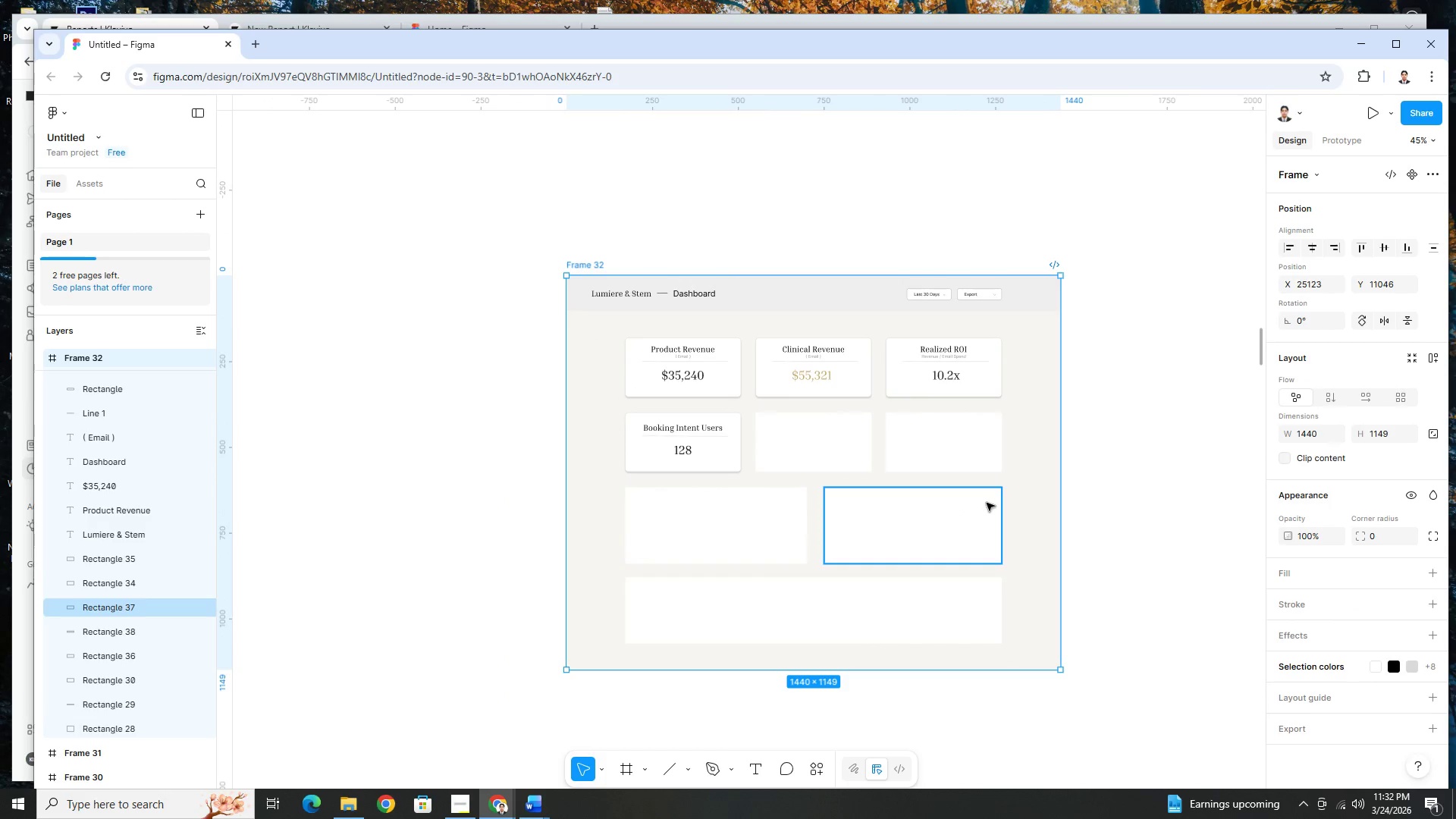 
hold_key(key=ControlLeft, duration=0.62)
 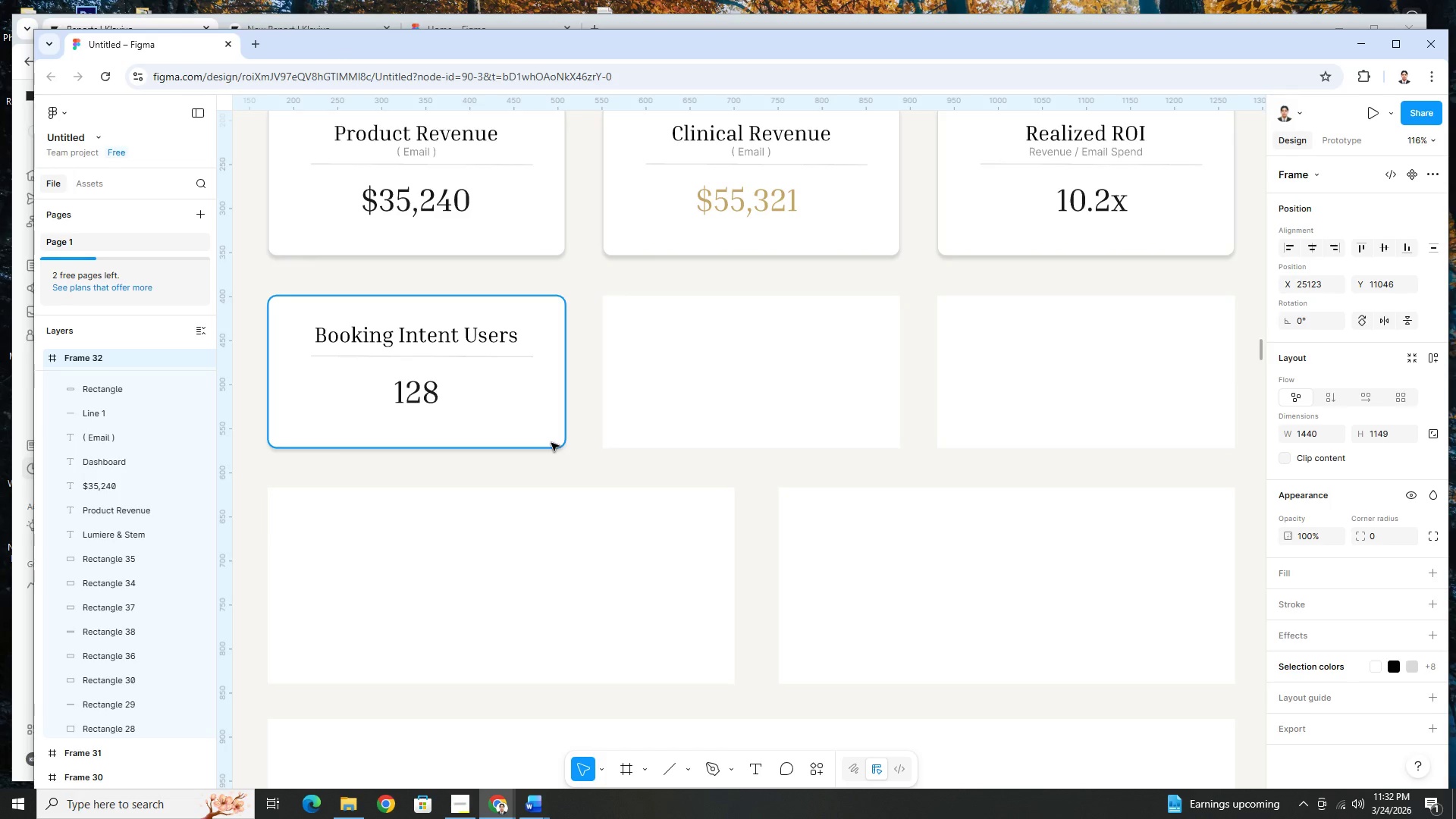 
scroll: coordinate [977, 501], scroll_direction: up, amount: 5.0
 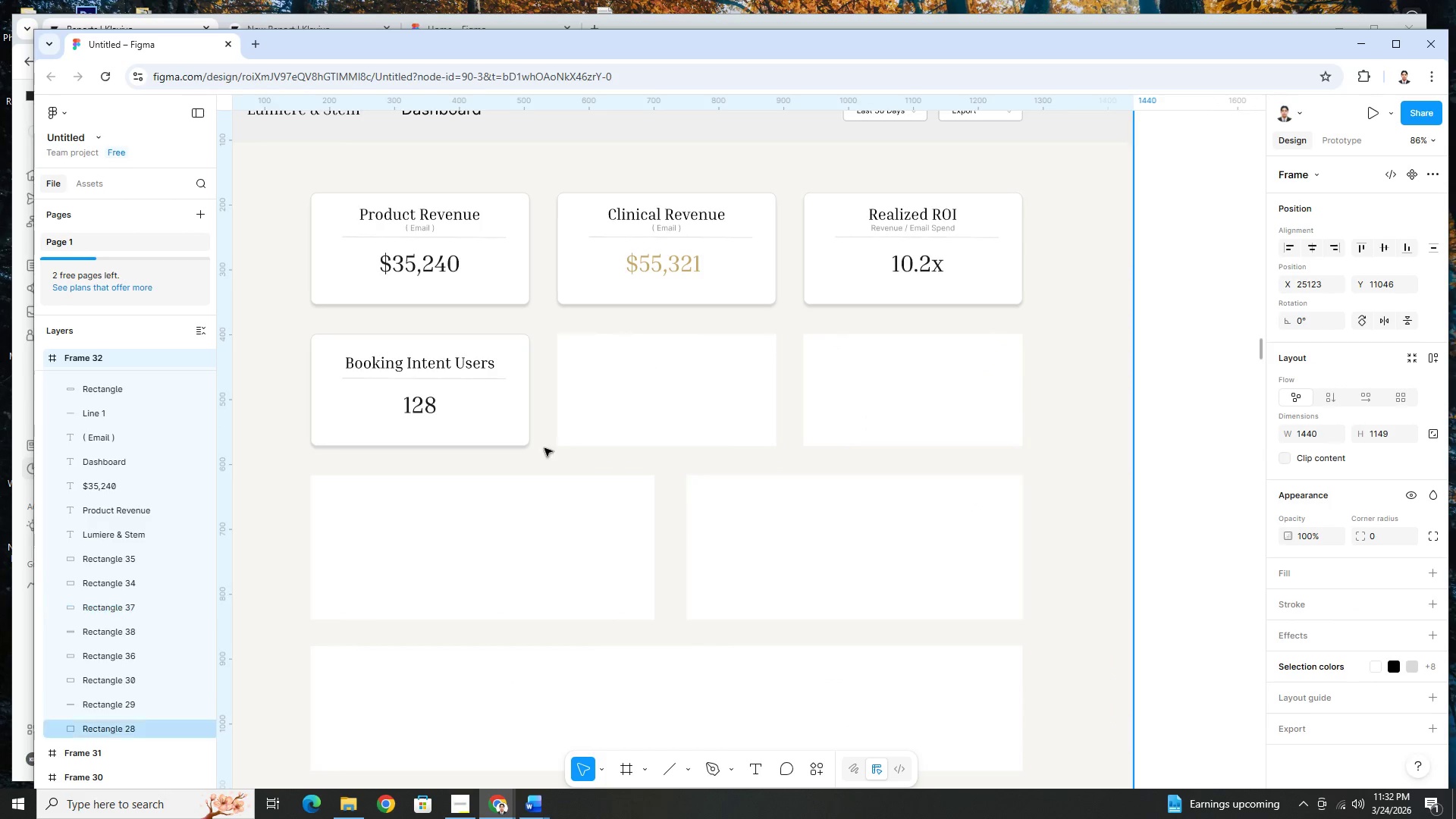 
hold_key(key=ControlLeft, duration=1.5)
 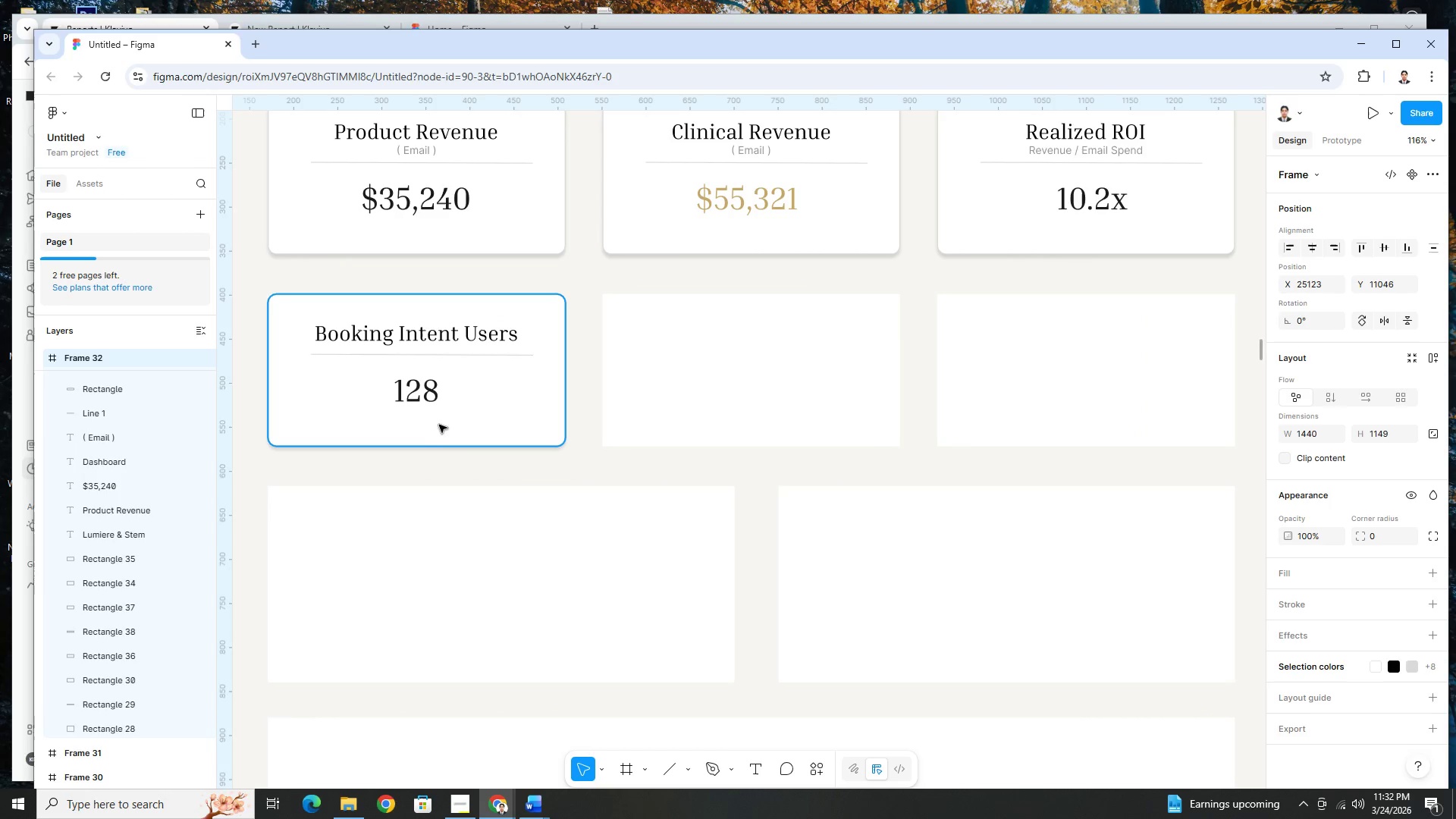 
scroll: coordinate [429, 439], scroll_direction: up, amount: 3.0
 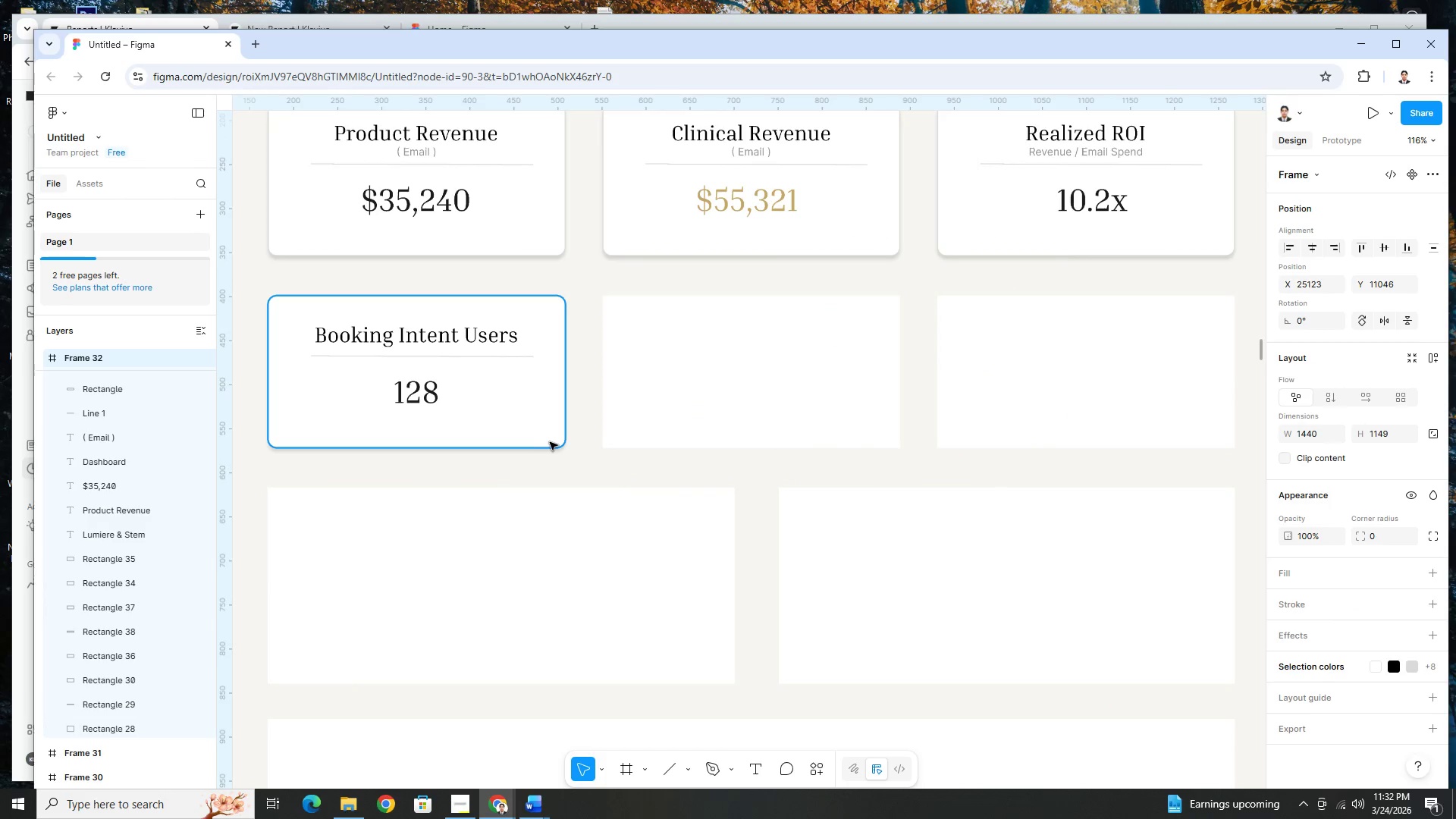 
scroll: coordinate [551, 443], scroll_direction: down, amount: 5.0
 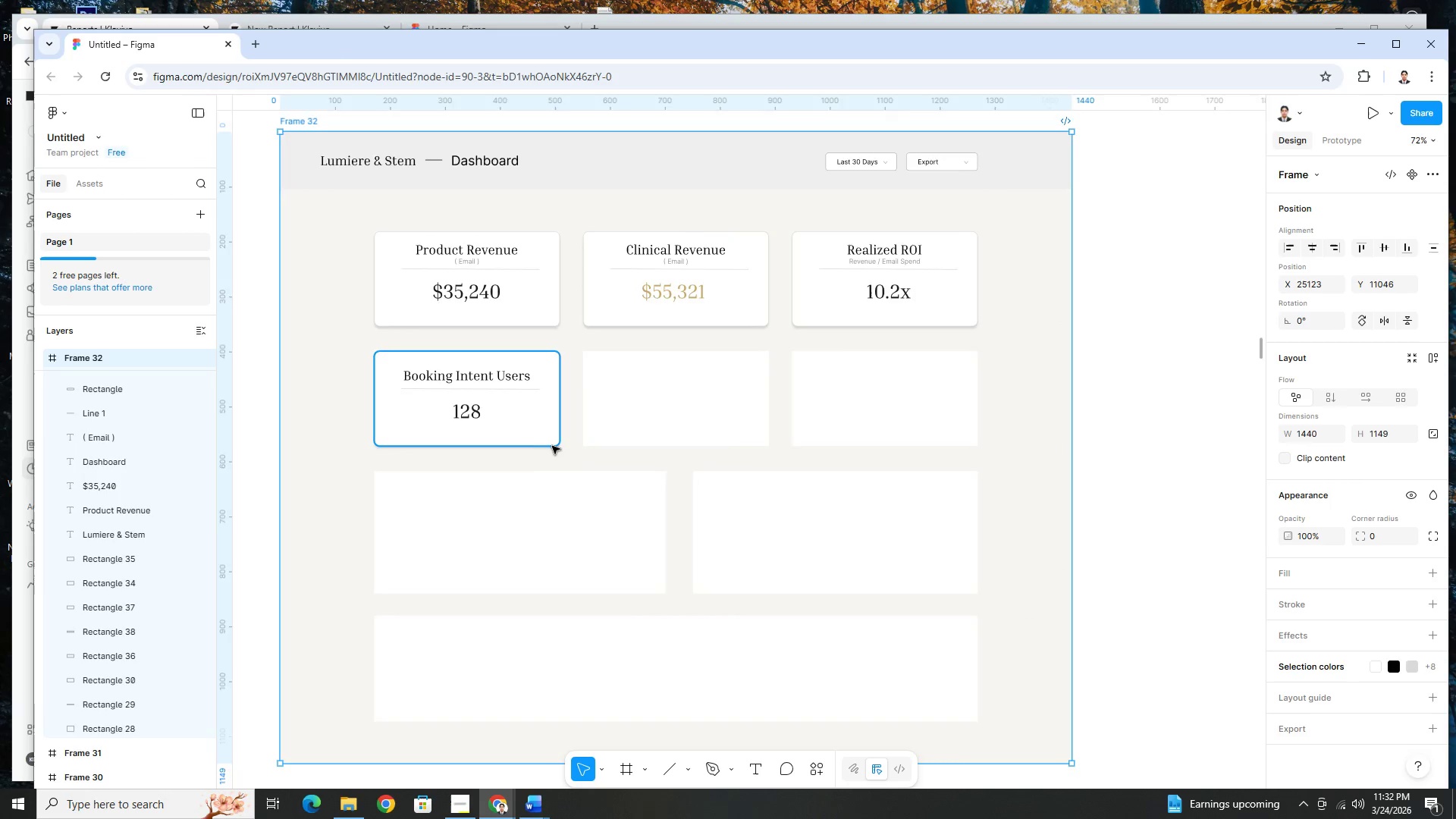 
key(Control+ControlLeft)
 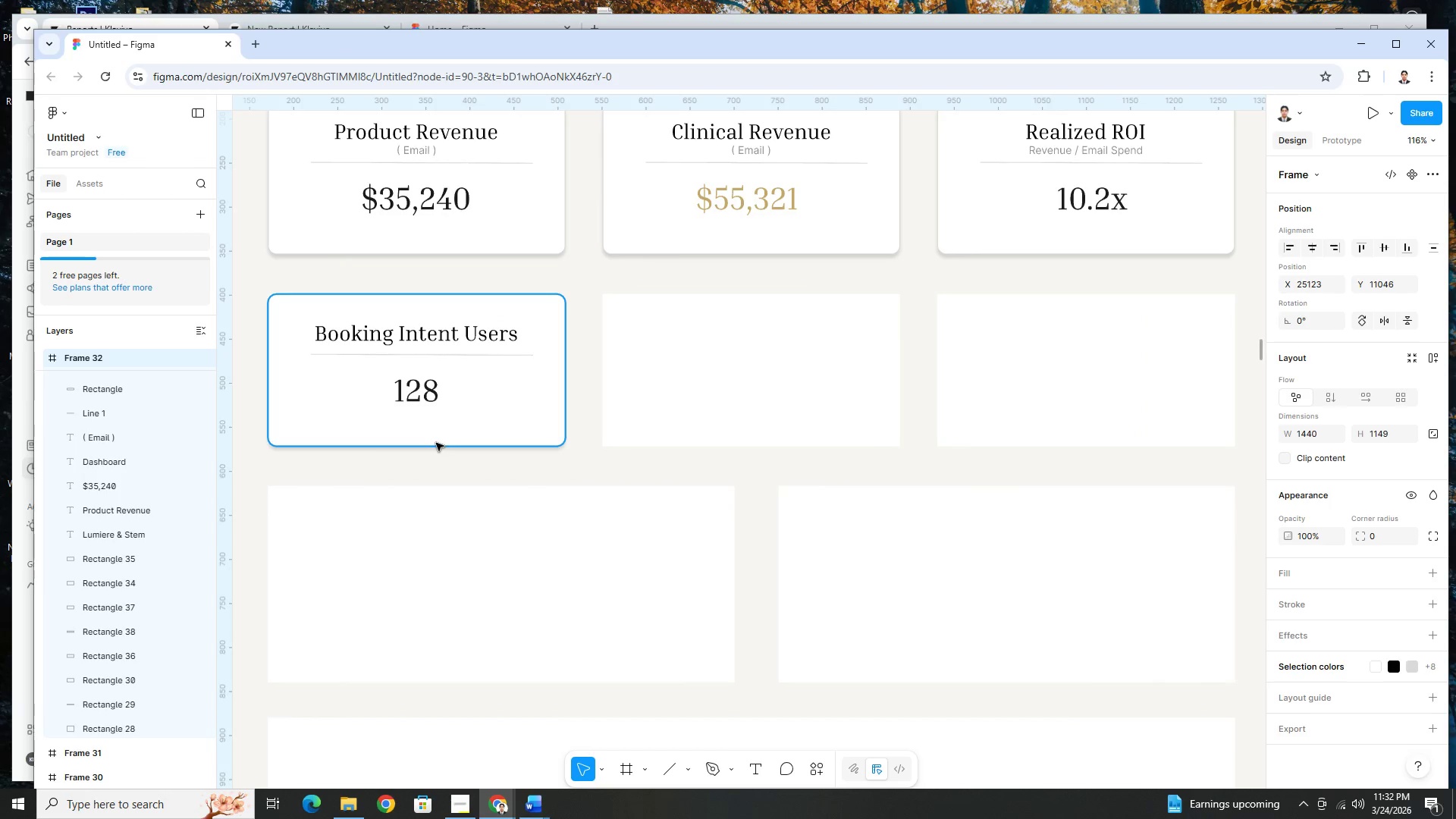 
key(Control+ControlLeft)
 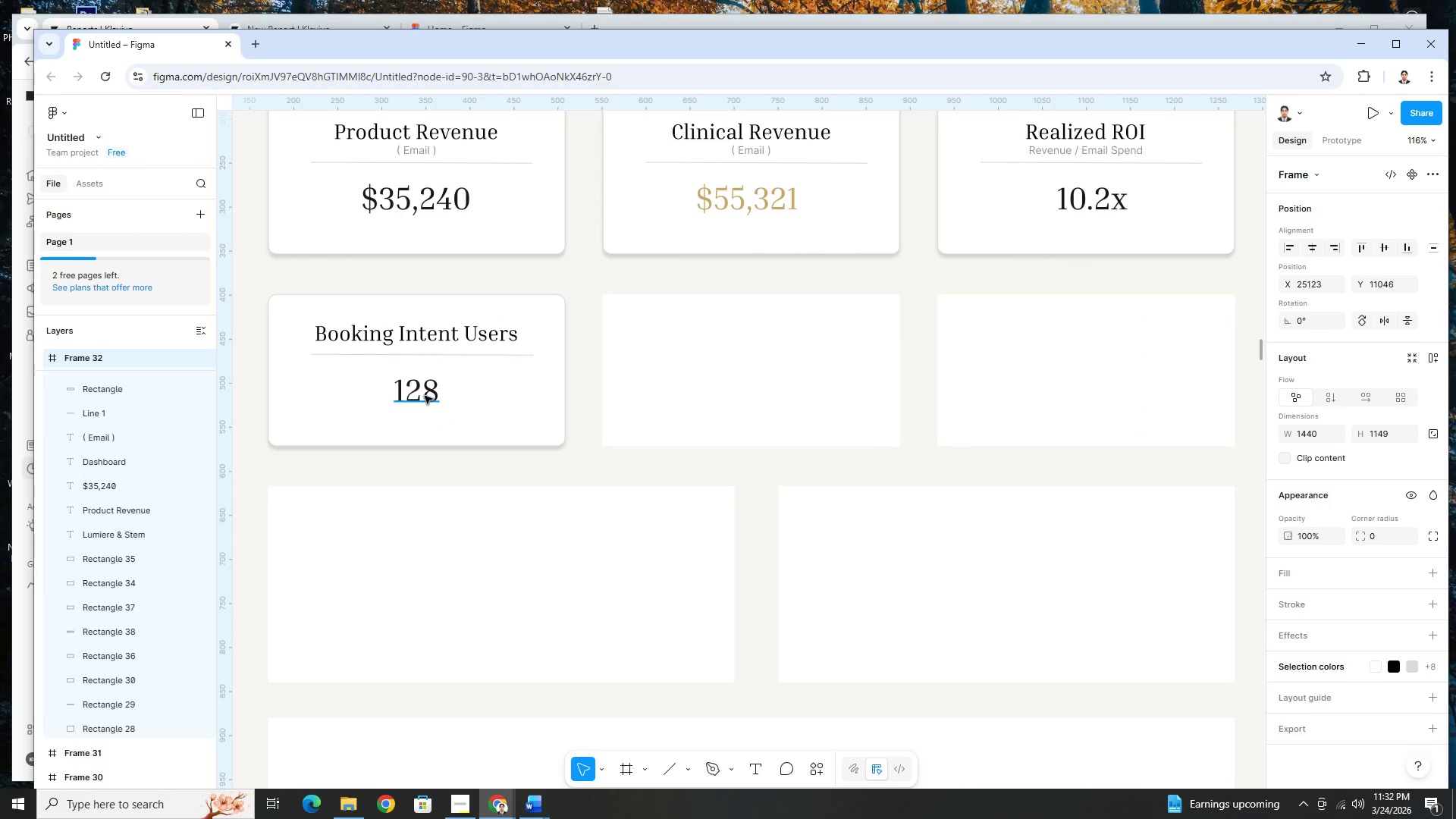 
scroll: coordinate [550, 447], scroll_direction: up, amount: 4.0
 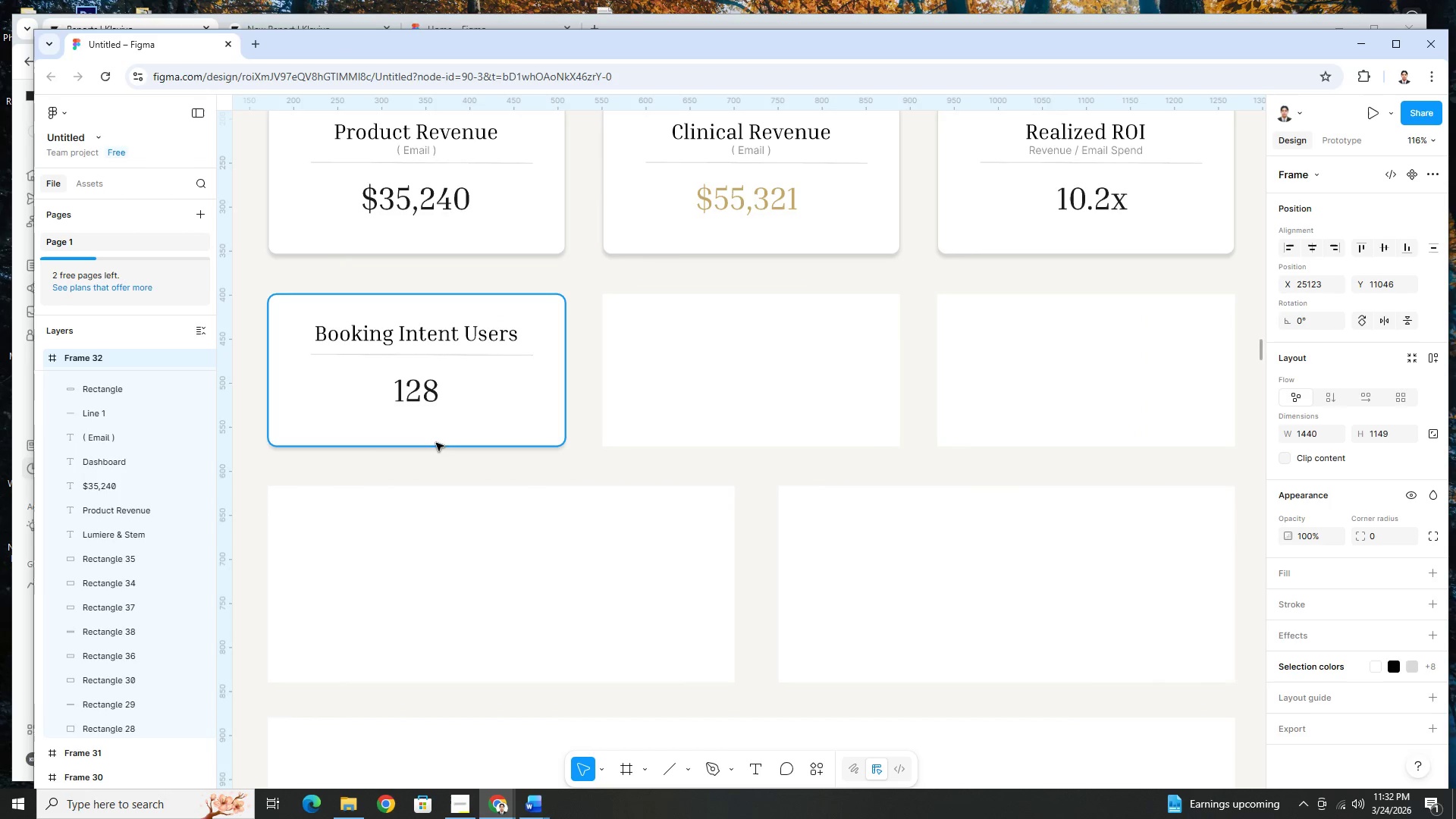 
double_click([425, 396])
 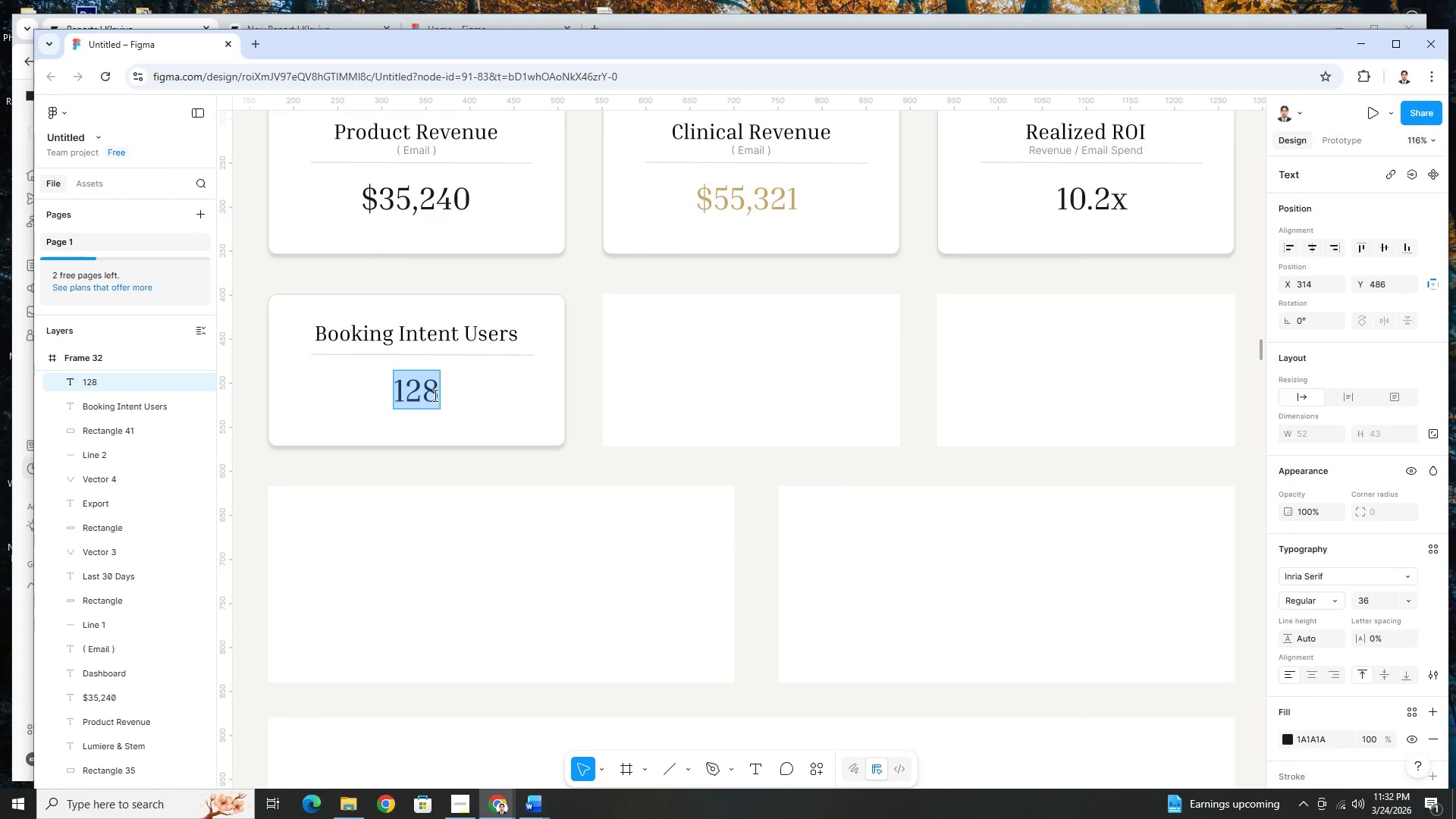 
wait(5.94)
 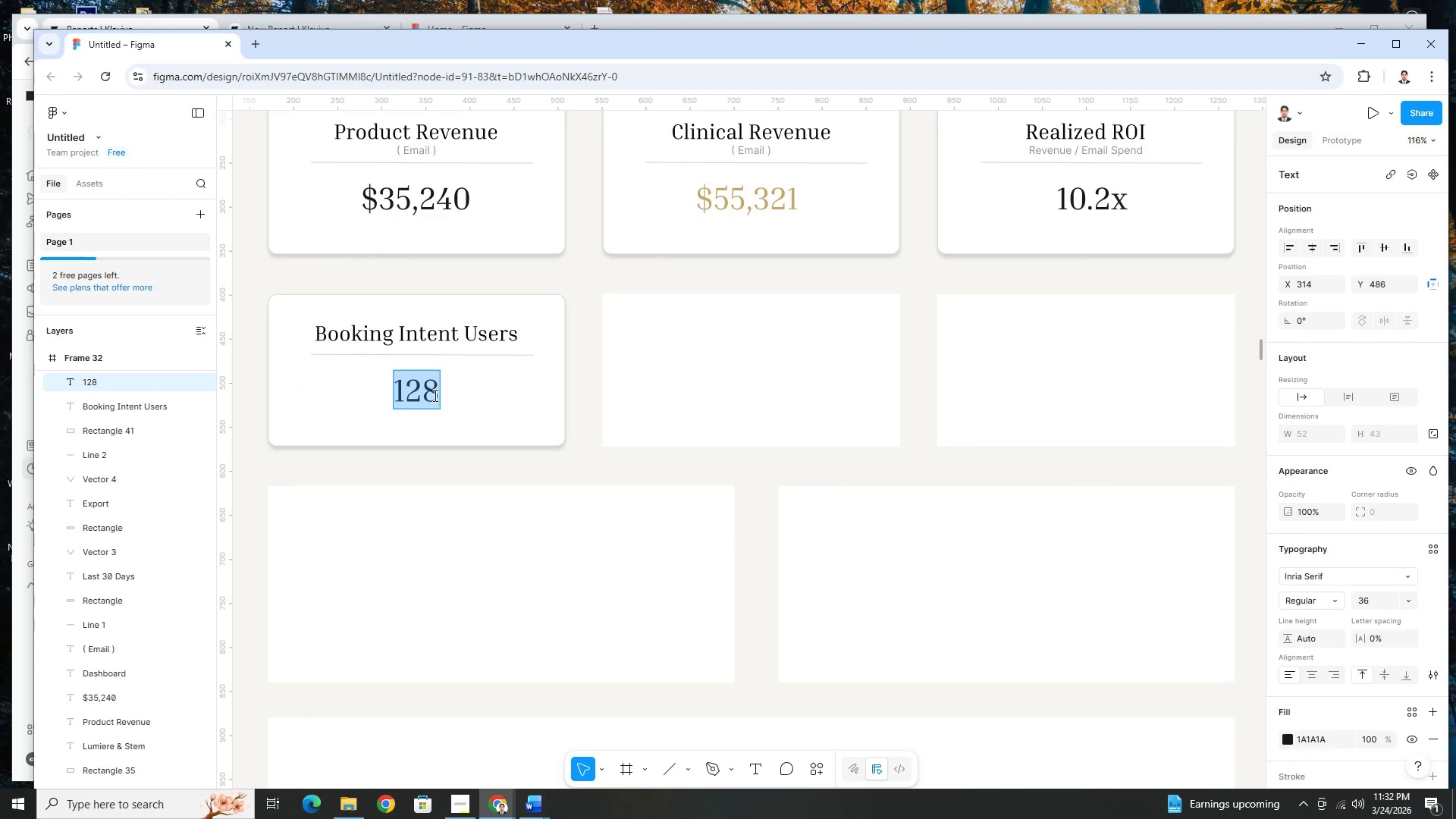 
left_click([404, 389])
 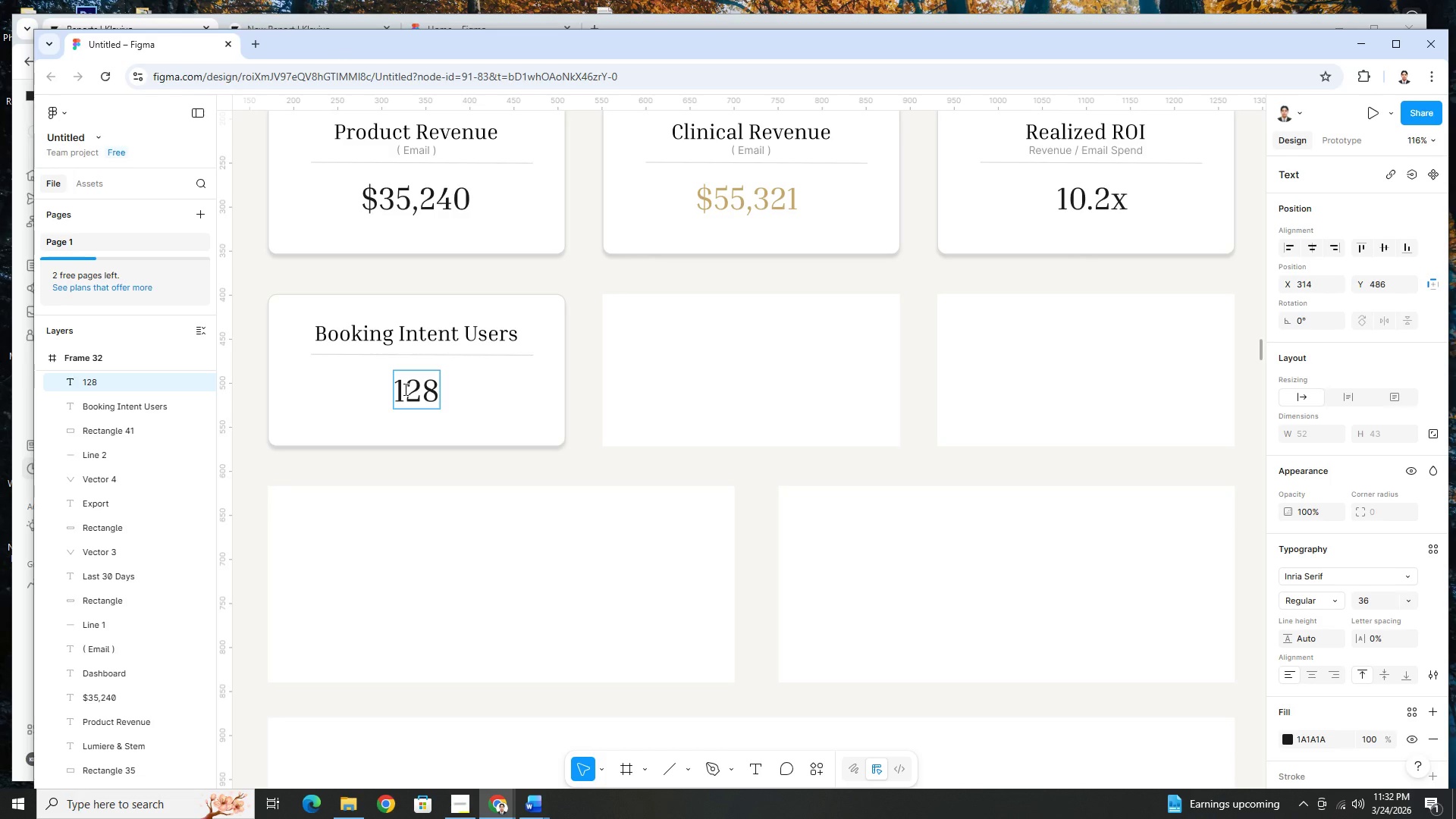 
key(Backspace)
 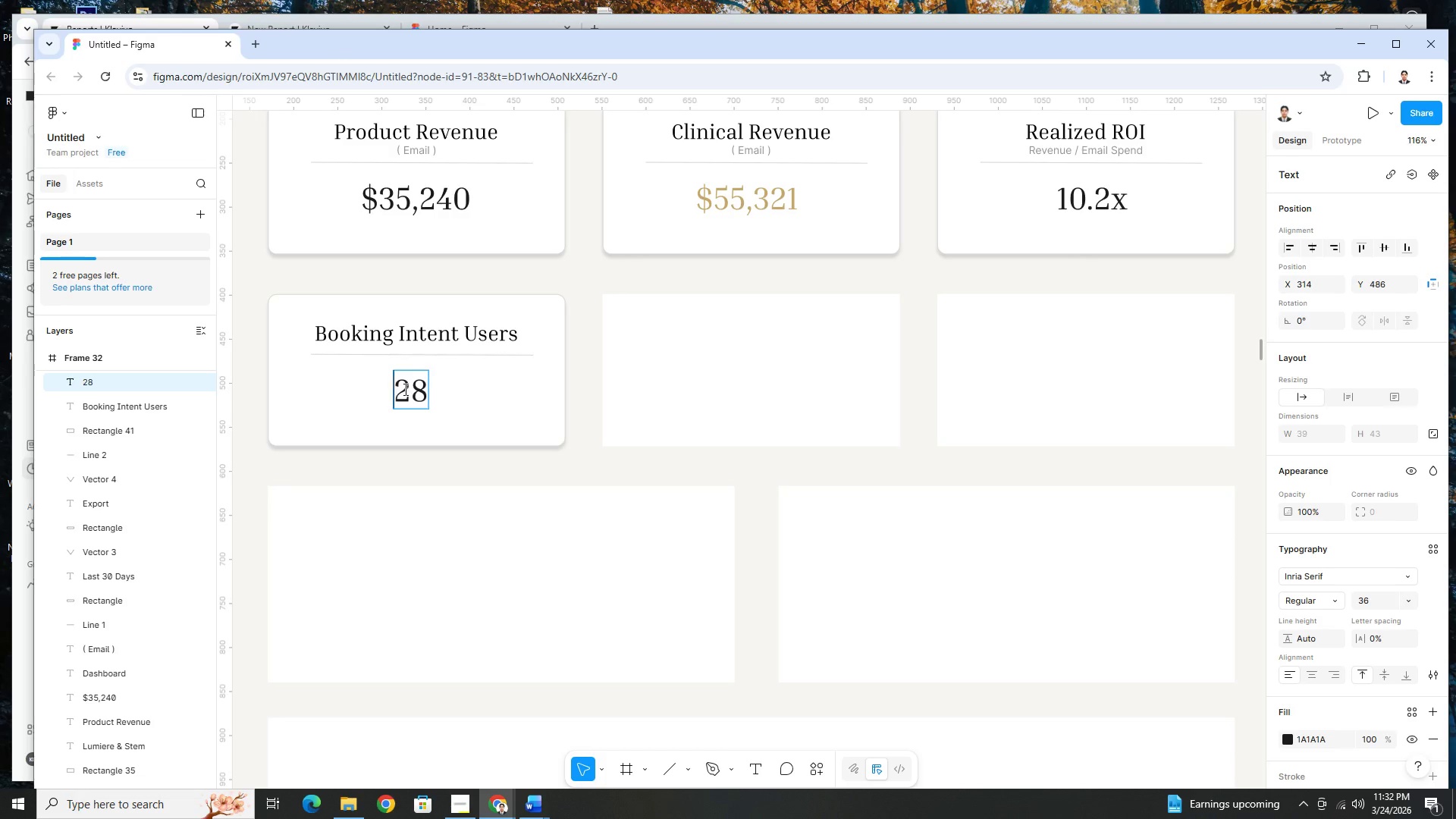 
key(2)
 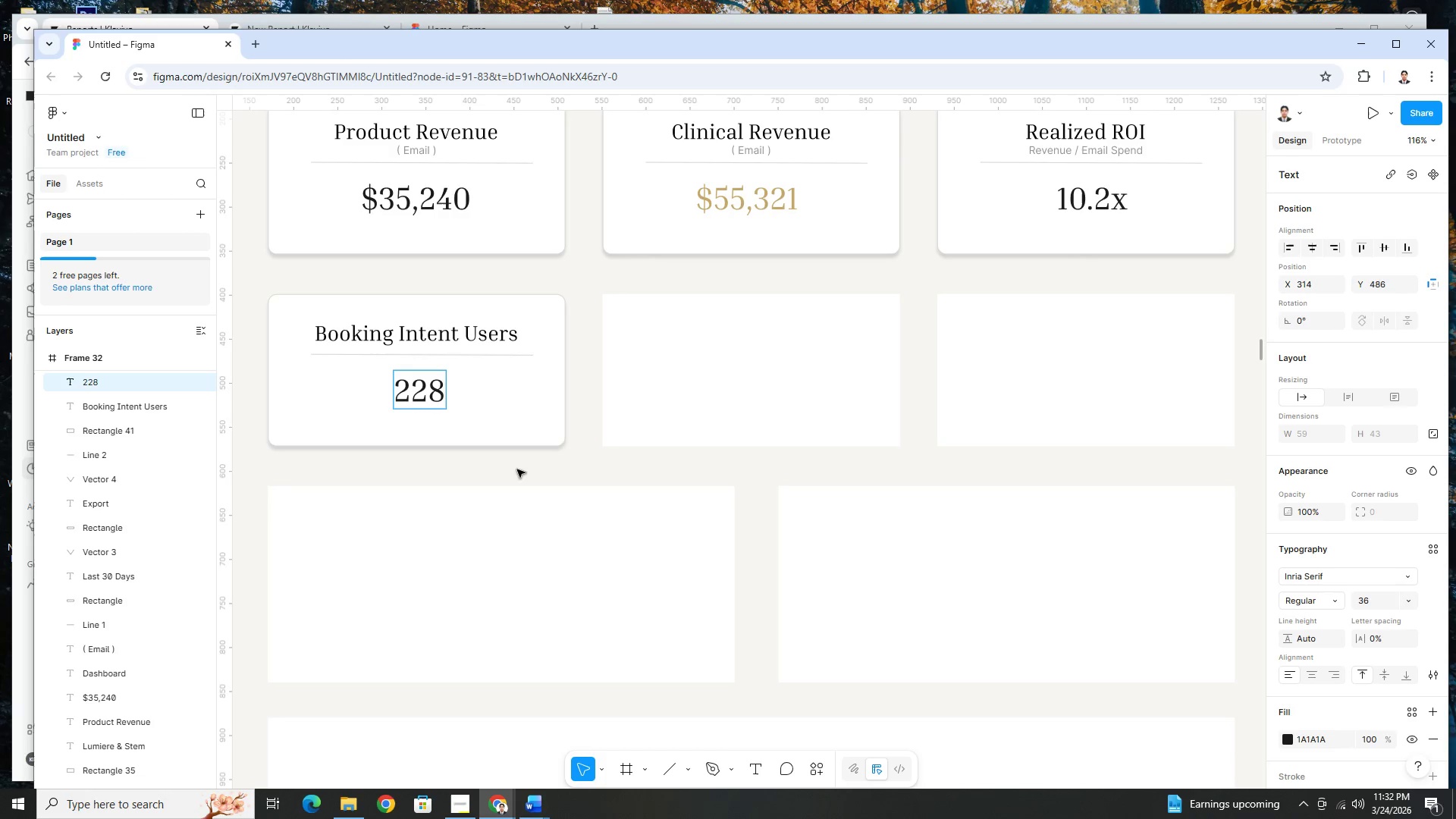 
left_click([538, 462])
 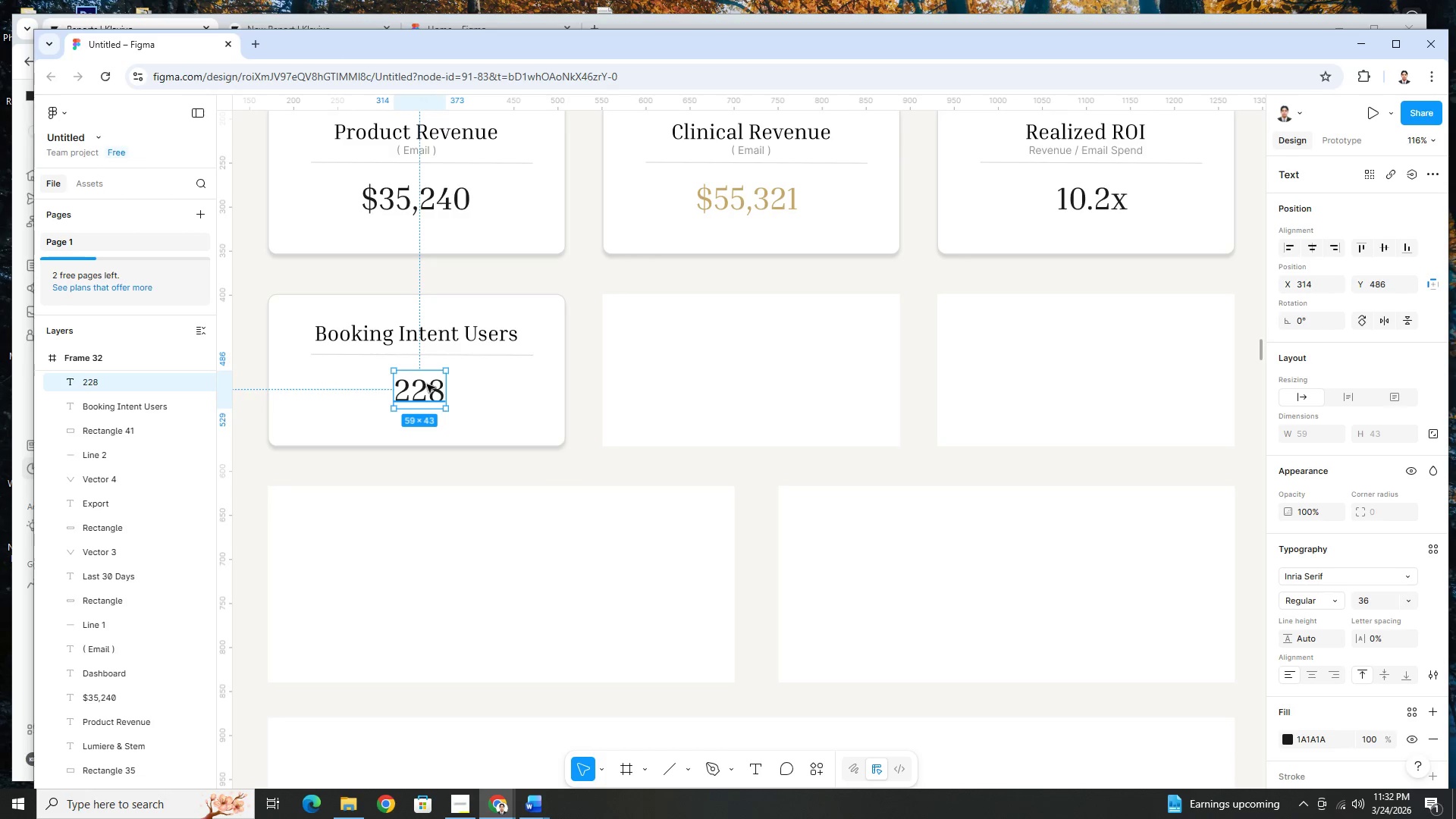 
left_click_drag(start_coordinate=[426, 388], to_coordinate=[421, 389])
 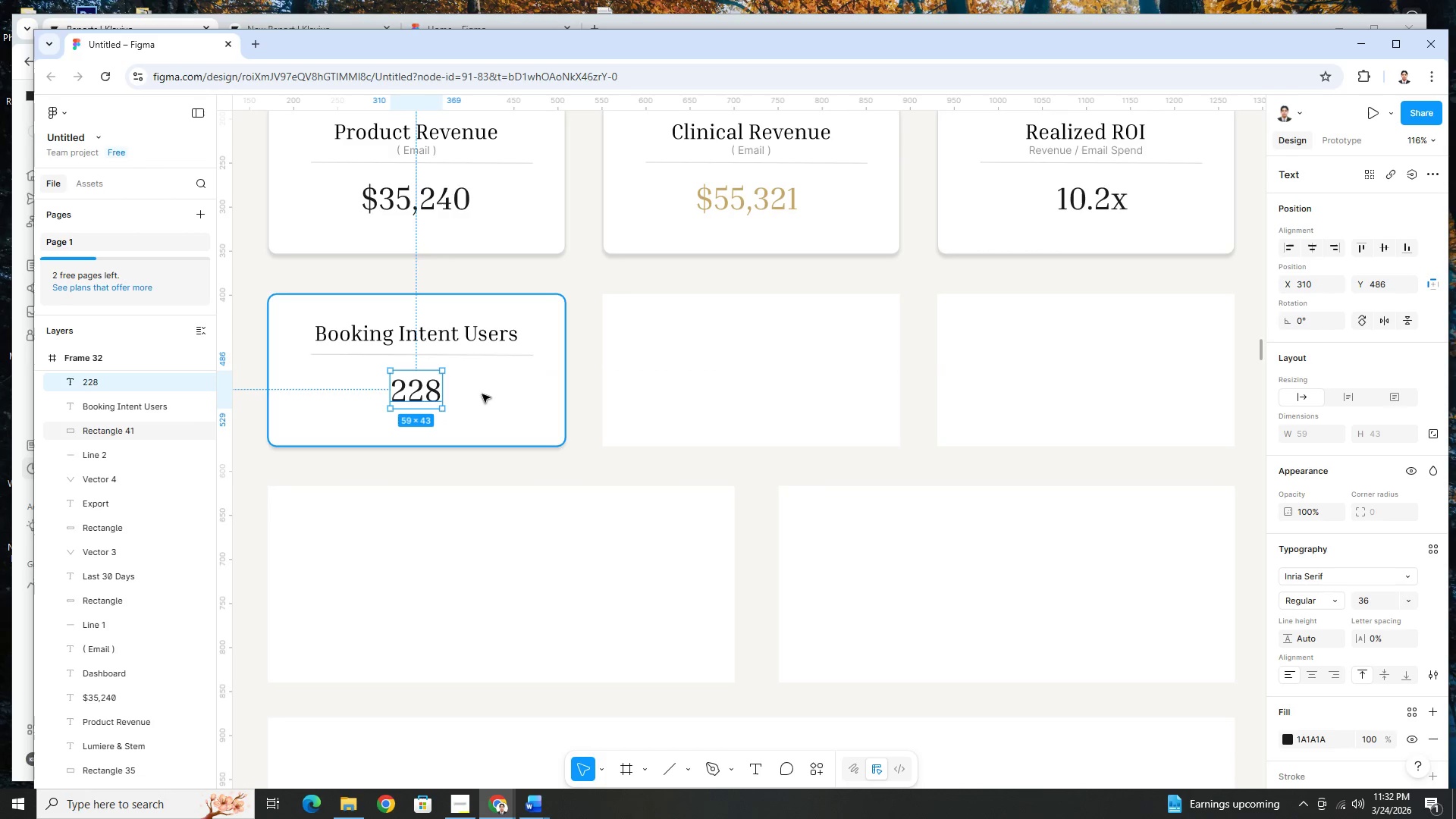 
left_click([482, 394])
 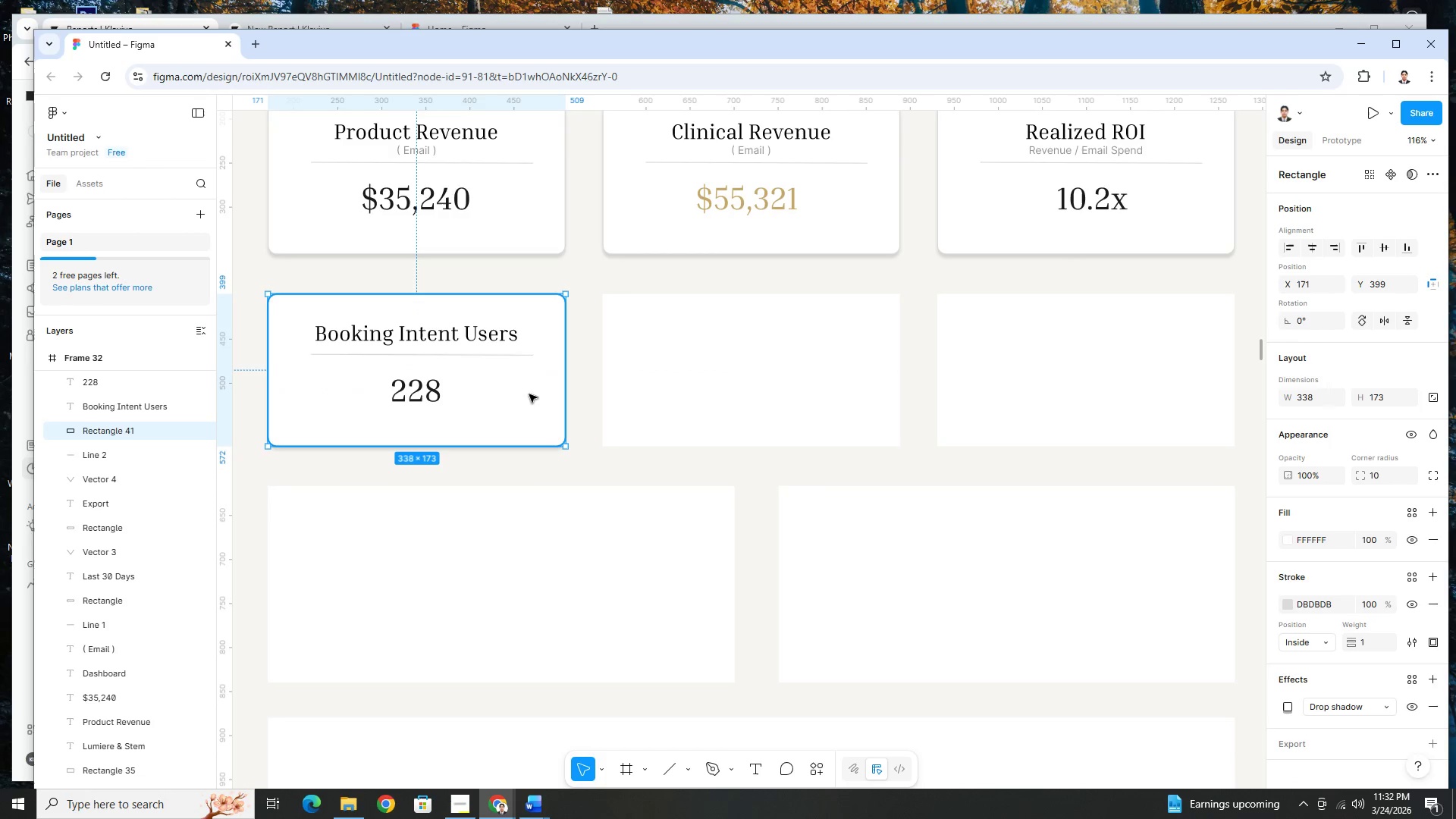 
hold_key(key=ControlLeft, duration=0.83)
 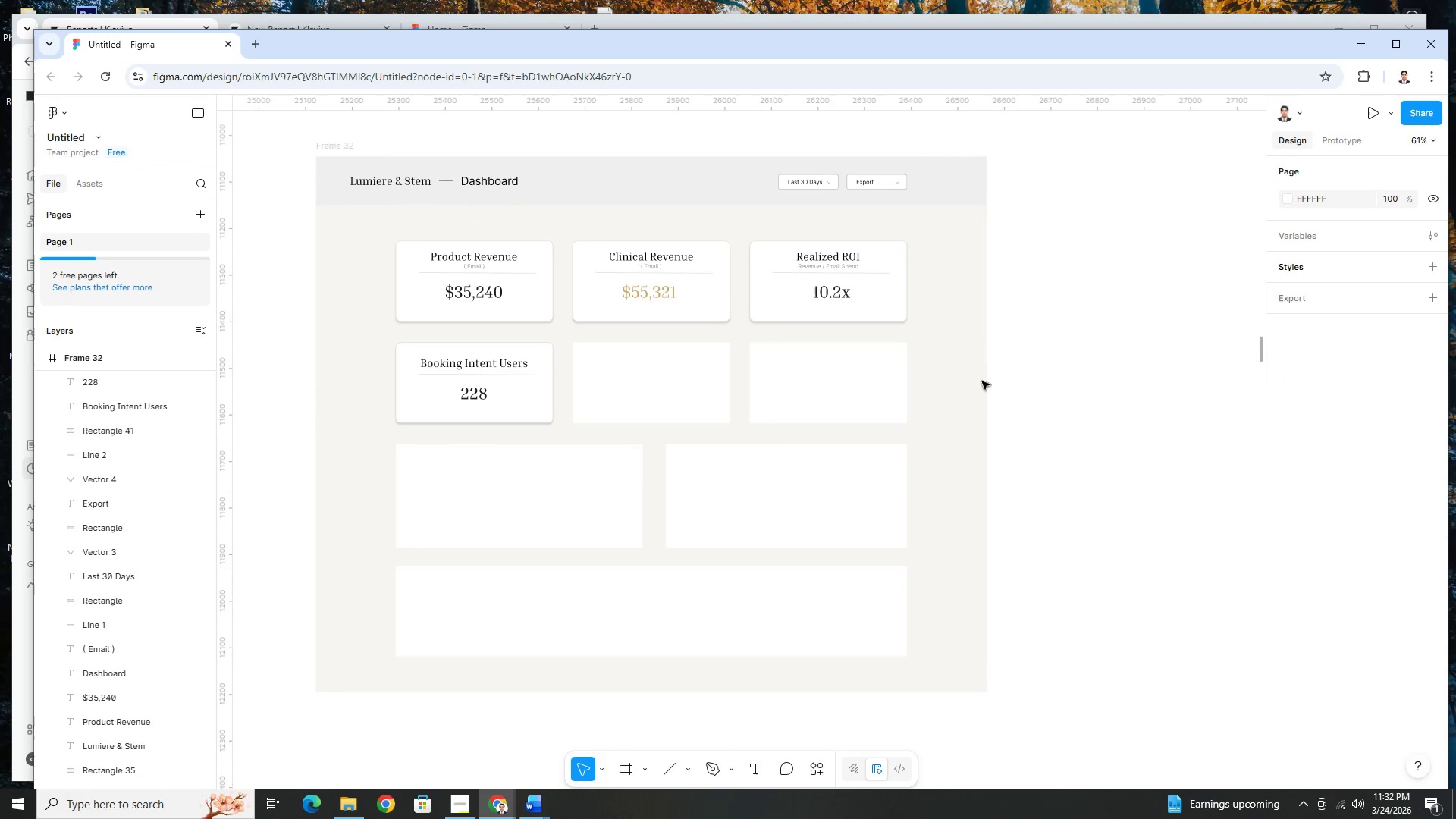 
left_click([999, 374])
 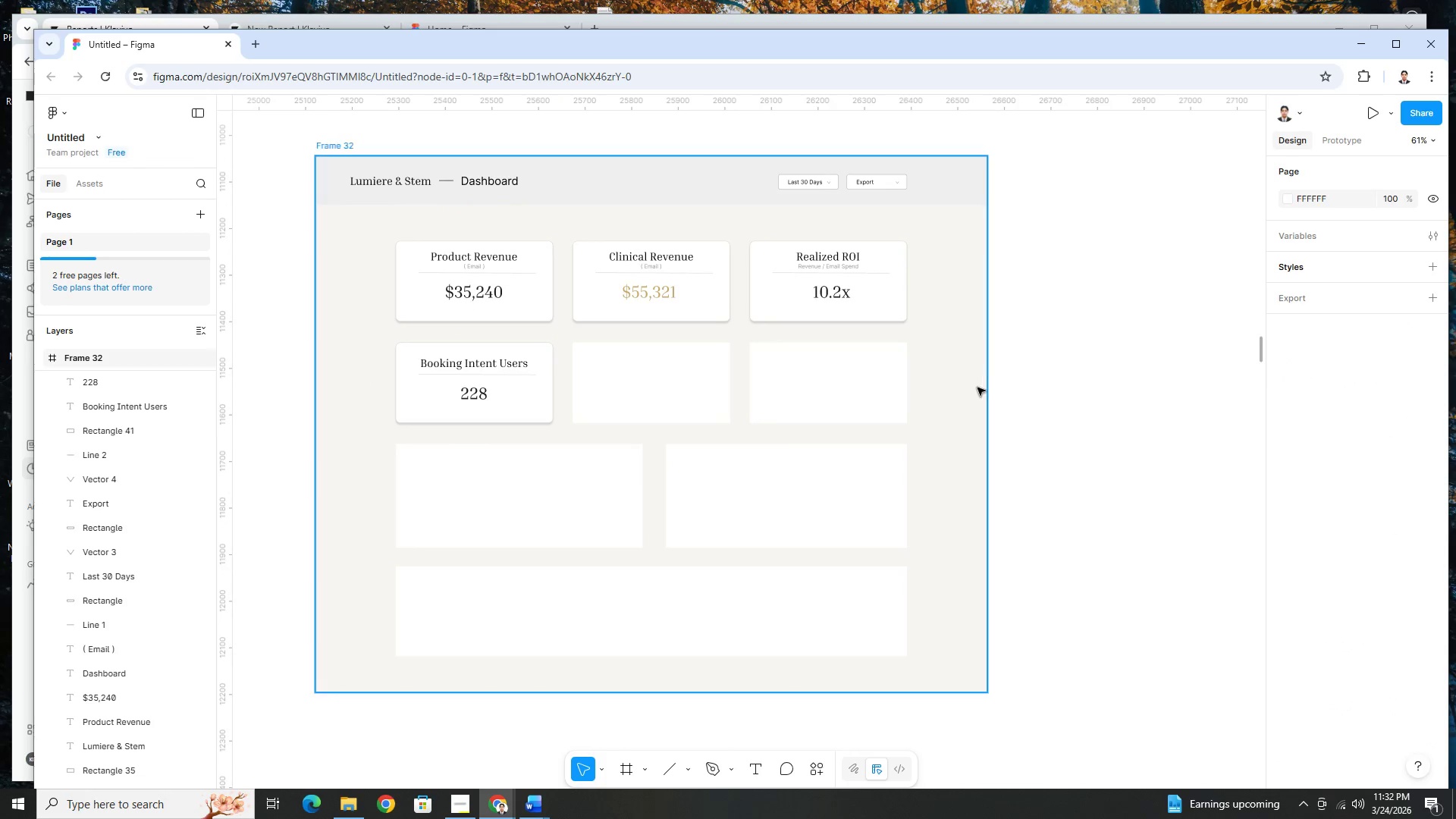 
scroll: coordinate [549, 400], scroll_direction: down, amount: 6.0
 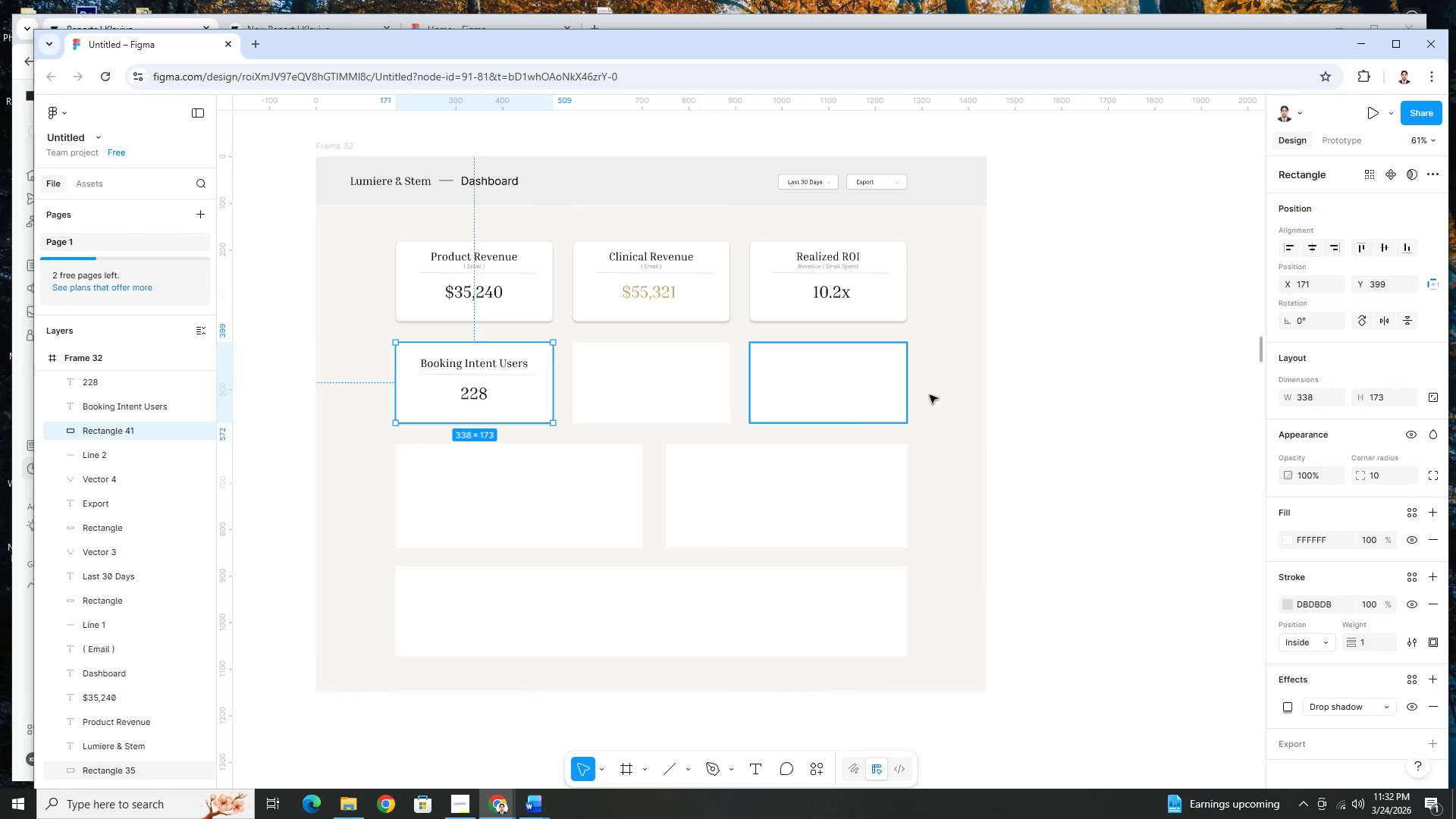 
hold_key(key=ControlLeft, duration=0.66)
scroll: coordinate [581, 427], scroll_direction: up, amount: 5.0
 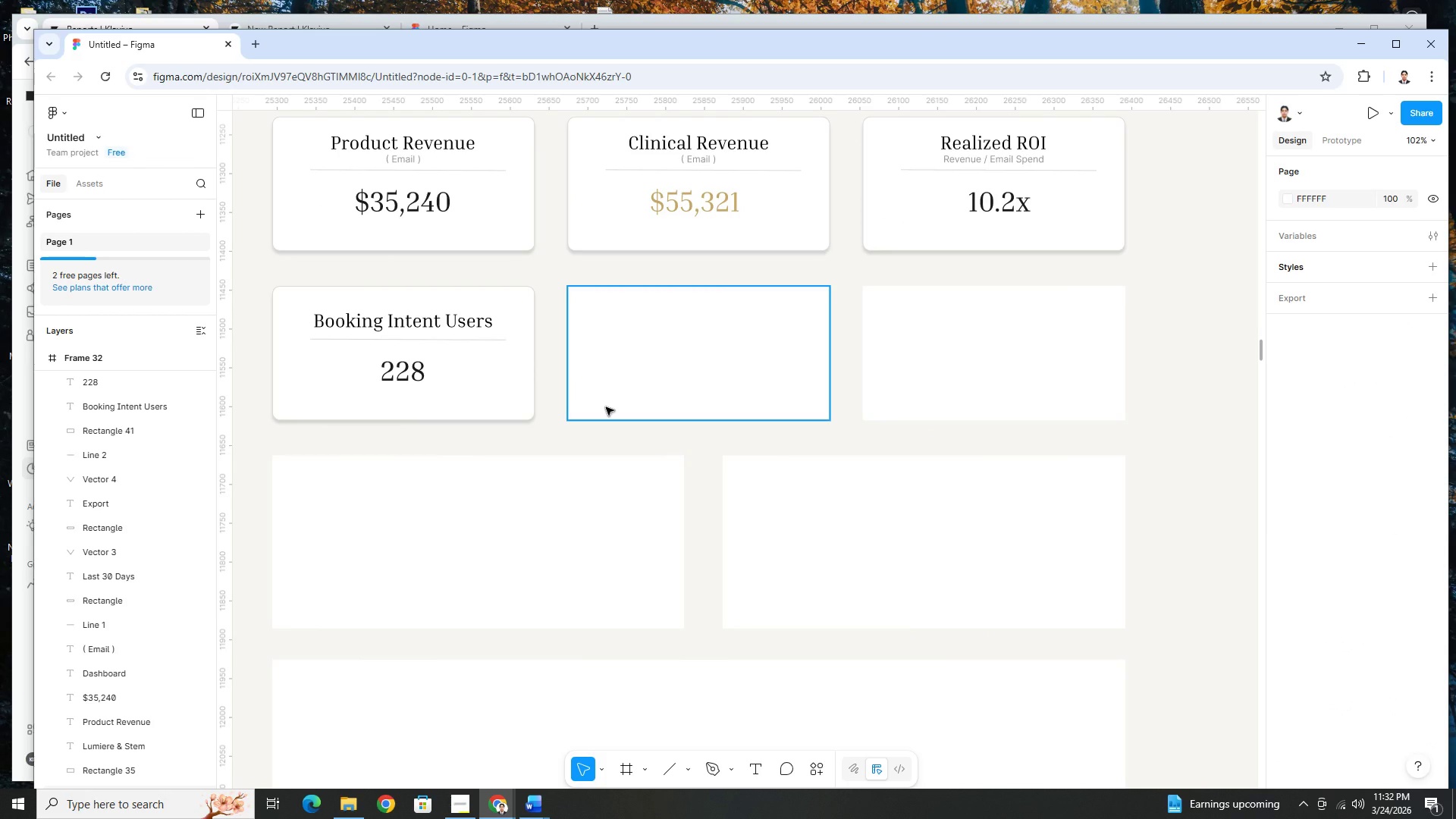 
left_click([606, 407])
 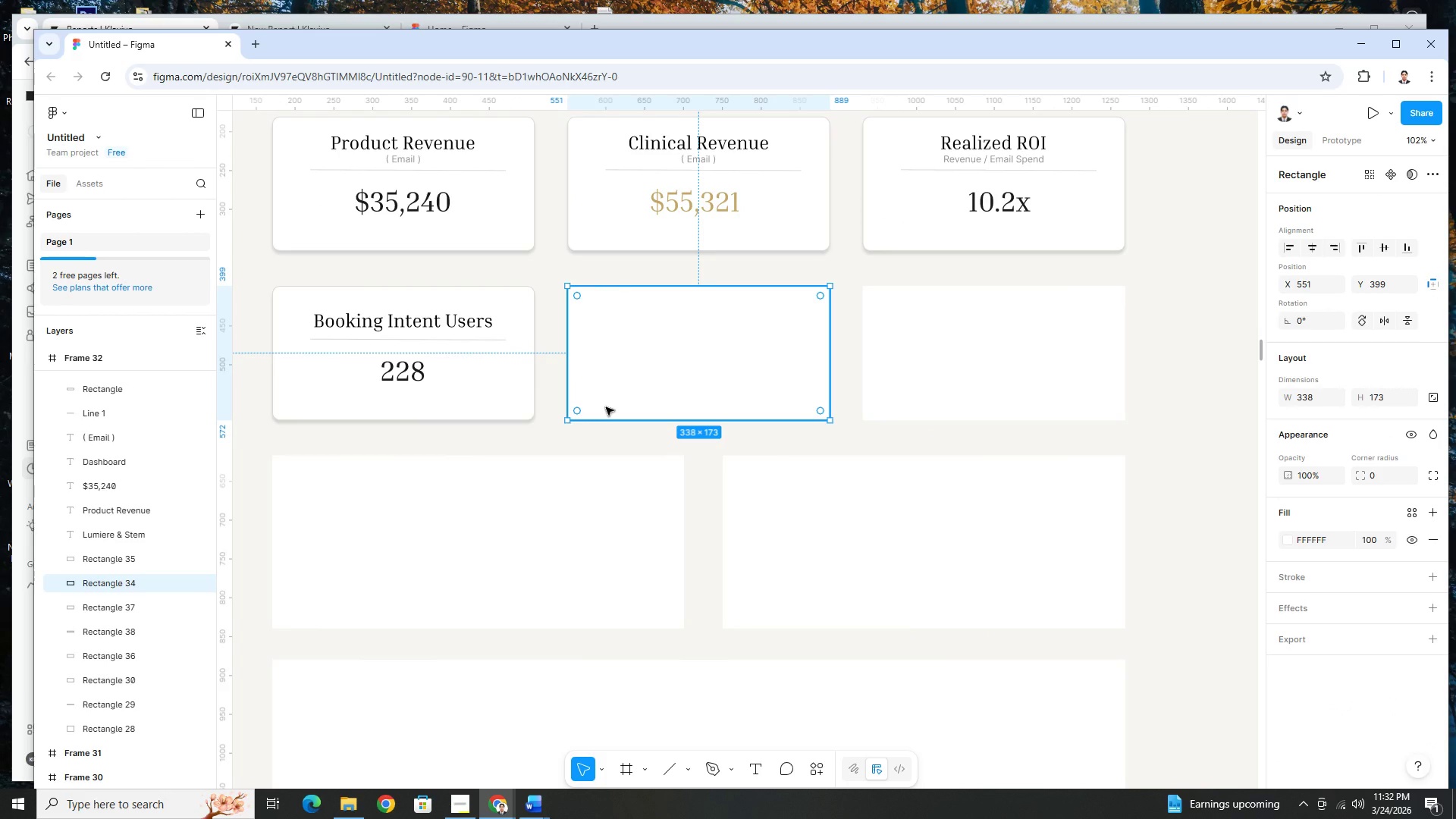 
key(Backspace)
 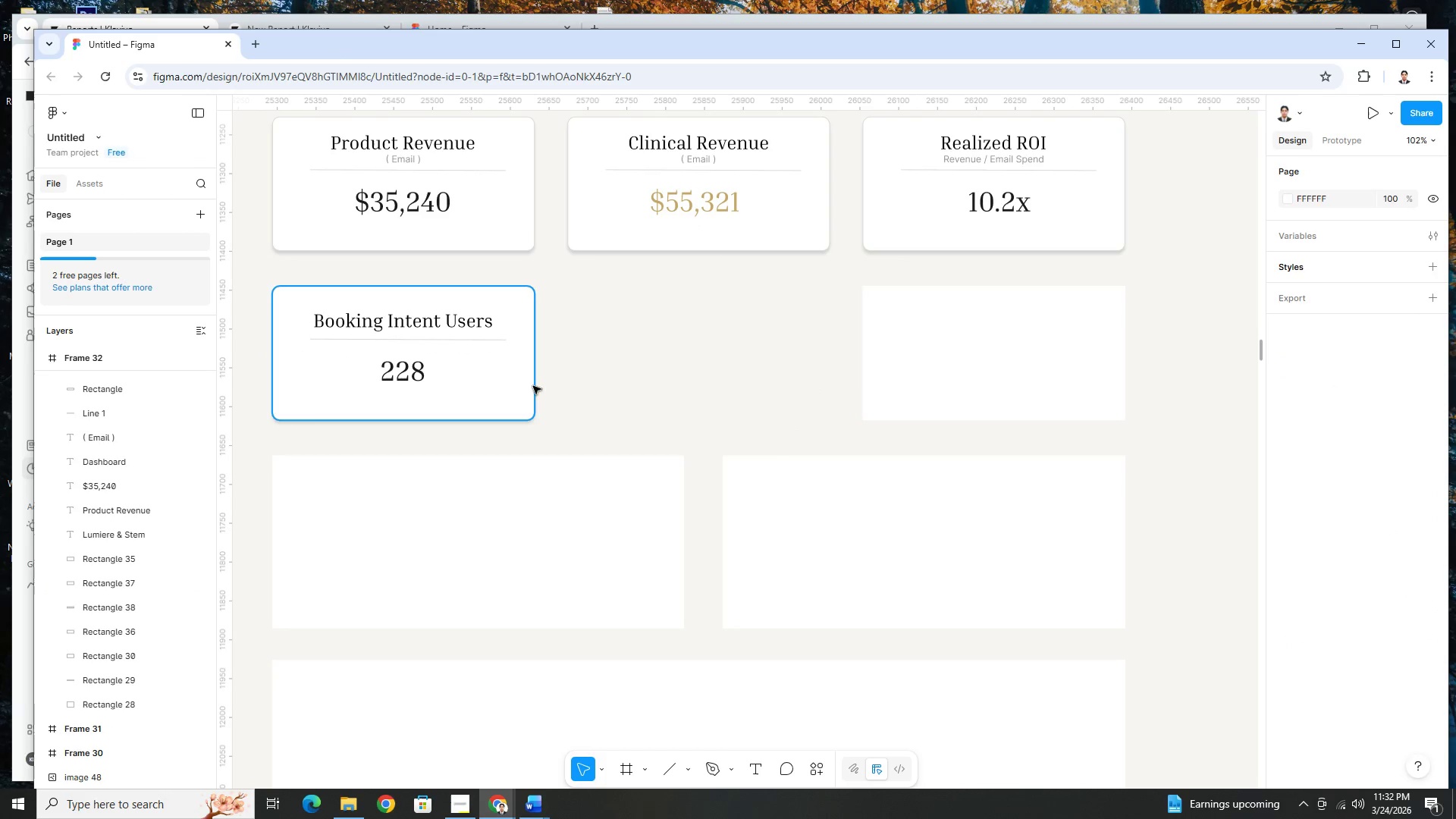 
left_click([528, 388])
 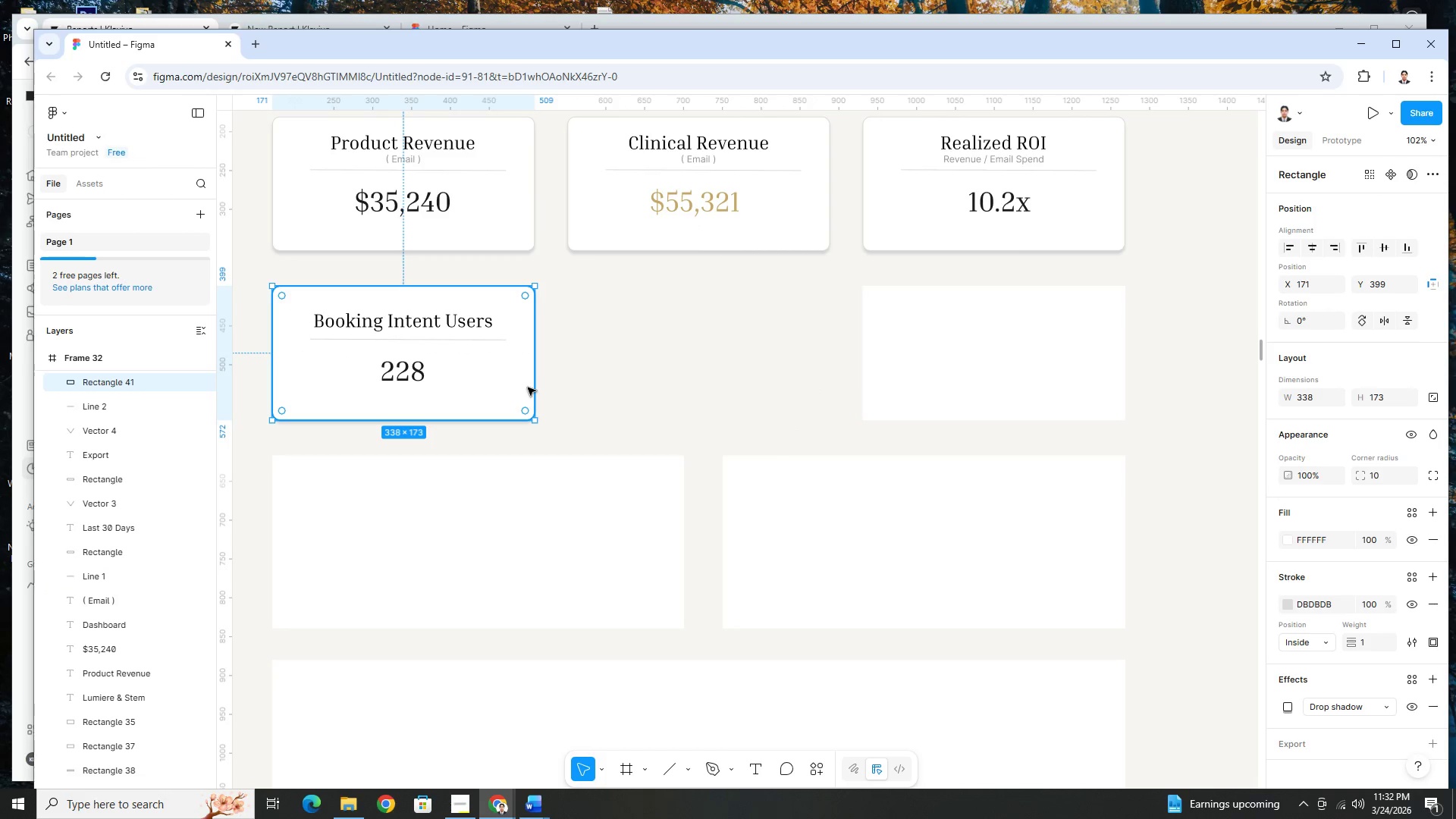 
hold_key(key=ShiftLeft, duration=1.5)
left_click([484, 331])
 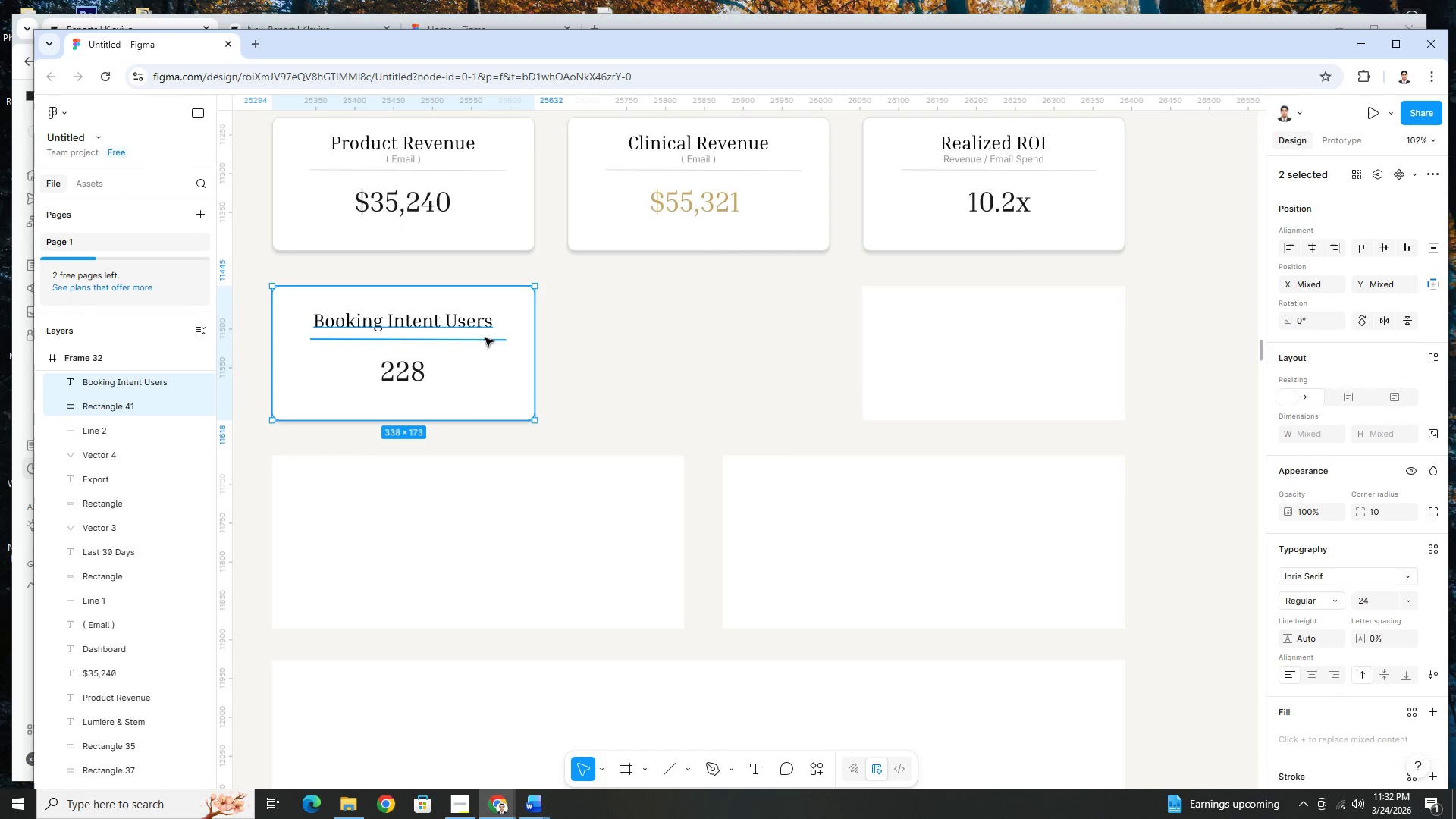 
left_click([486, 339])
 